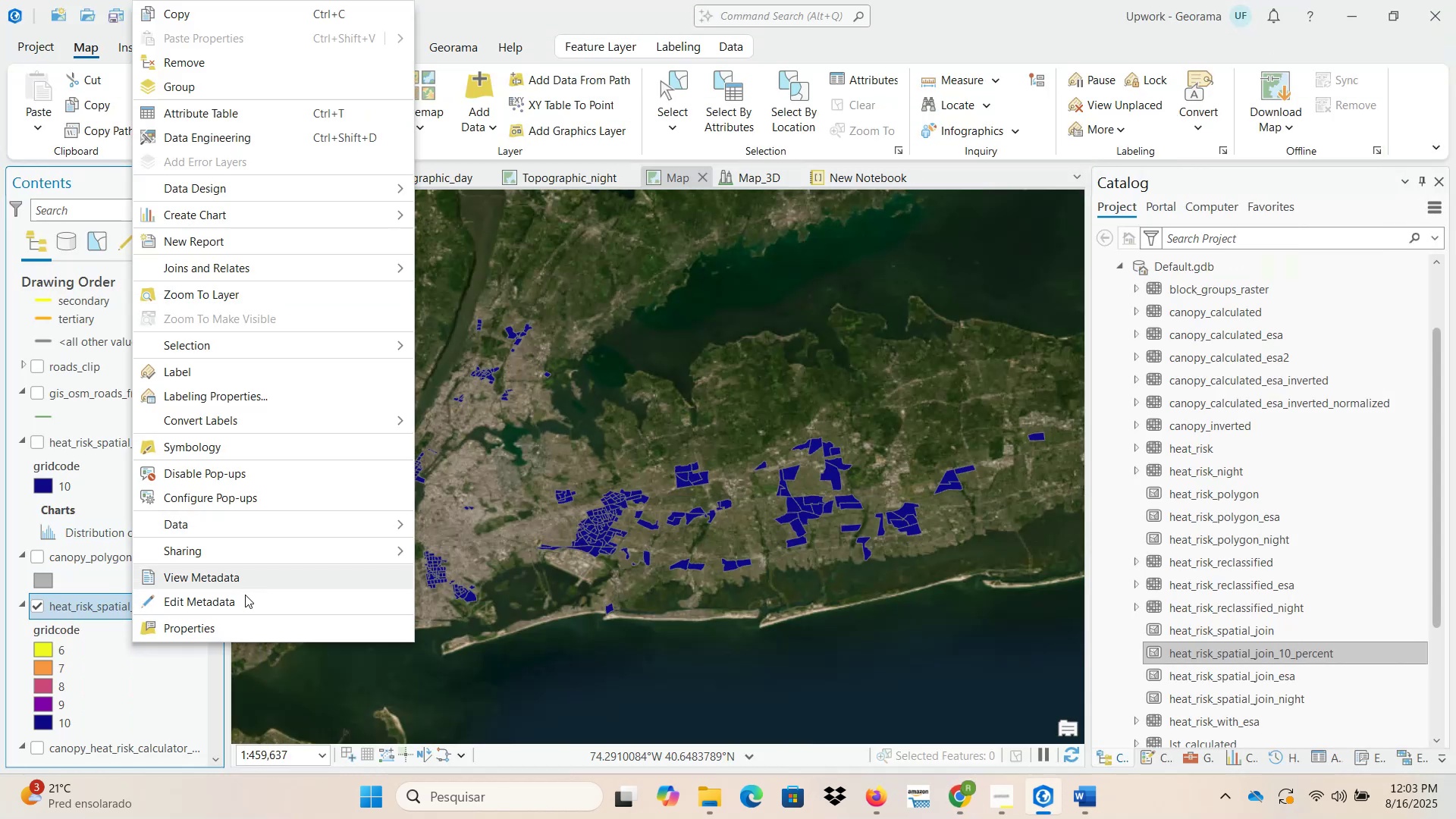 
left_click([241, 626])
 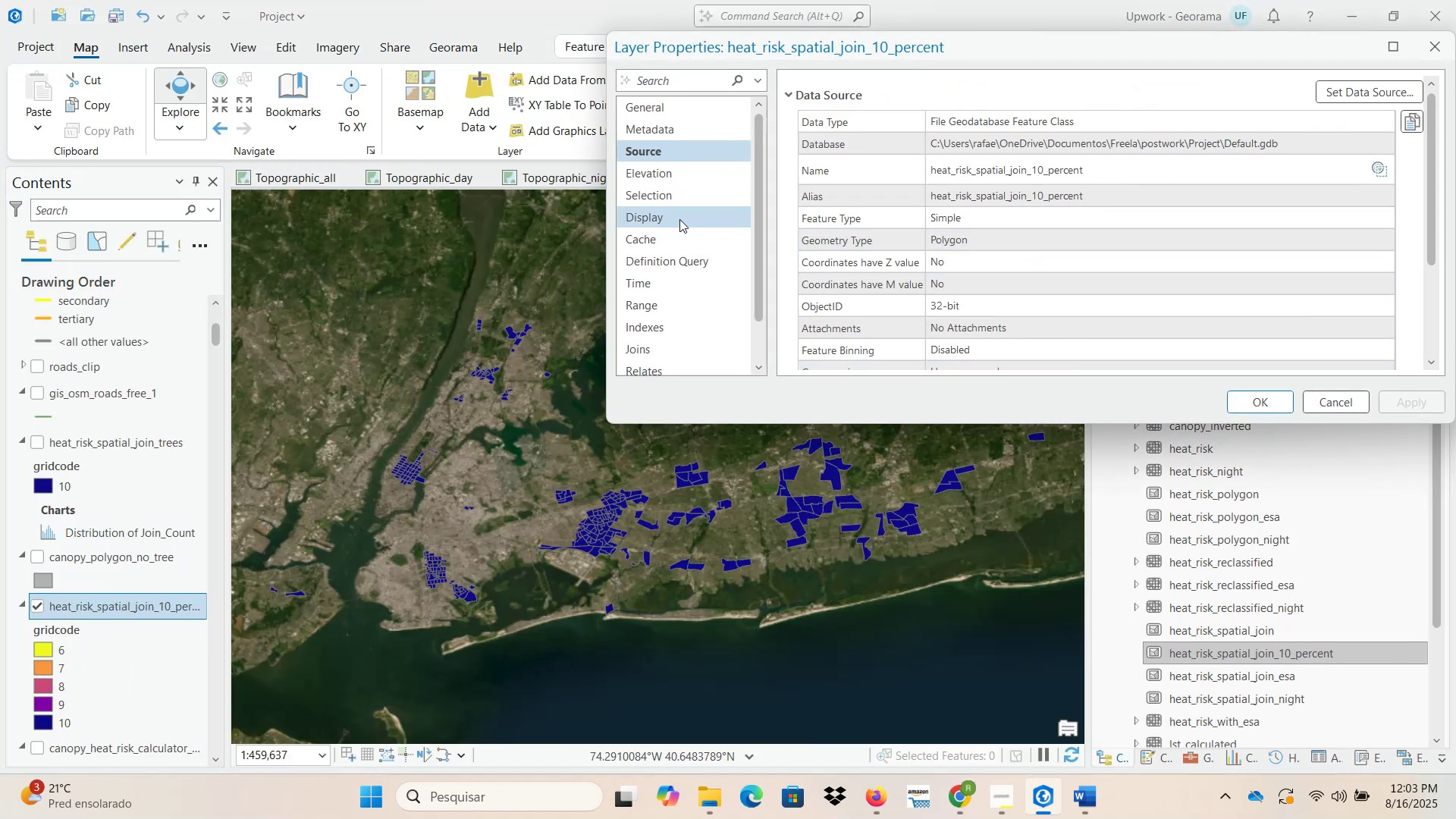 
left_click([680, 262])
 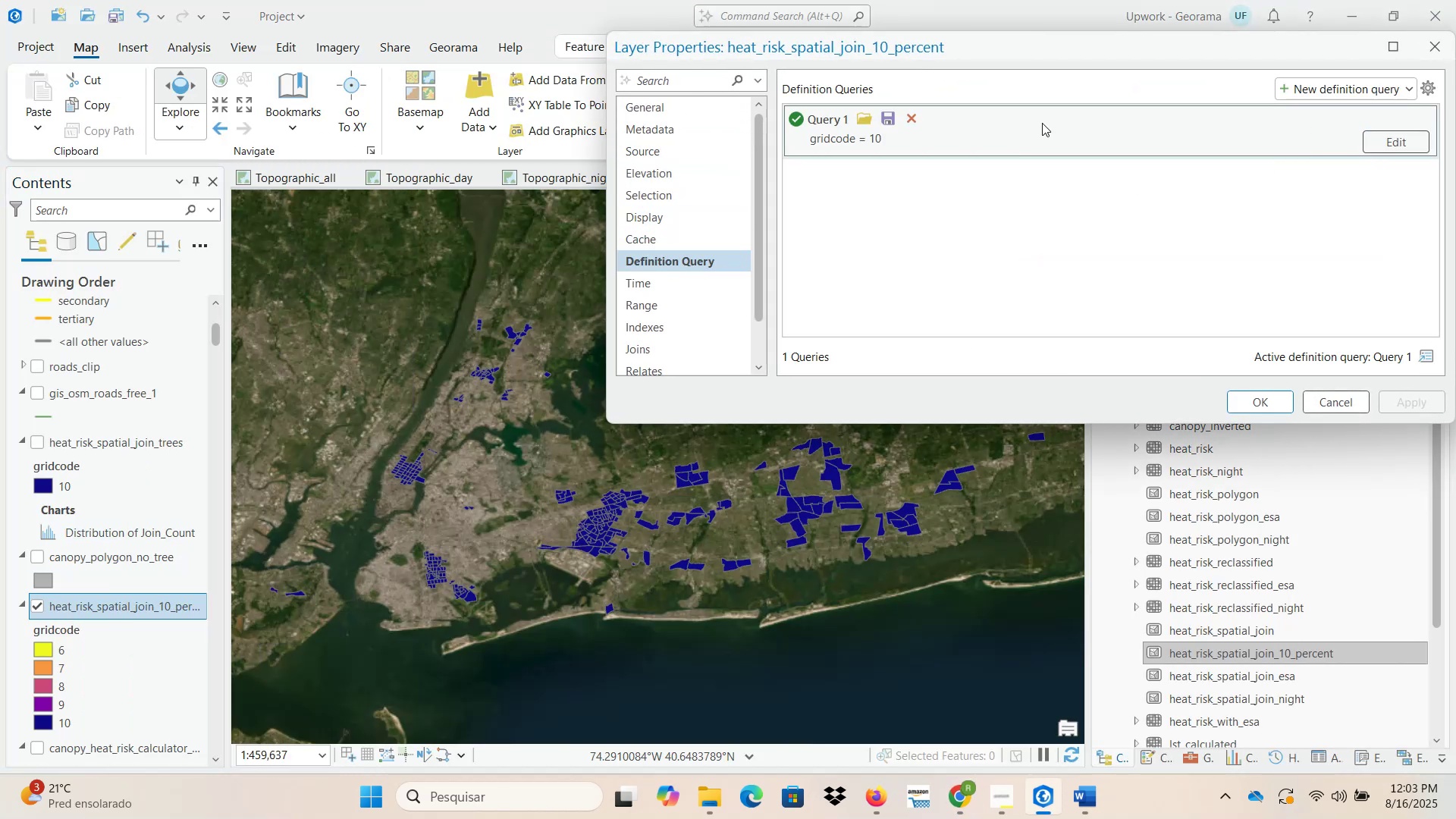 
left_click([912, 117])
 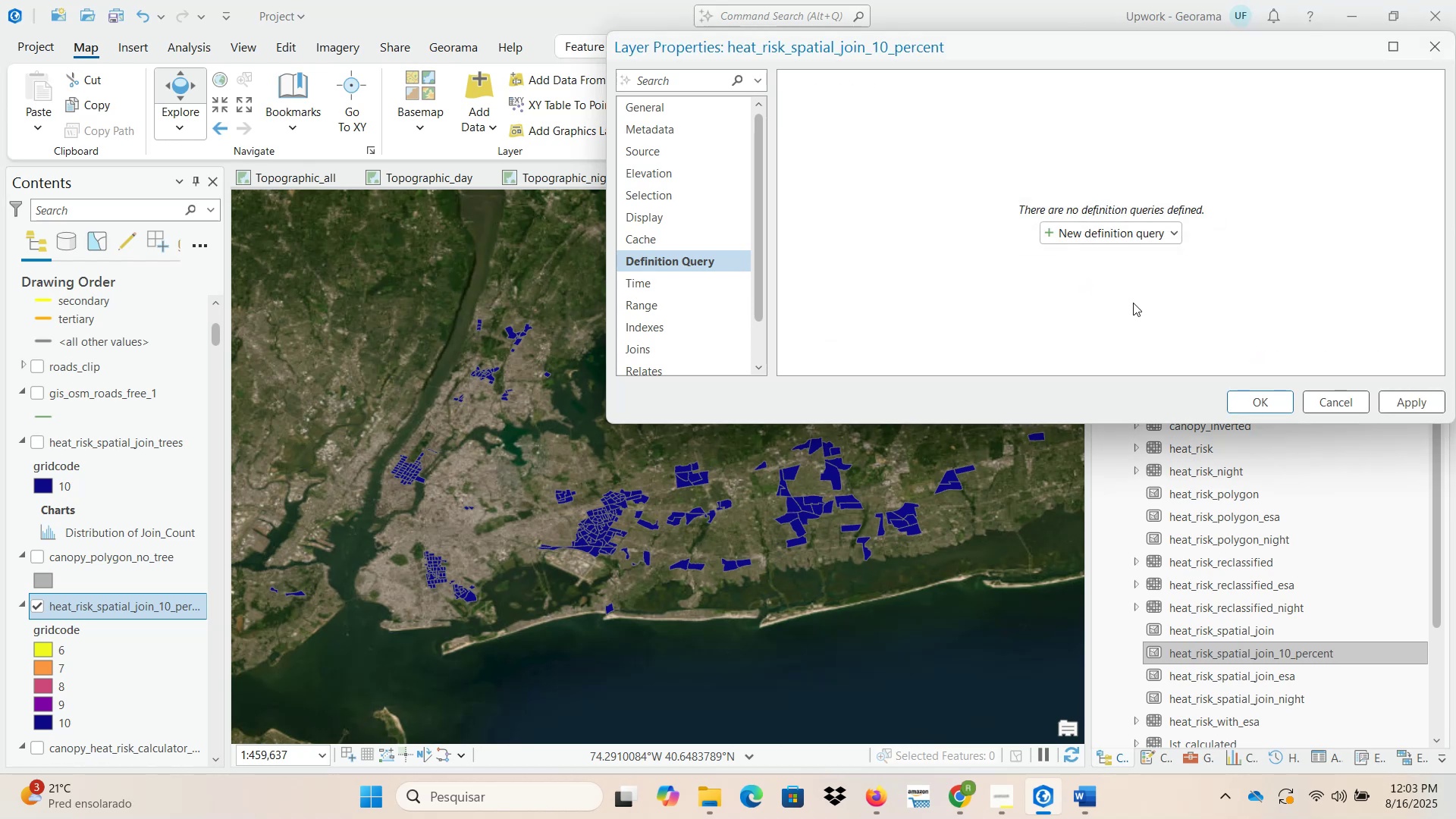 
left_click([1401, 400])
 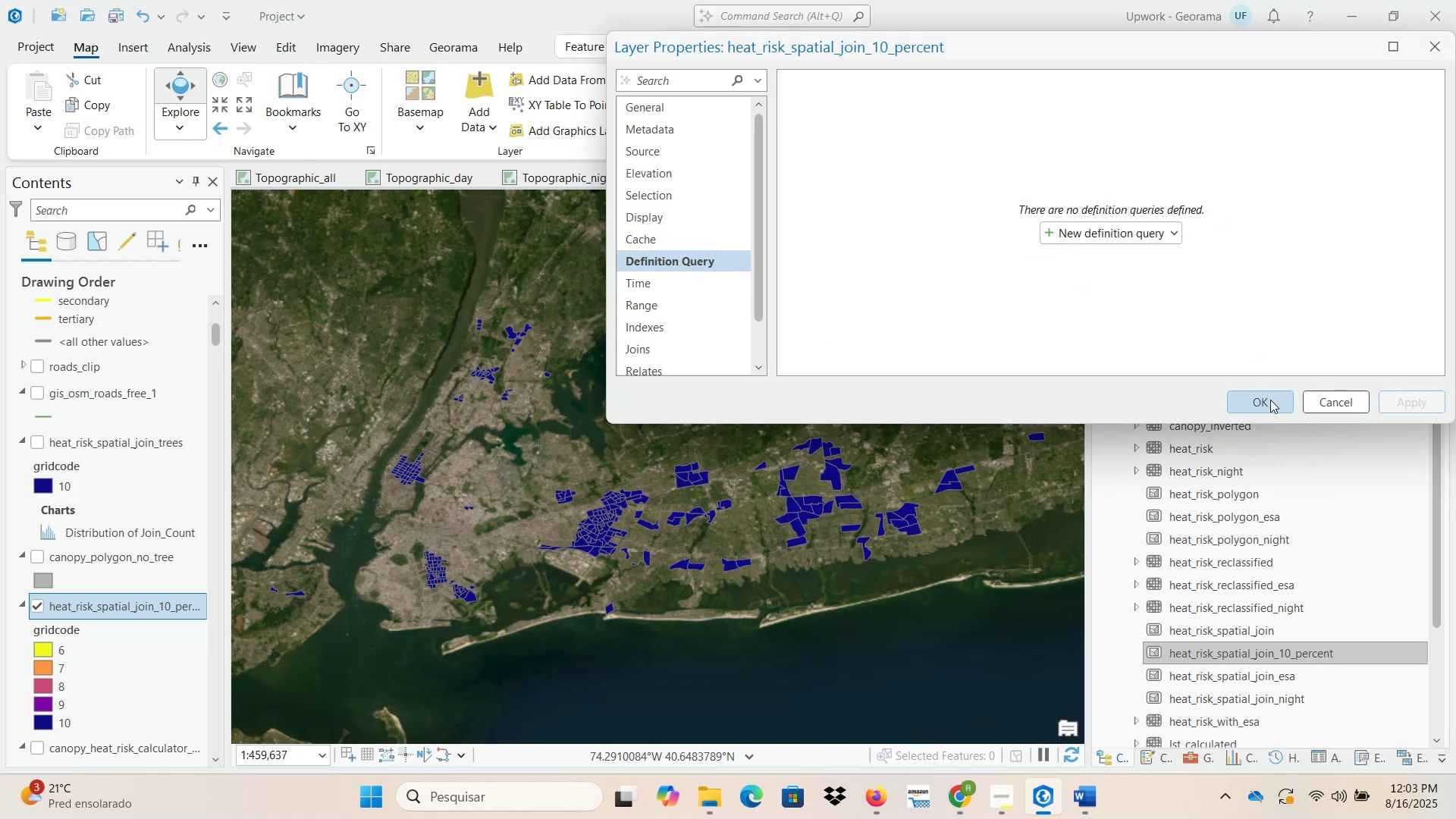 
left_click([1270, 400])
 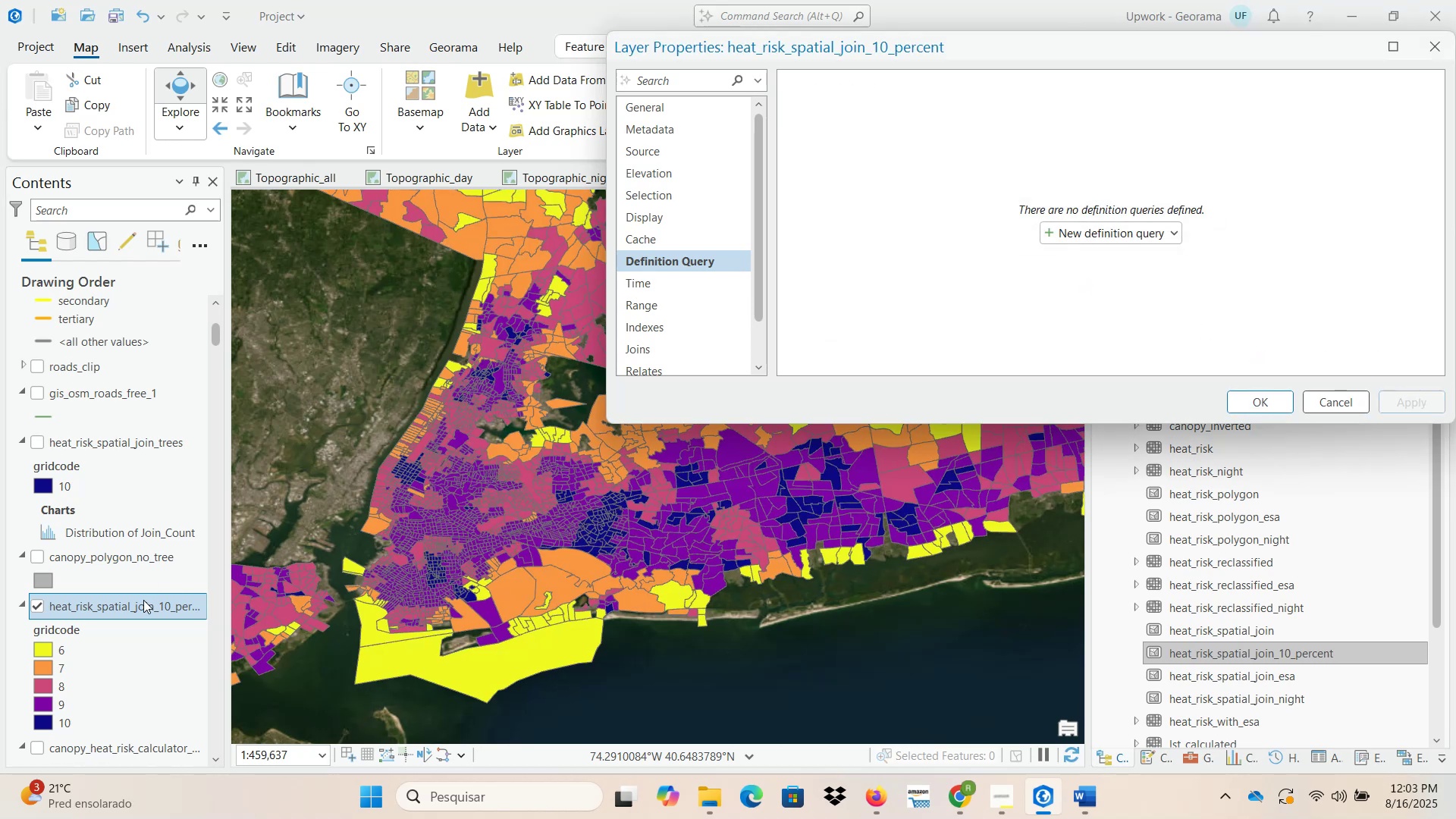 
right_click([137, 609])
 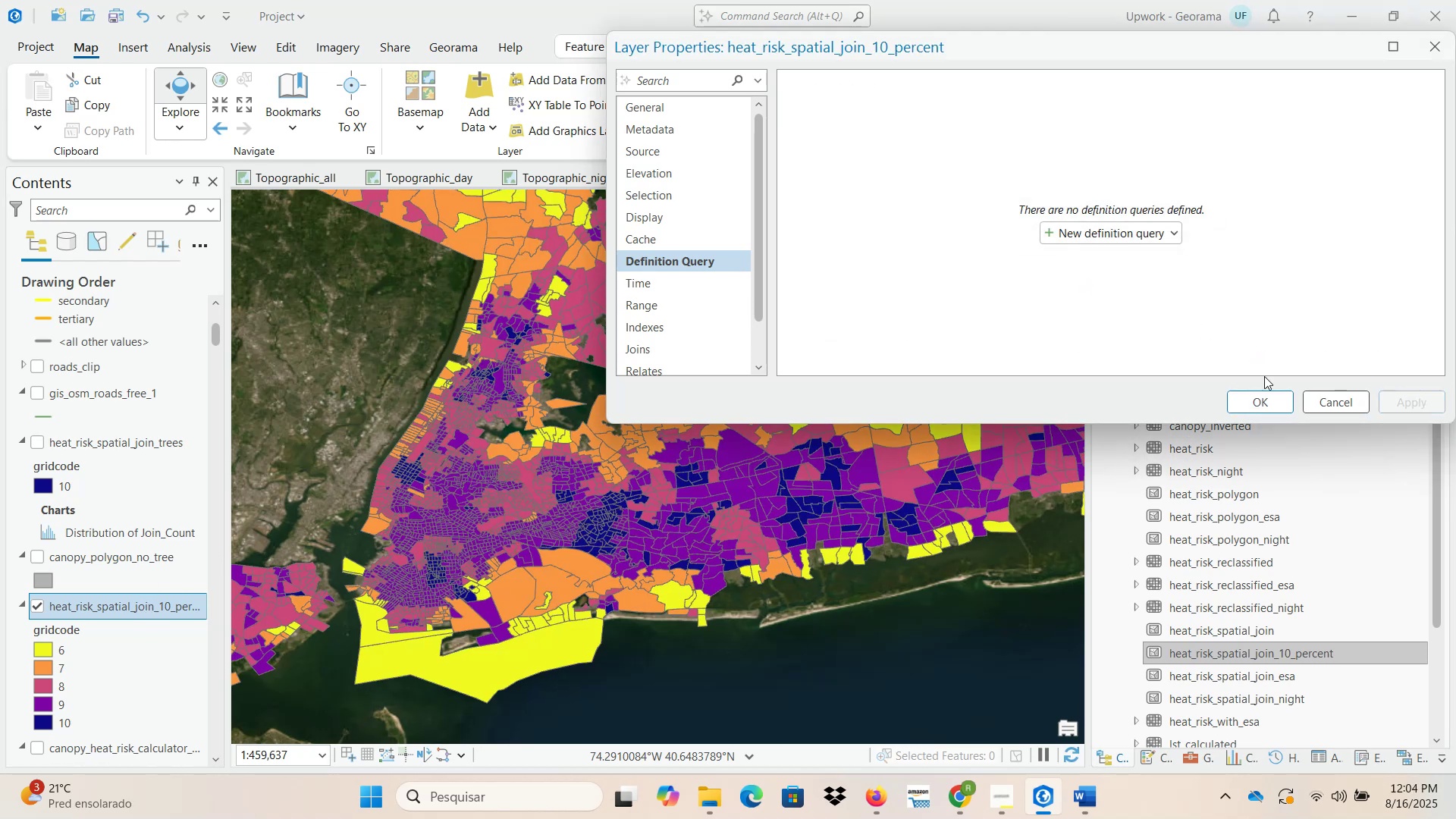 
left_click([1282, 400])
 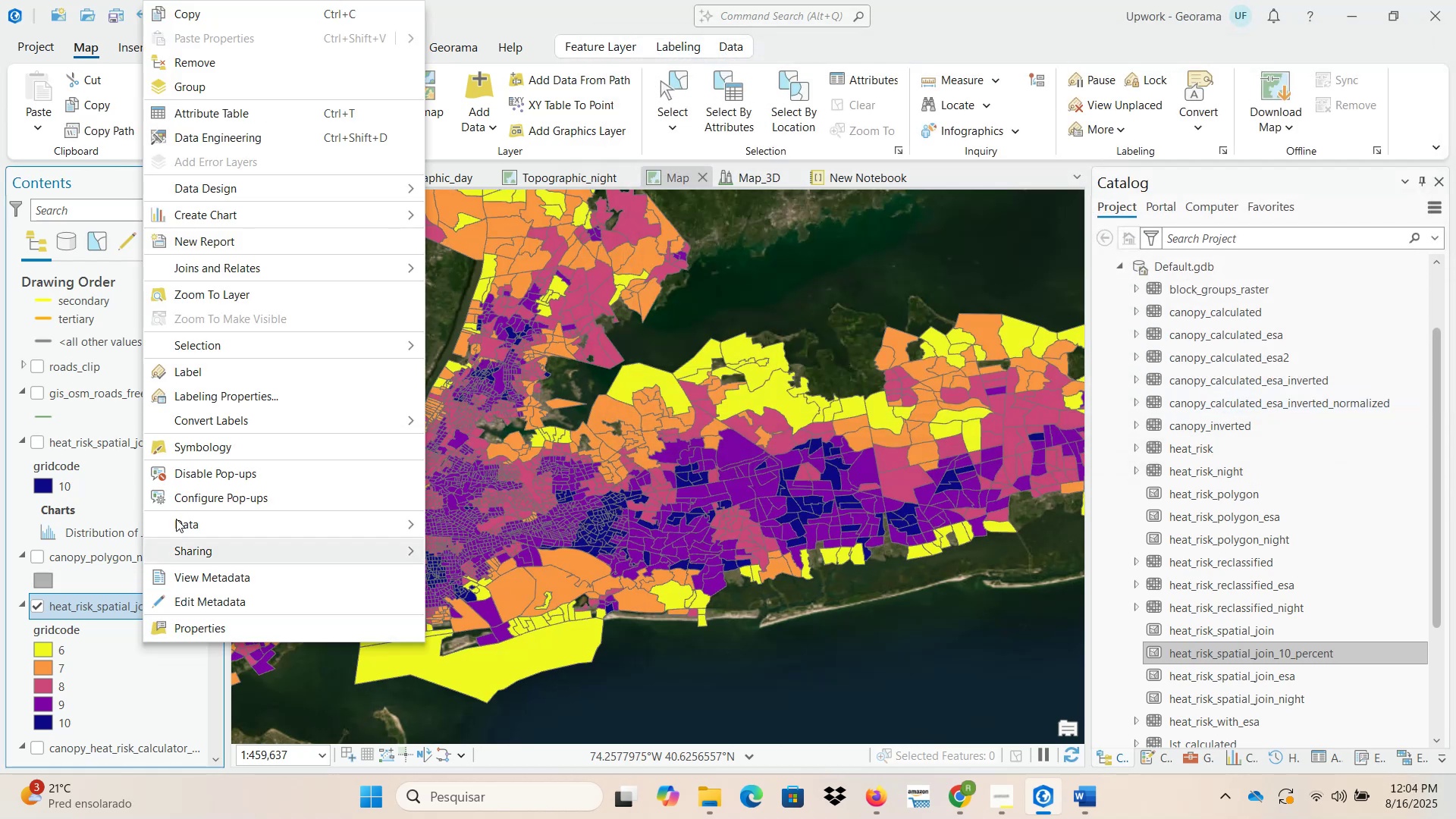 
left_click([255, 286])
 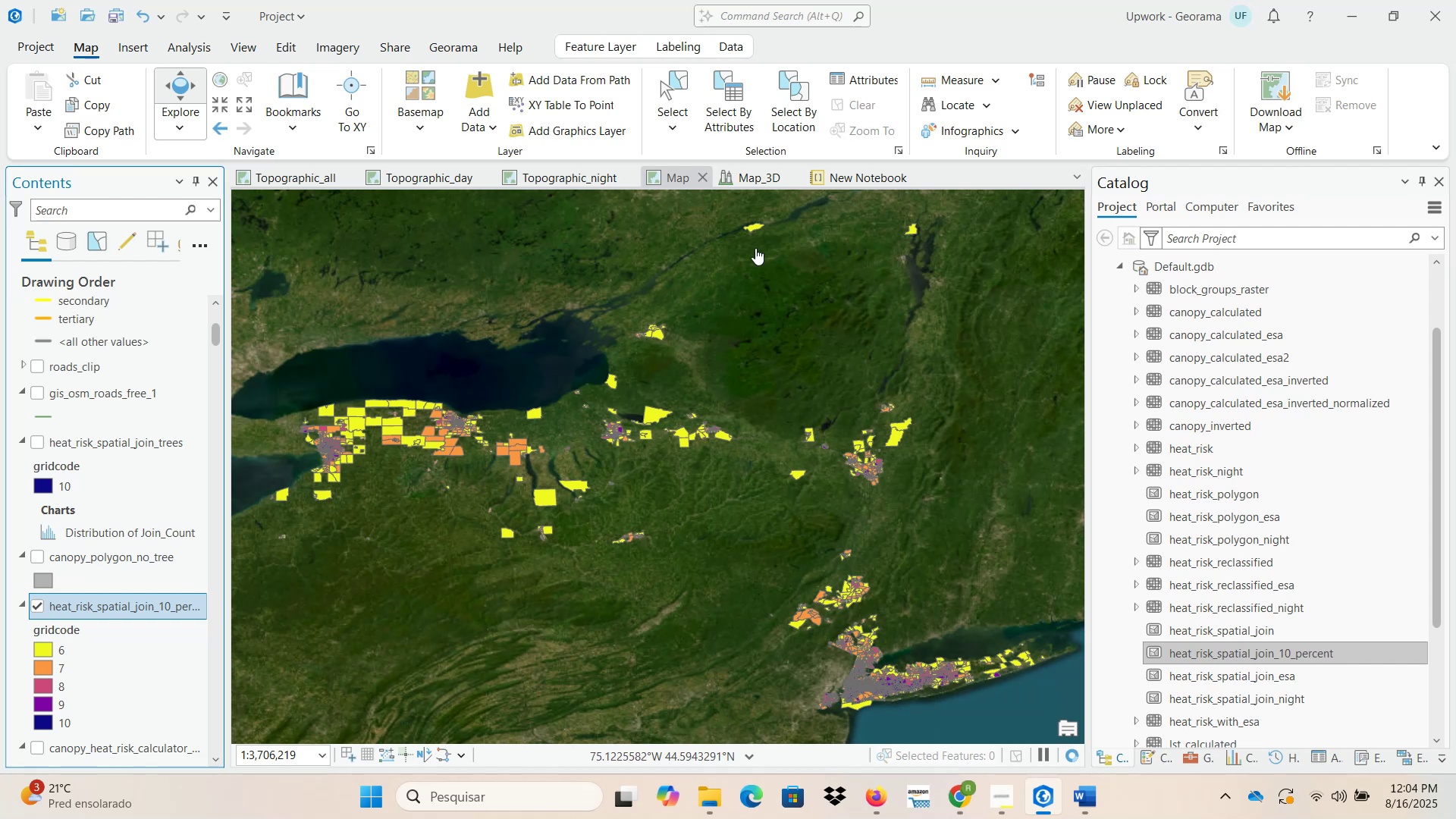 
wait(6.22)
 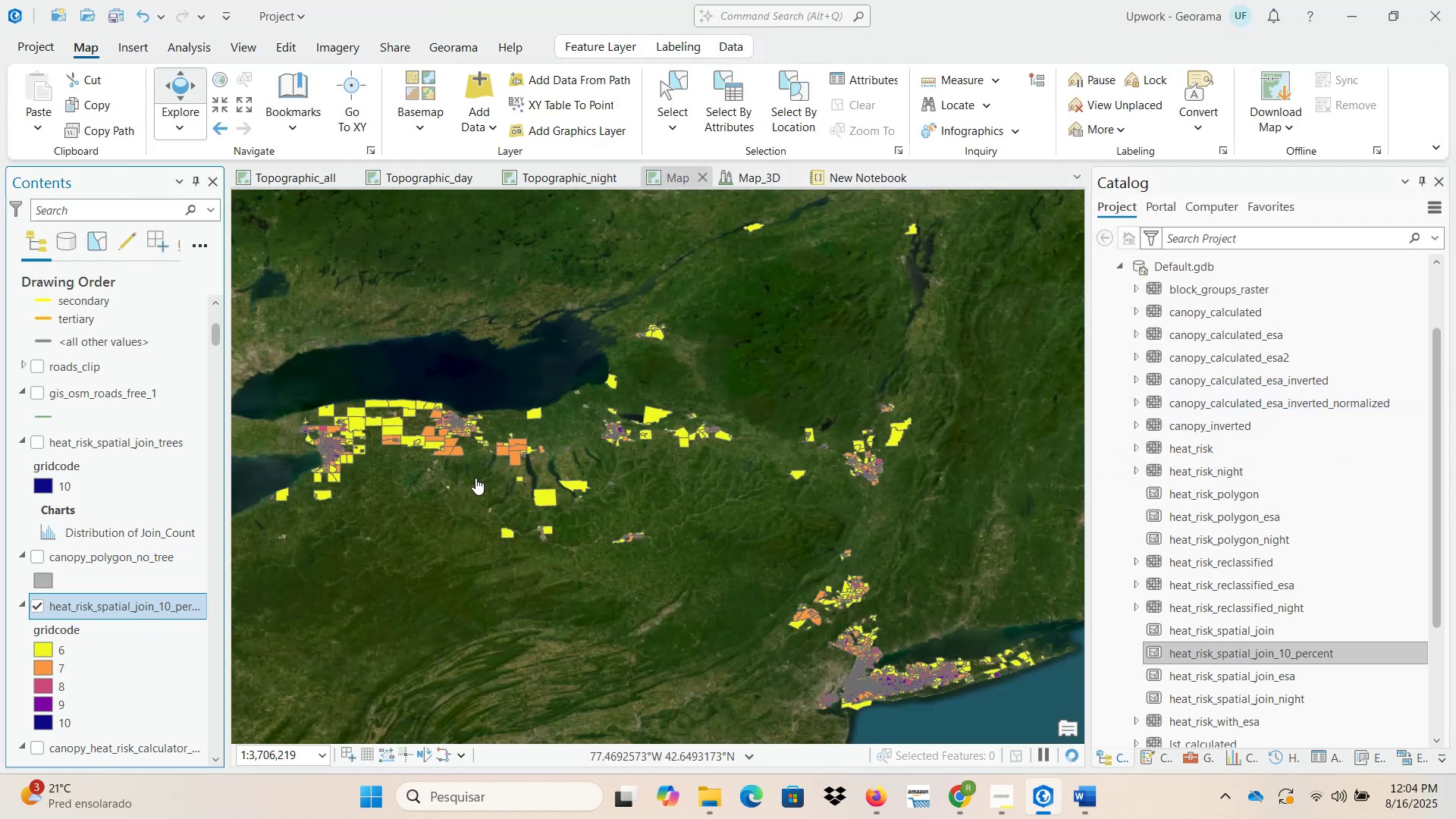 
left_click([842, 174])
 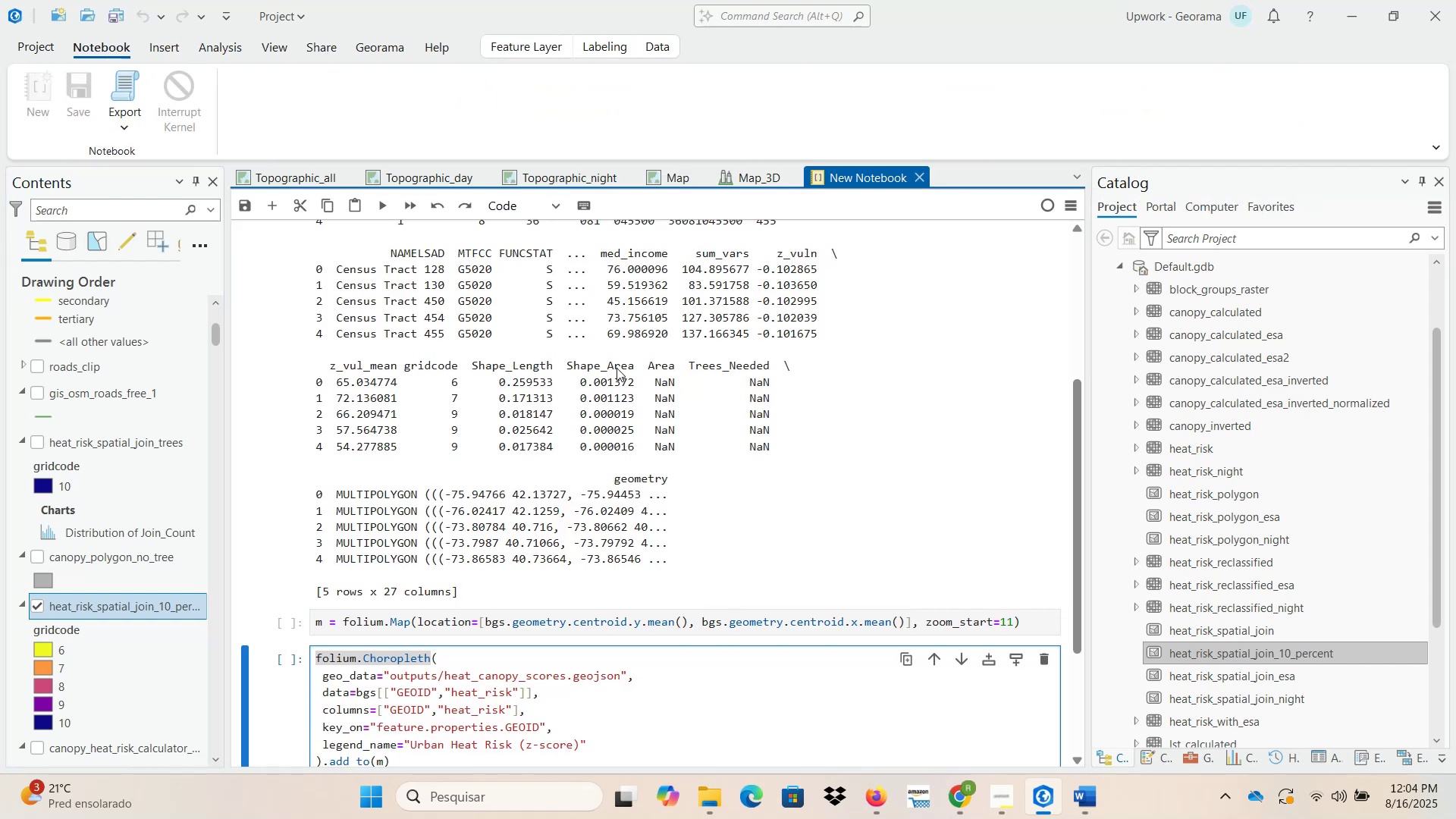 
scroll: coordinate [579, 433], scroll_direction: up, amount: 5.0
 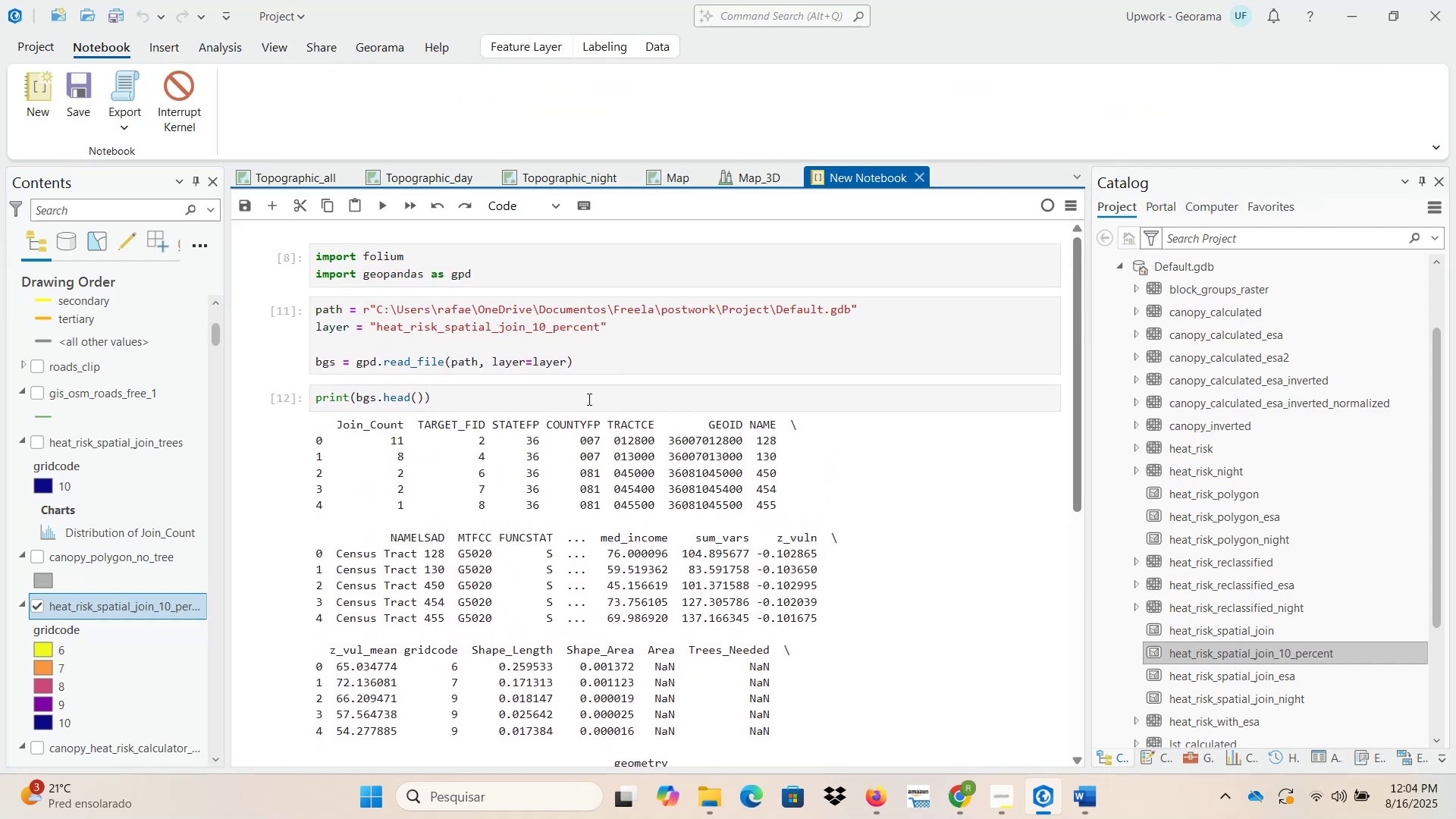 
scroll: coordinate [589, 399], scroll_direction: down, amount: 2.0
 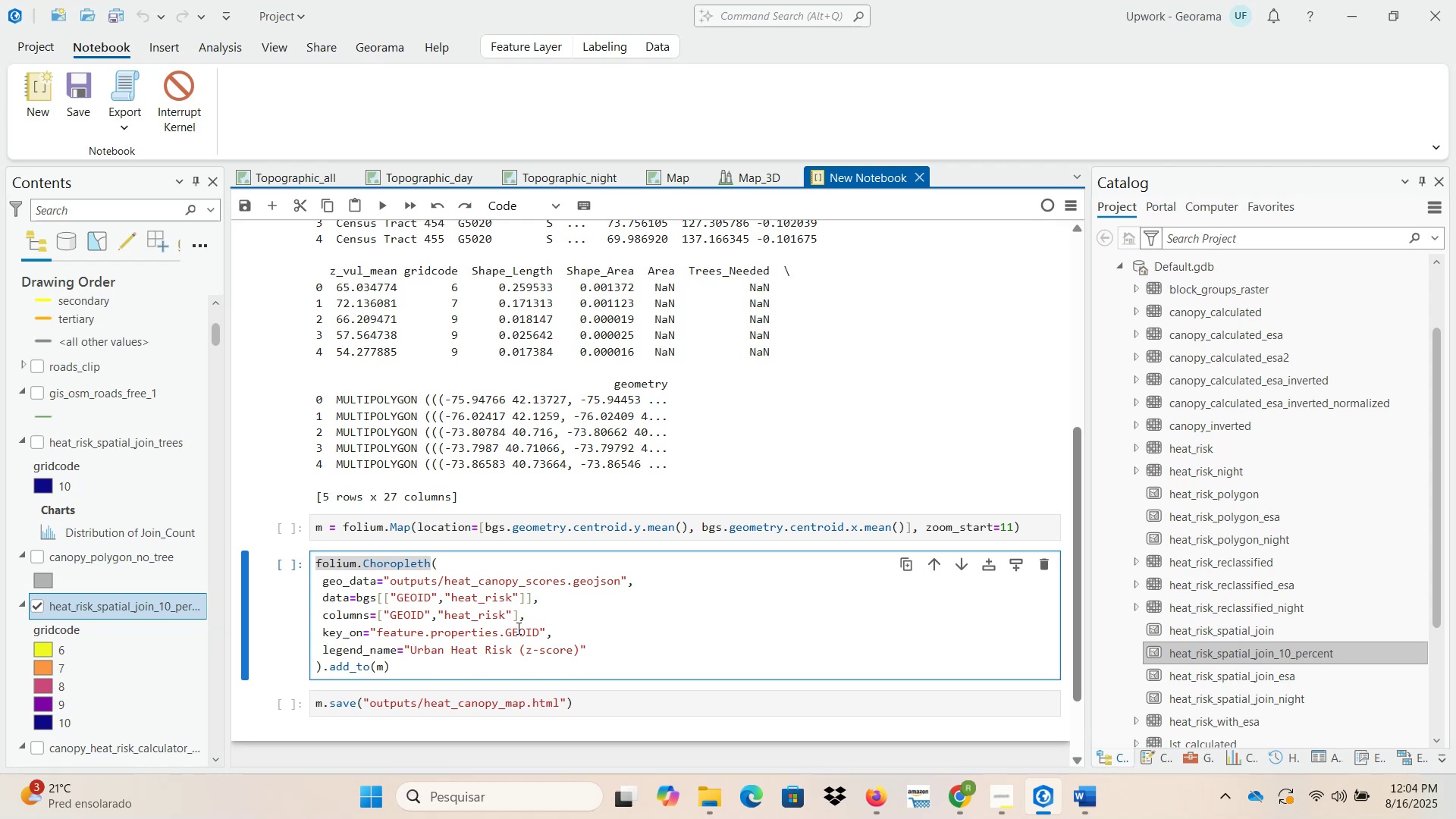 
wait(40.56)
 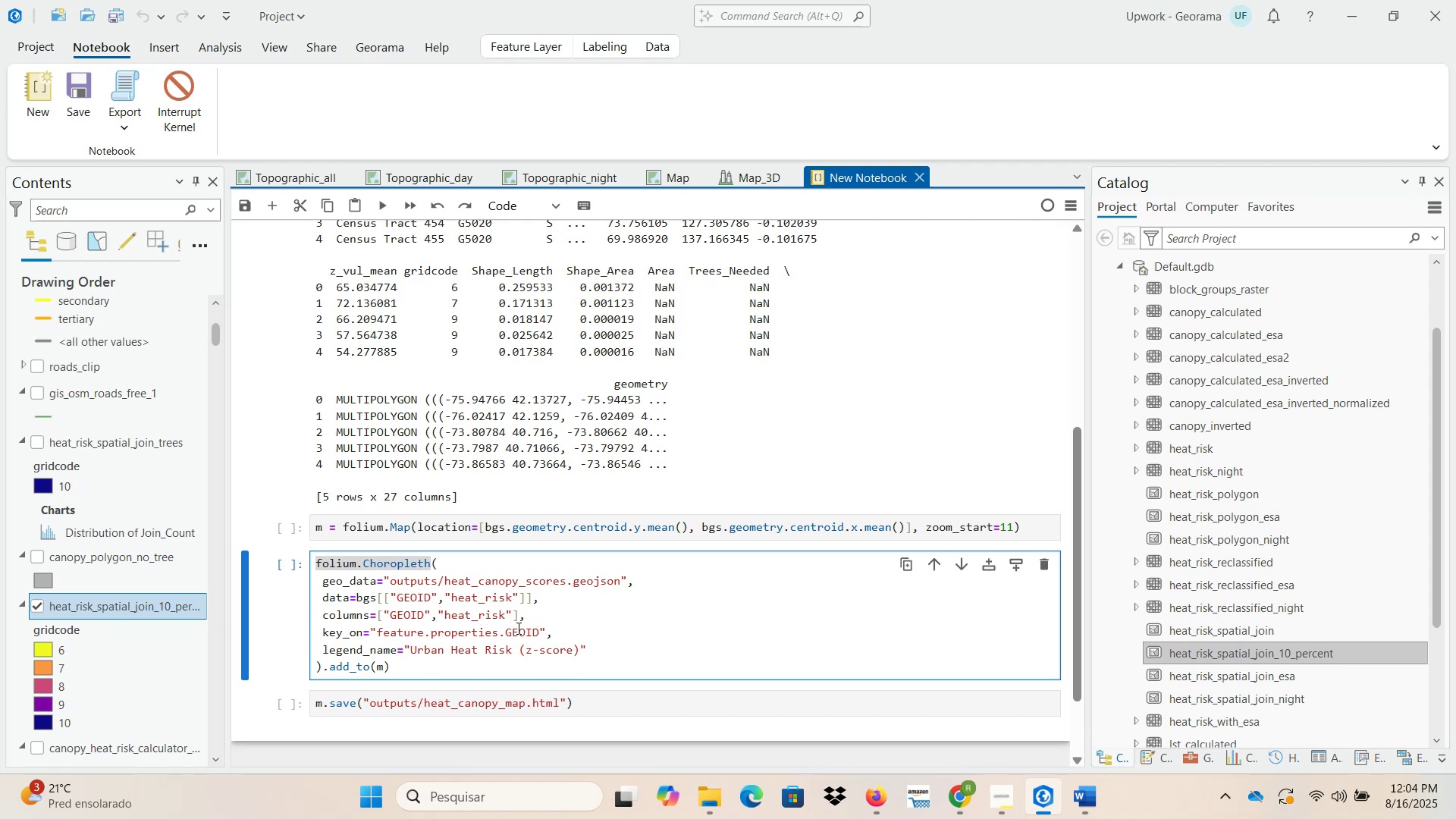 
left_click_drag(start_coordinate=[406, 671], to_coordinate=[282, 554])
 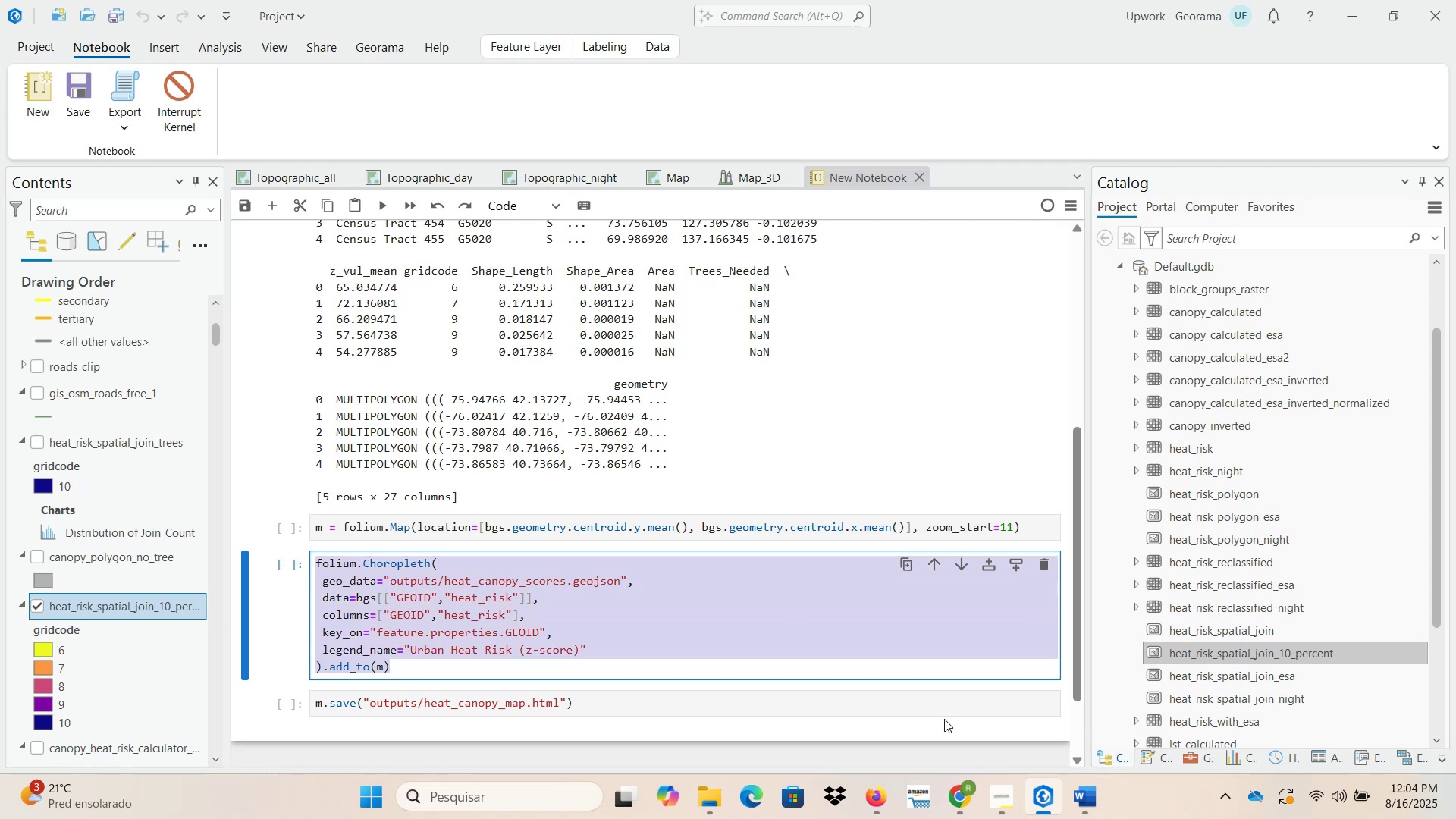 
left_click([874, 694])
 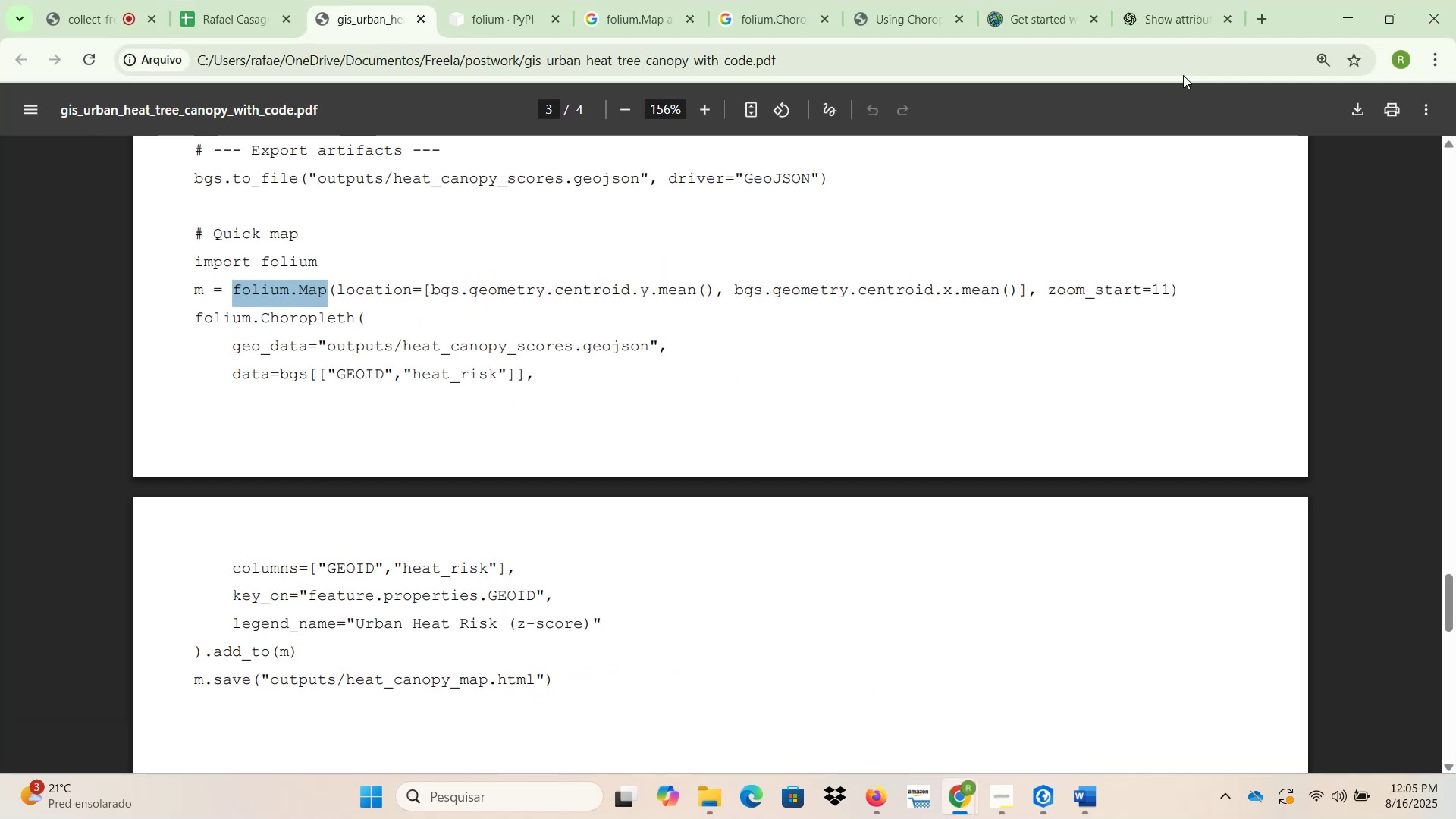 
left_click([1159, 9])
 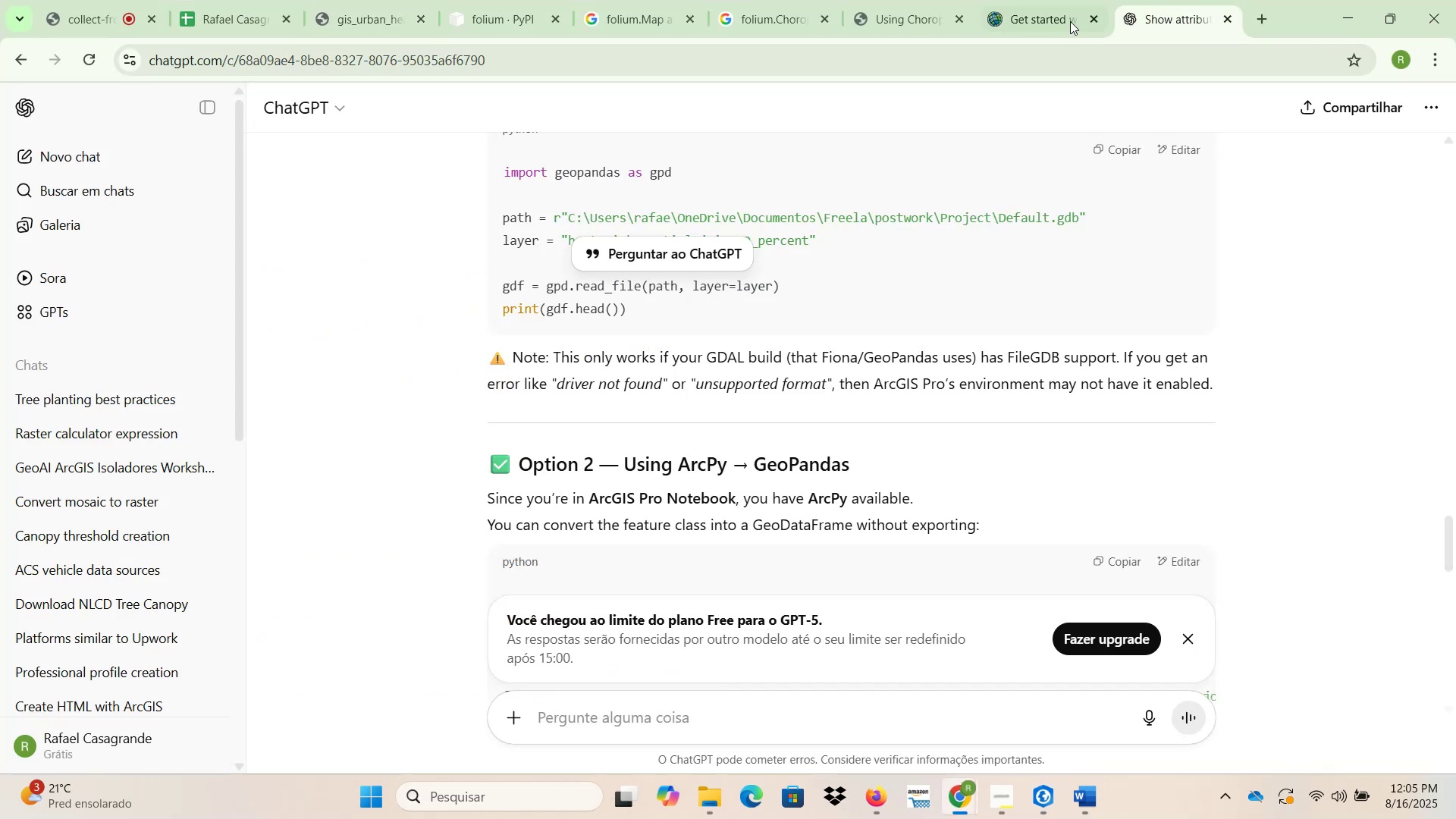 
left_click([1037, 10])
 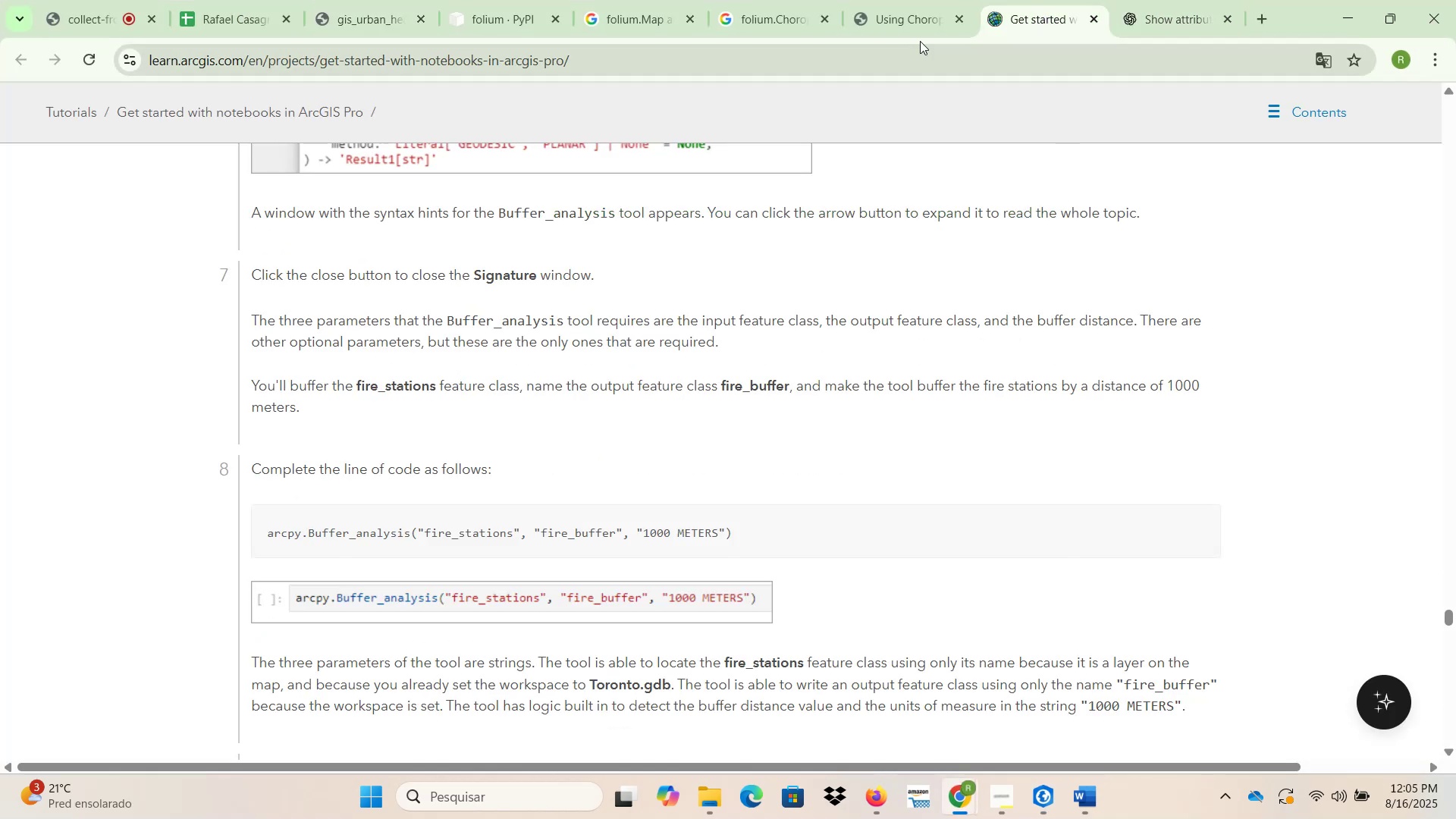 
left_click([902, 19])
 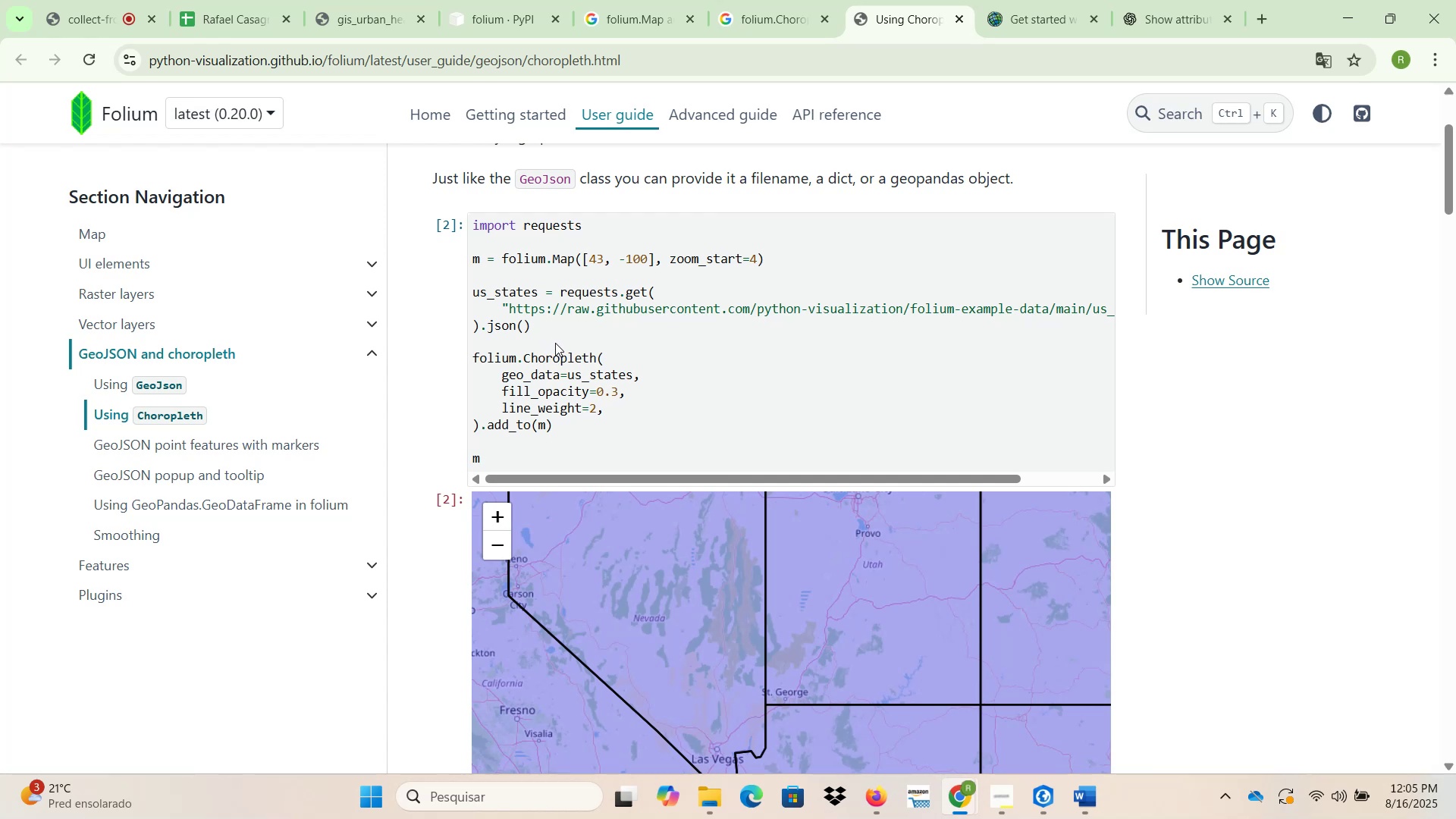 
wait(9.31)
 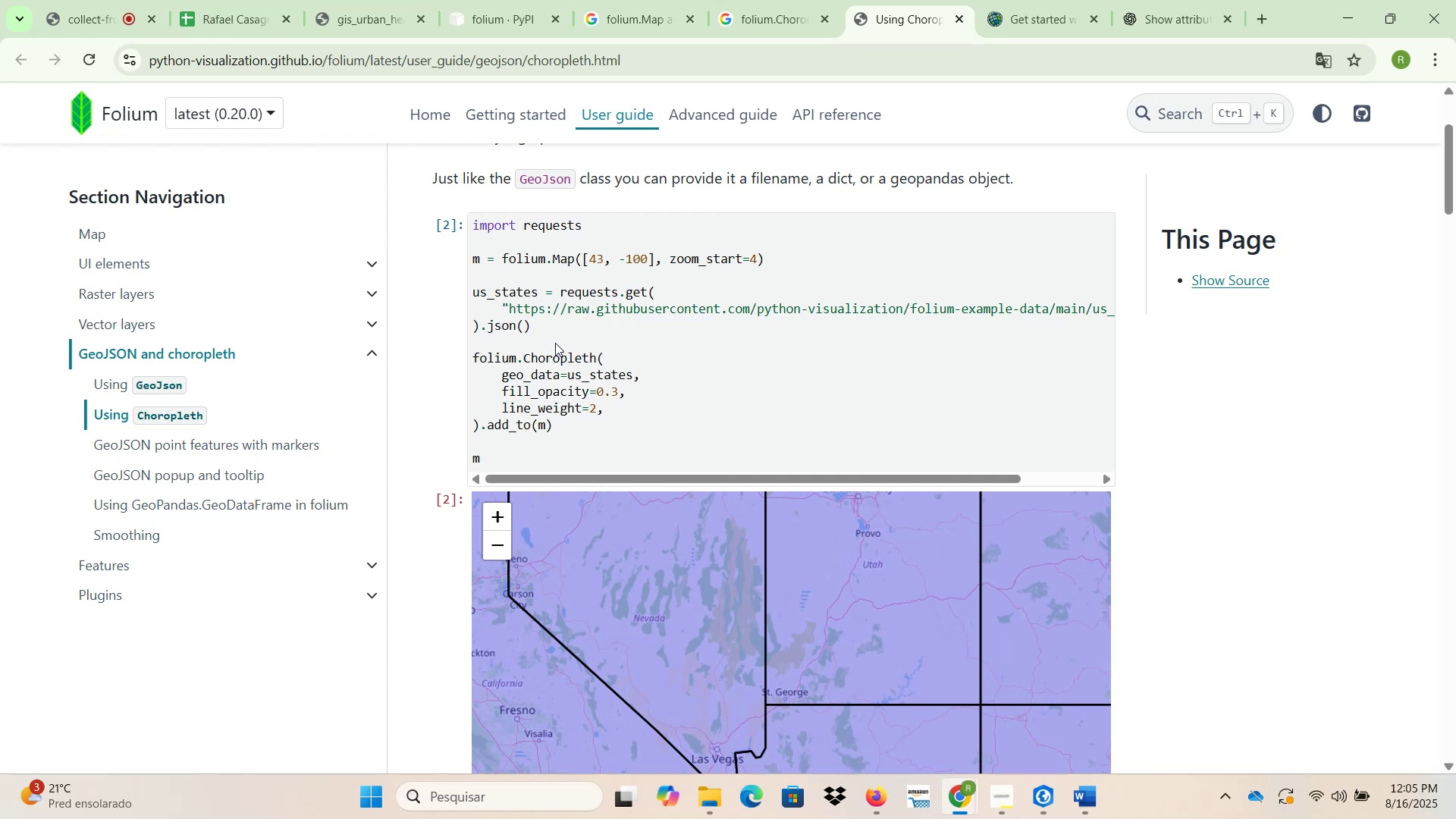 
left_click_drag(start_coordinate=[569, 373], to_coordinate=[636, 373])
 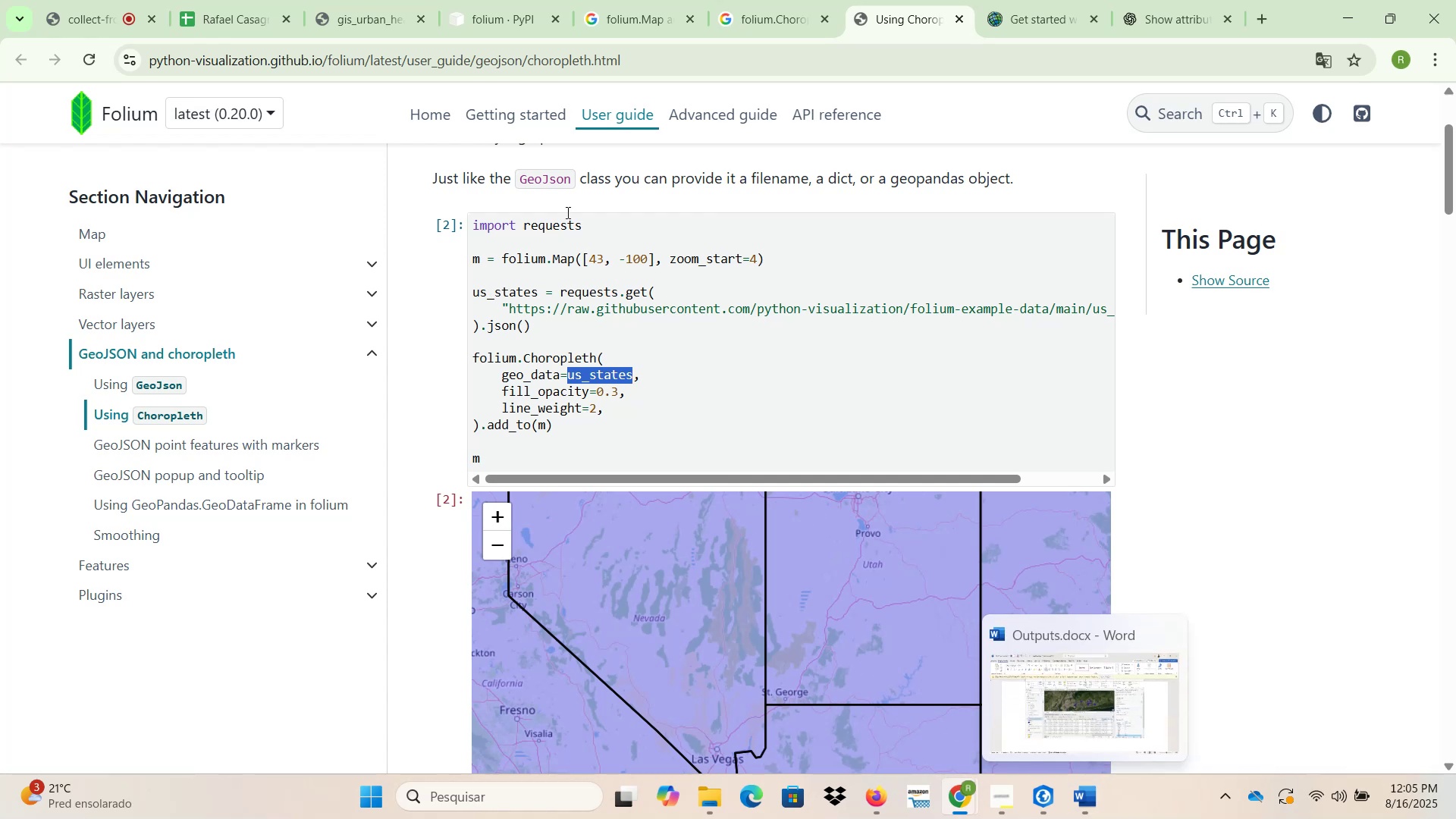 
wait(7.6)
 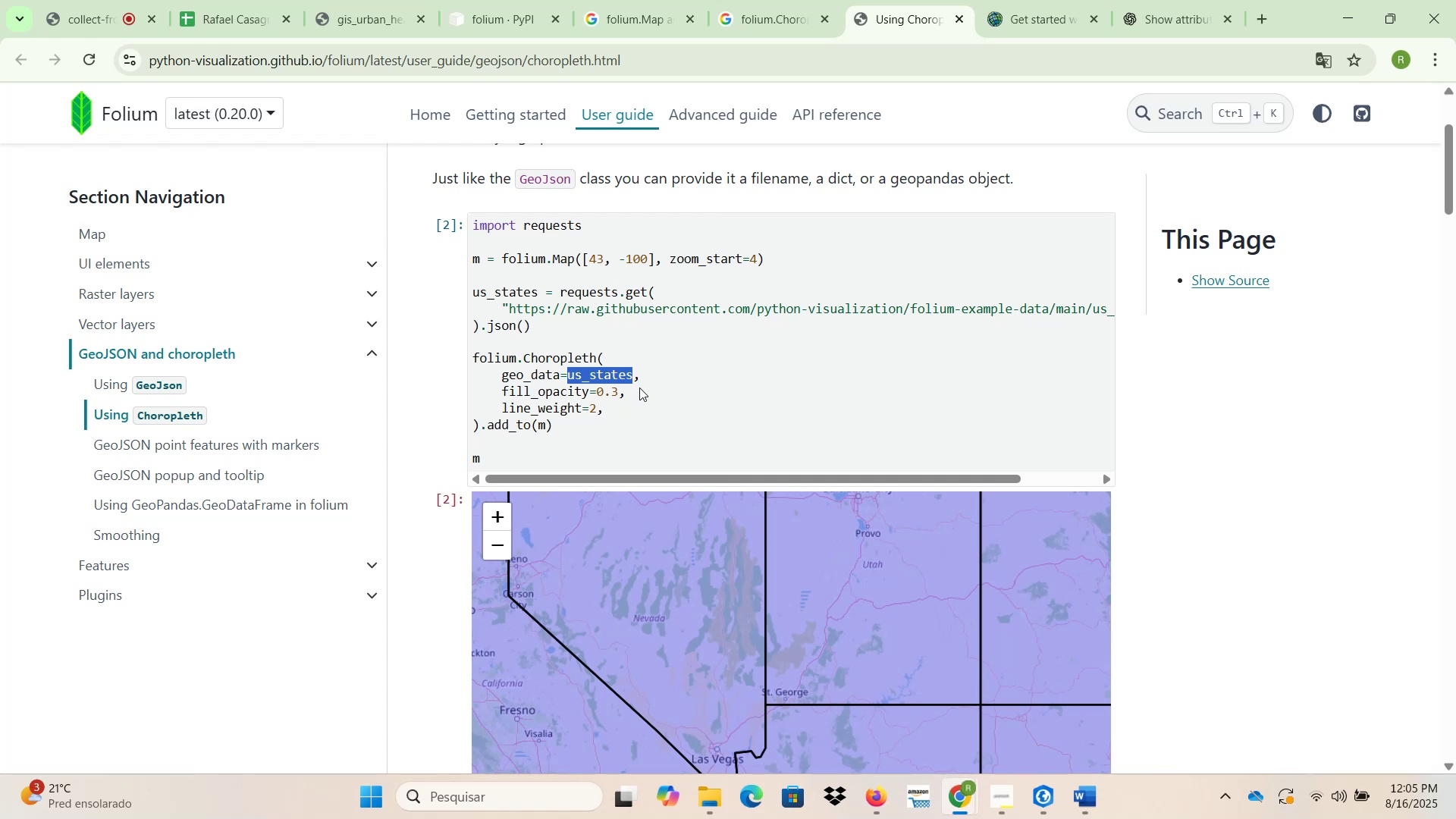 
left_click([1042, 794])
 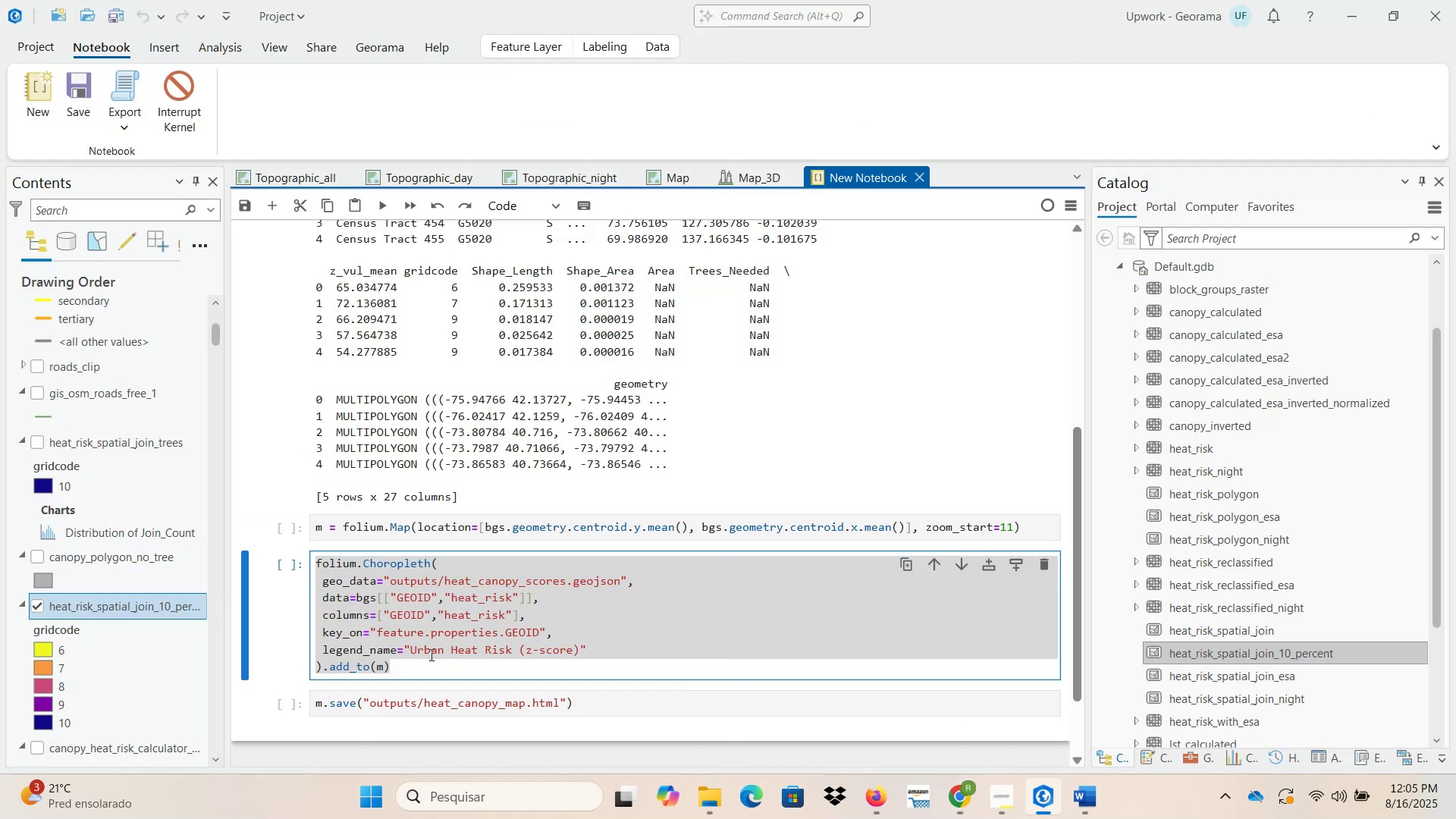 
left_click([426, 642])
 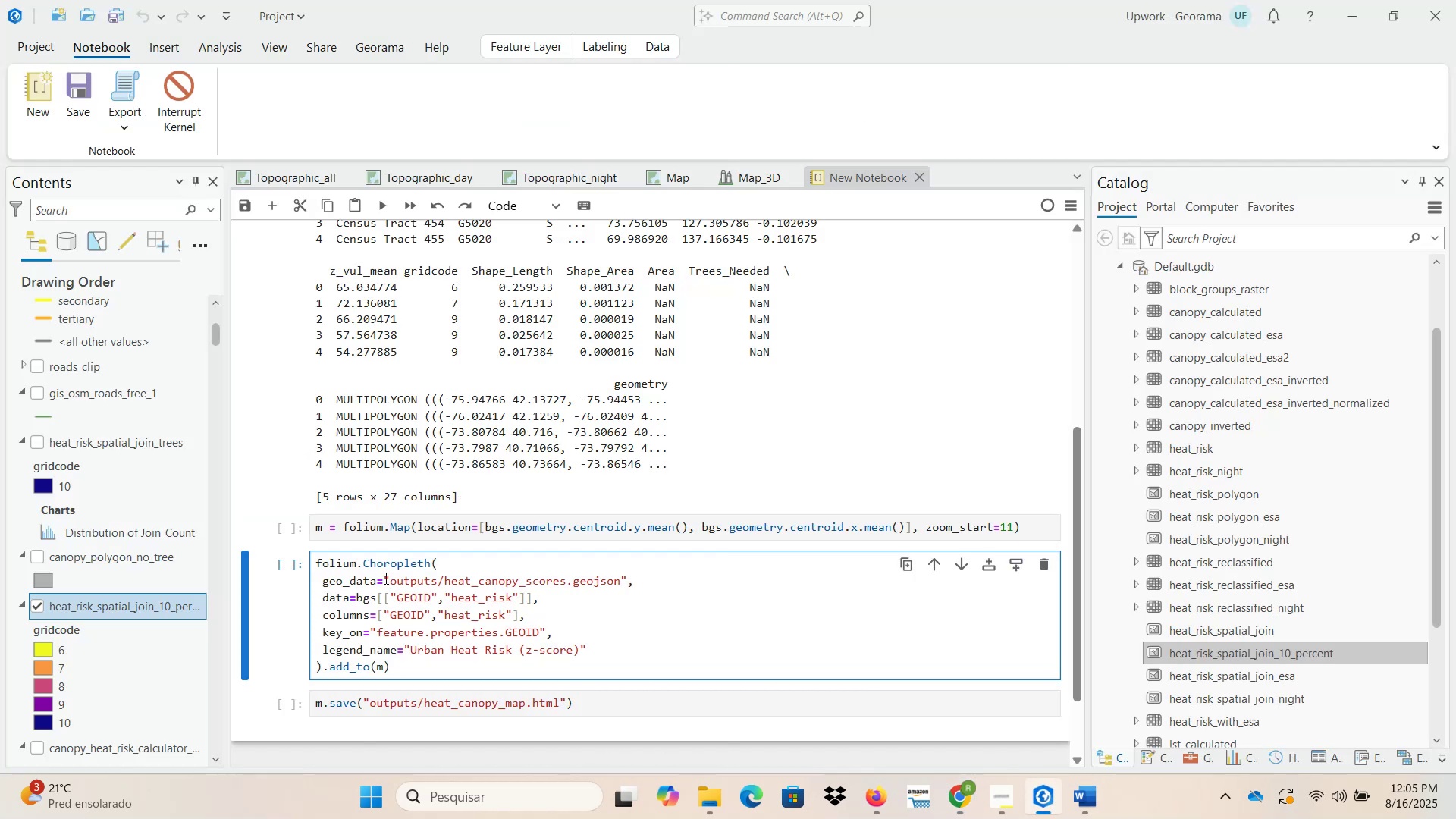 
left_click_drag(start_coordinate=[387, 578], to_coordinate=[626, 579])
 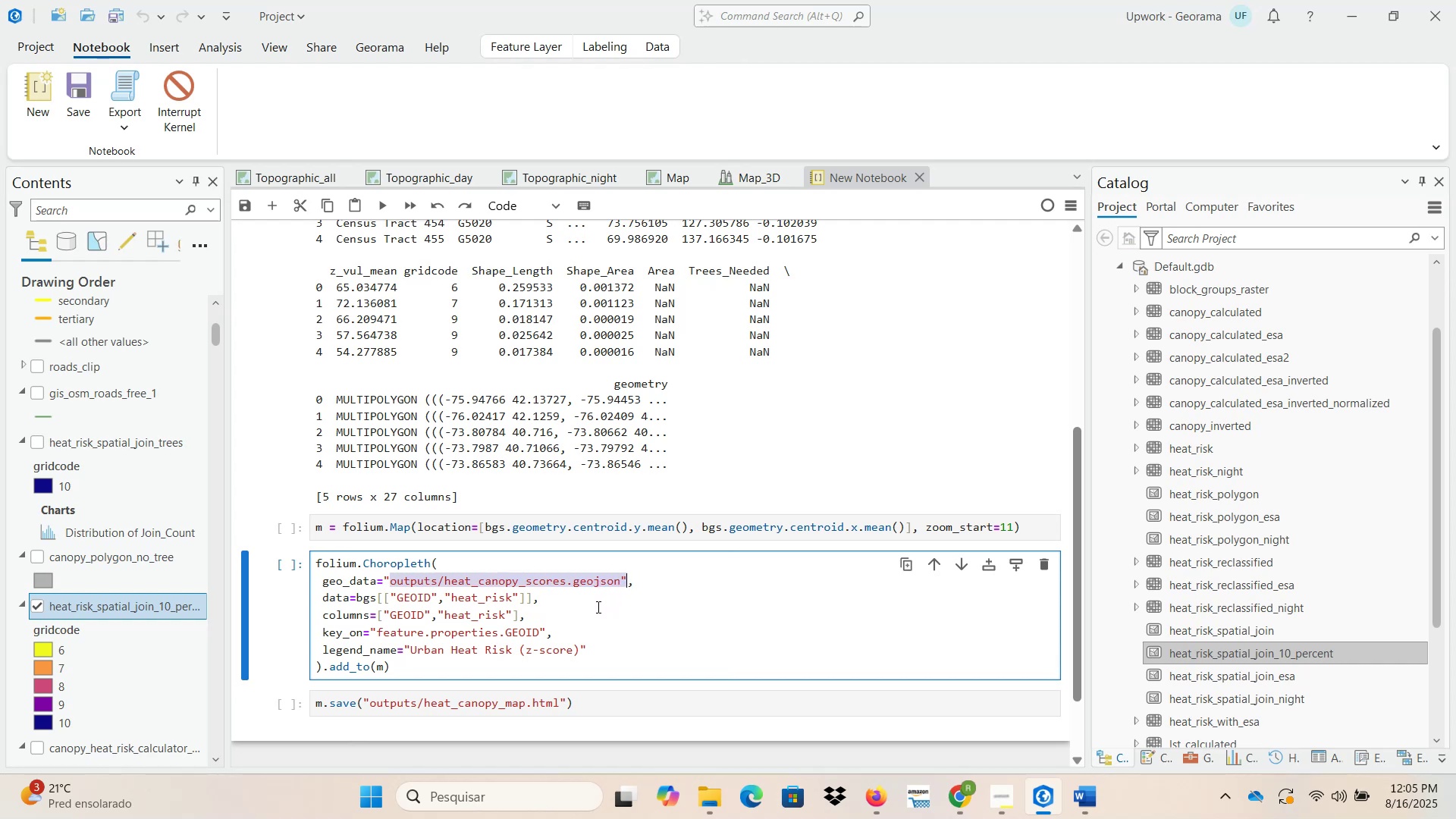 
wait(6.4)
 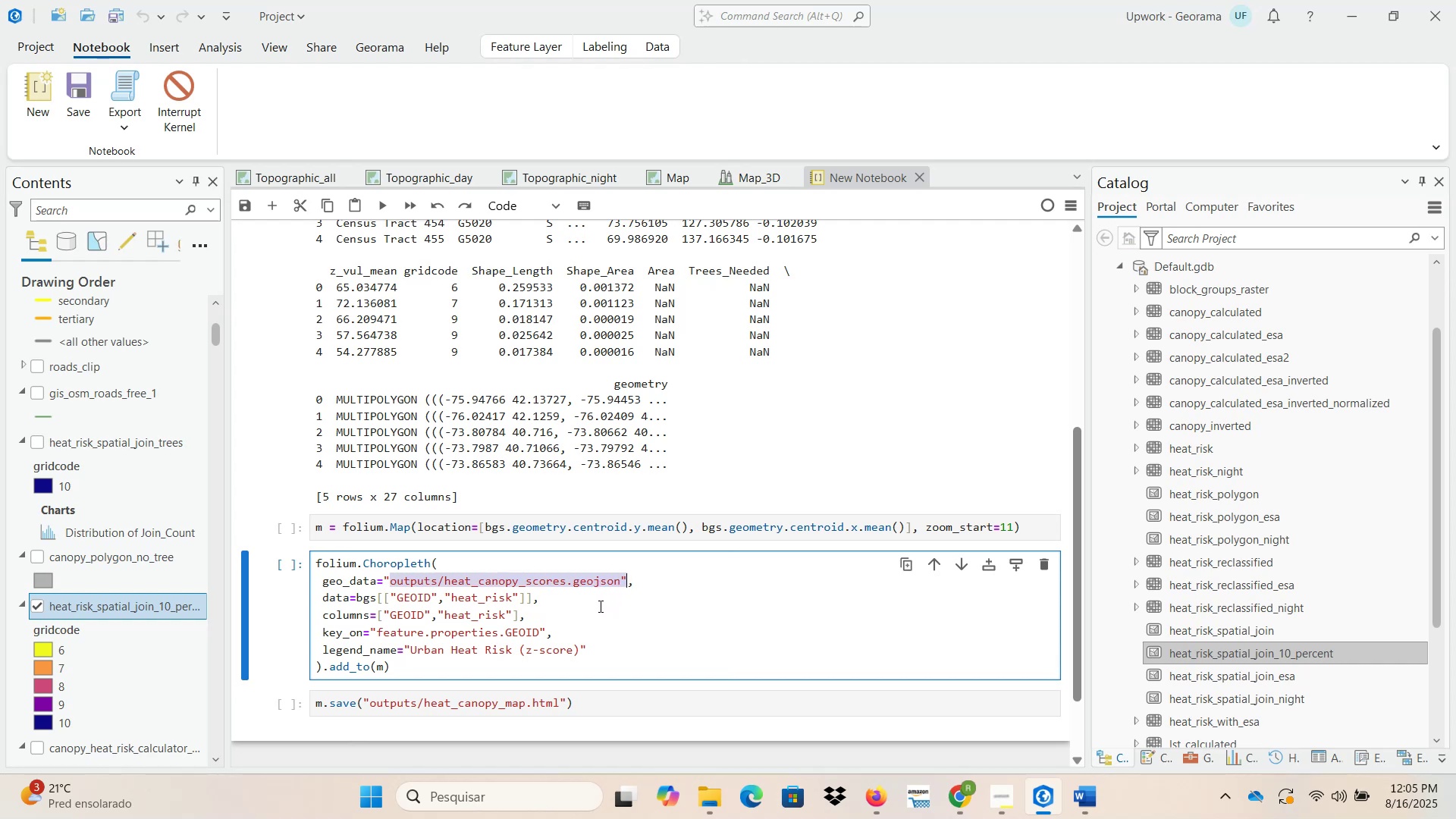 
left_click([606, 530])
 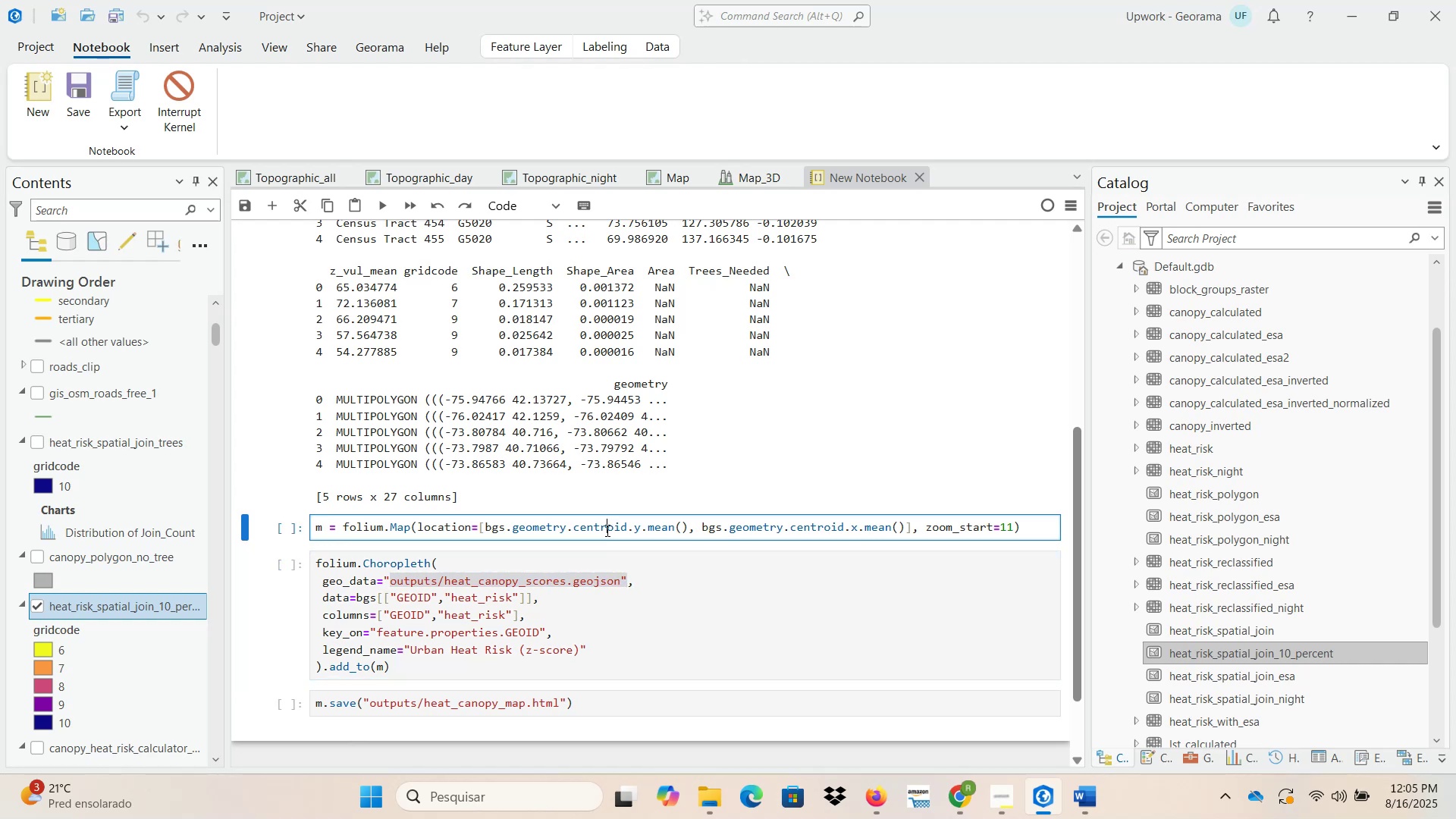 
scroll: coordinate [606, 531], scroll_direction: up, amount: 3.0
 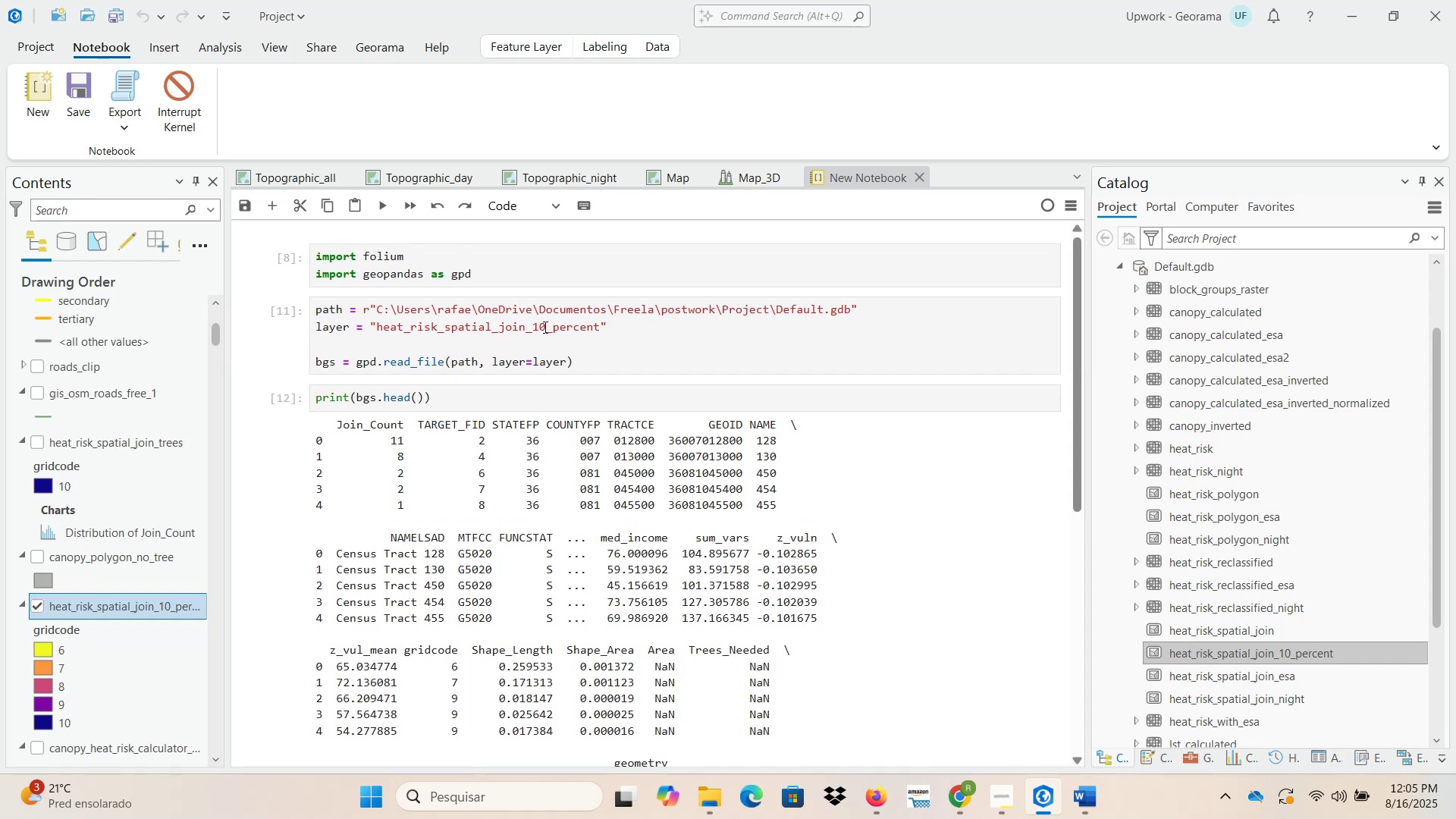 
left_click([528, 271])
 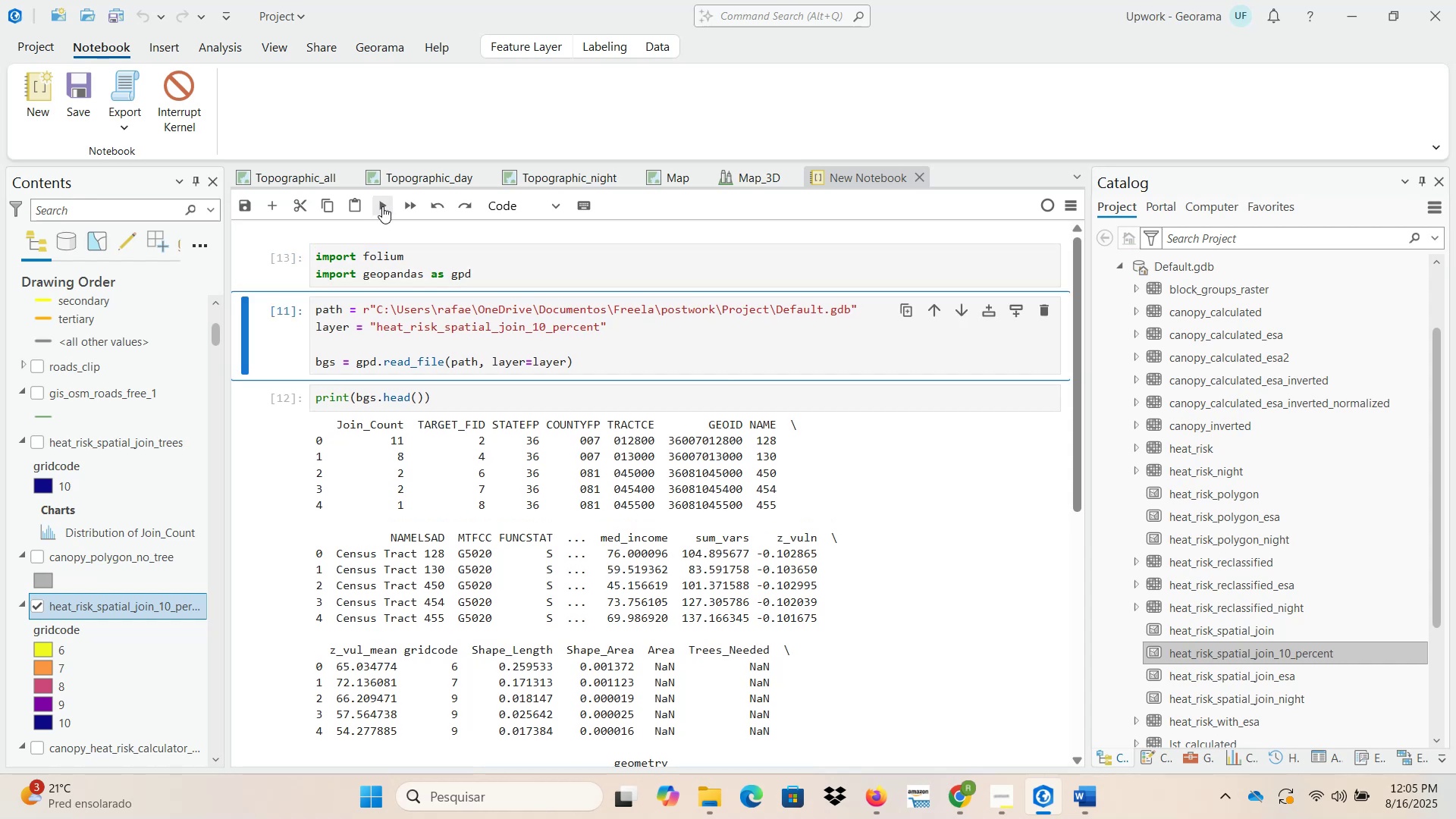 
left_click([382, 206])
 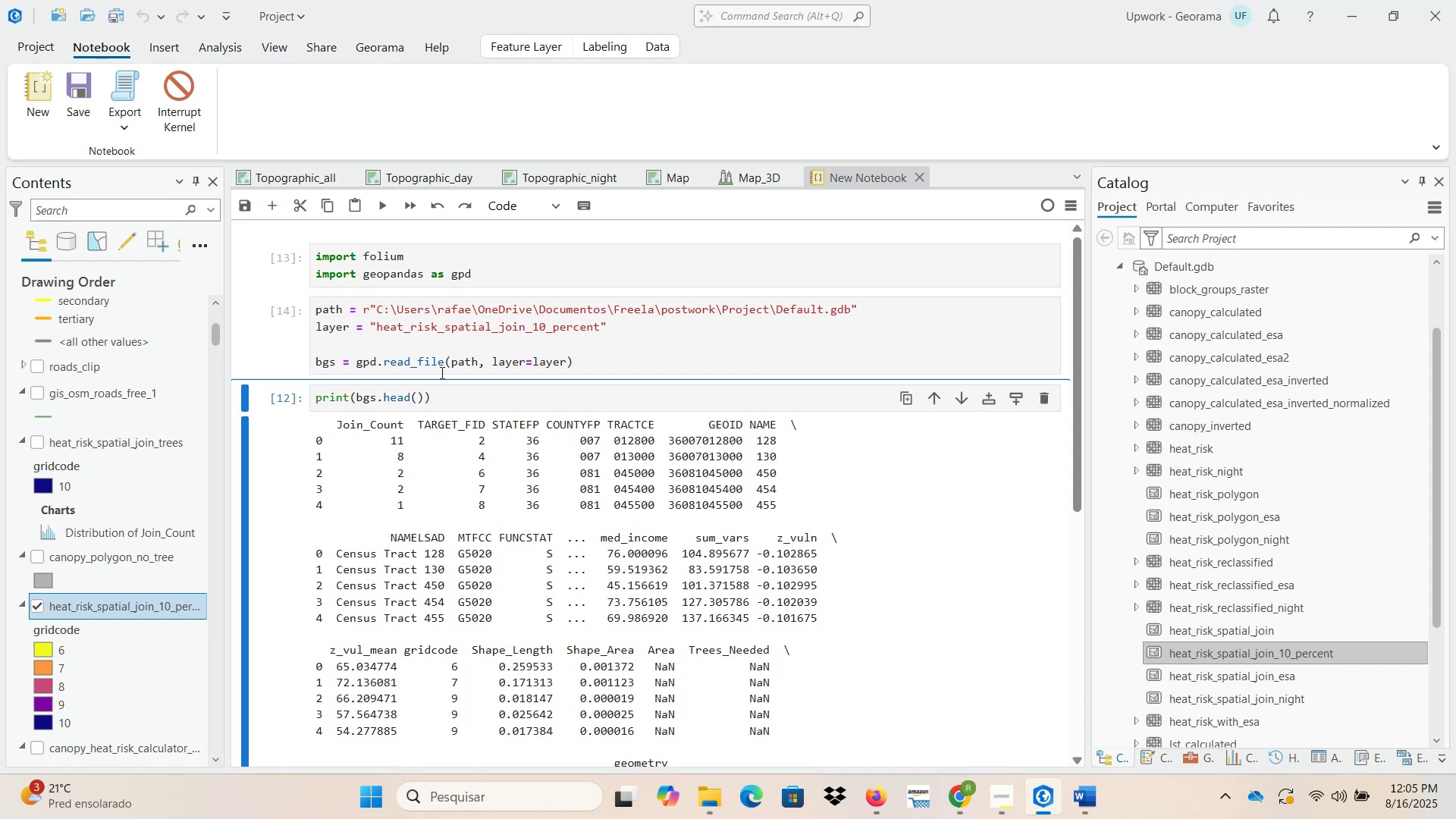 
wait(6.72)
 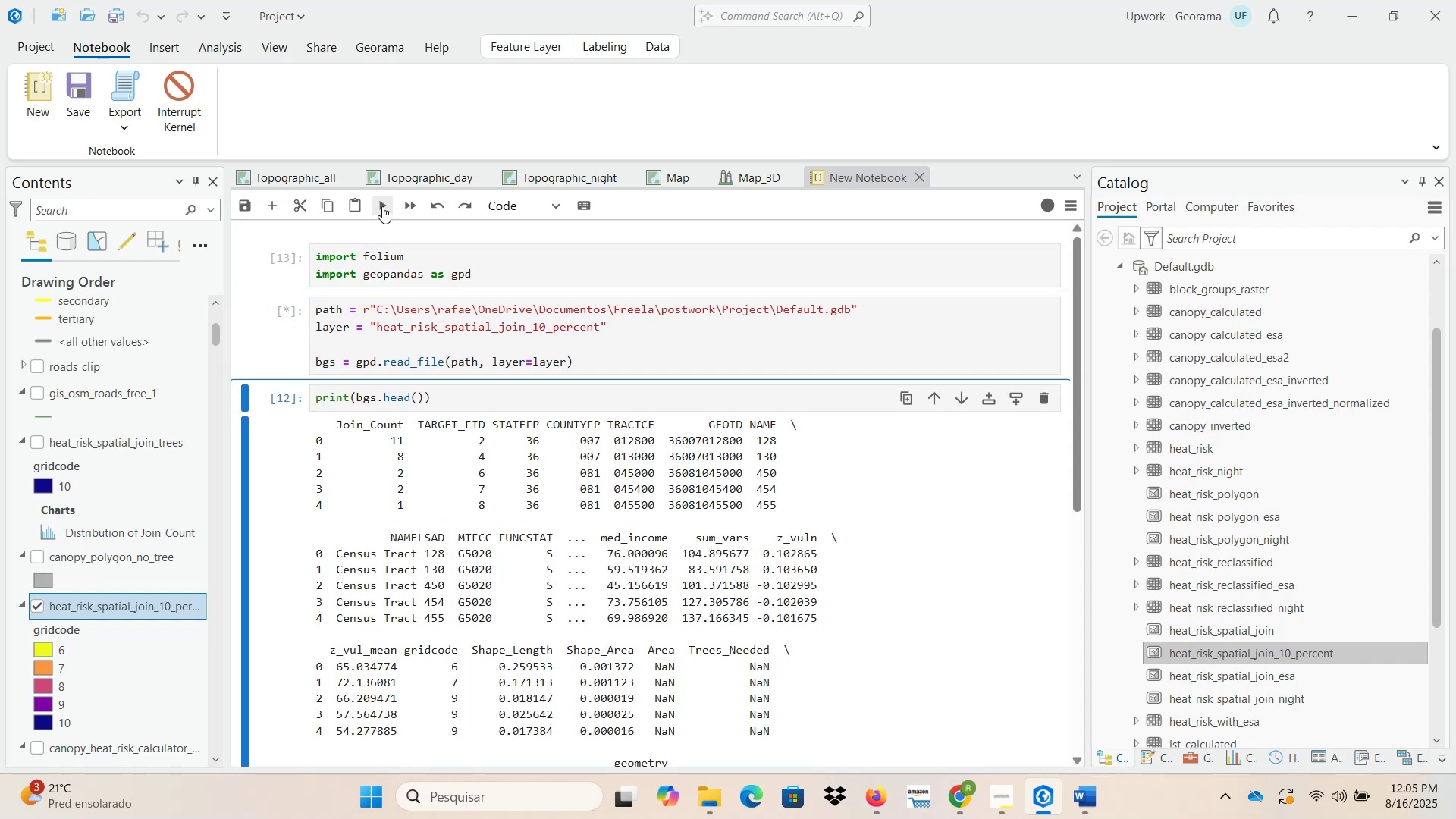 
left_click_drag(start_coordinate=[226, 566], to_coordinate=[272, 566])
 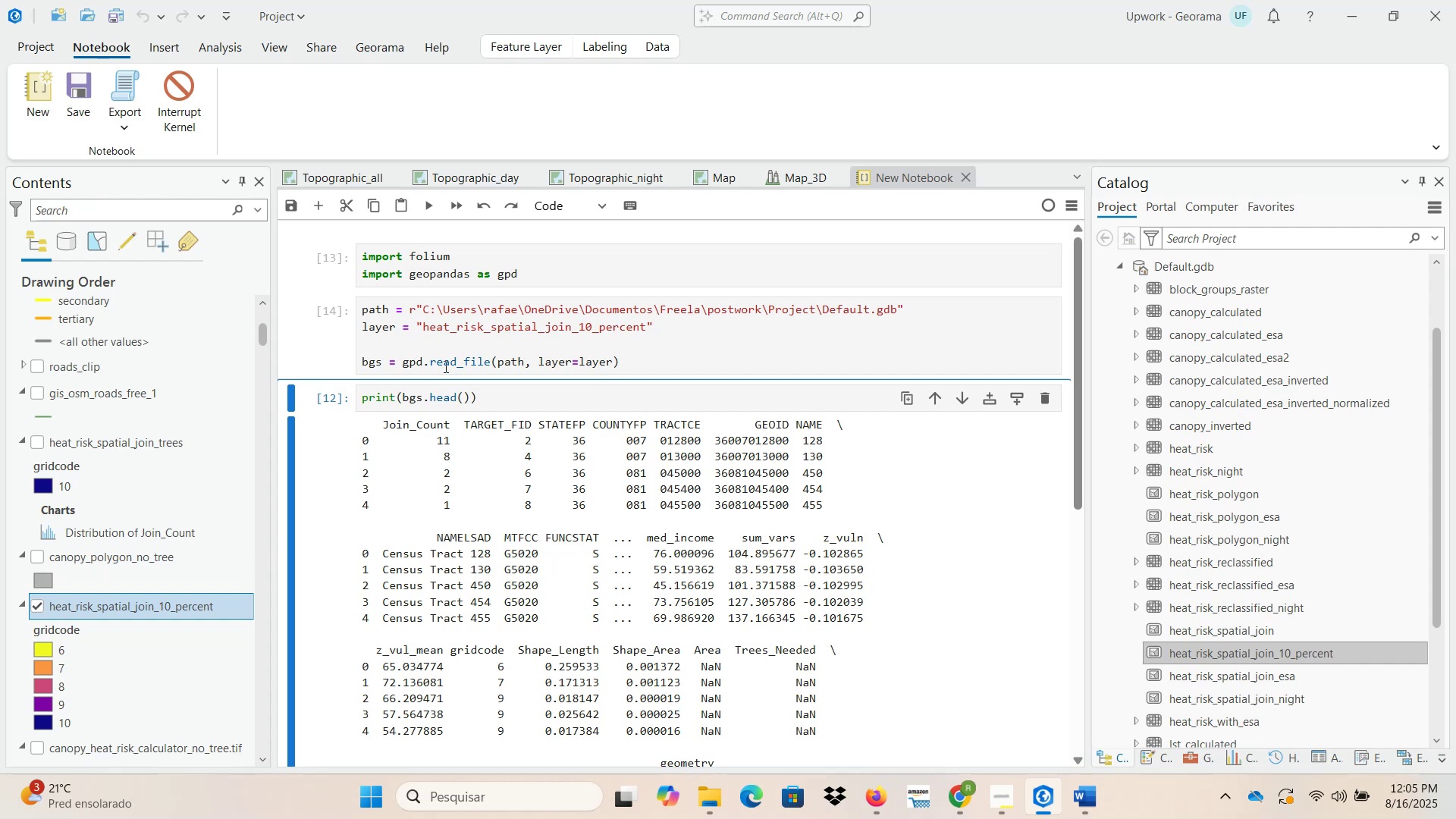 
left_click([441, 391])
 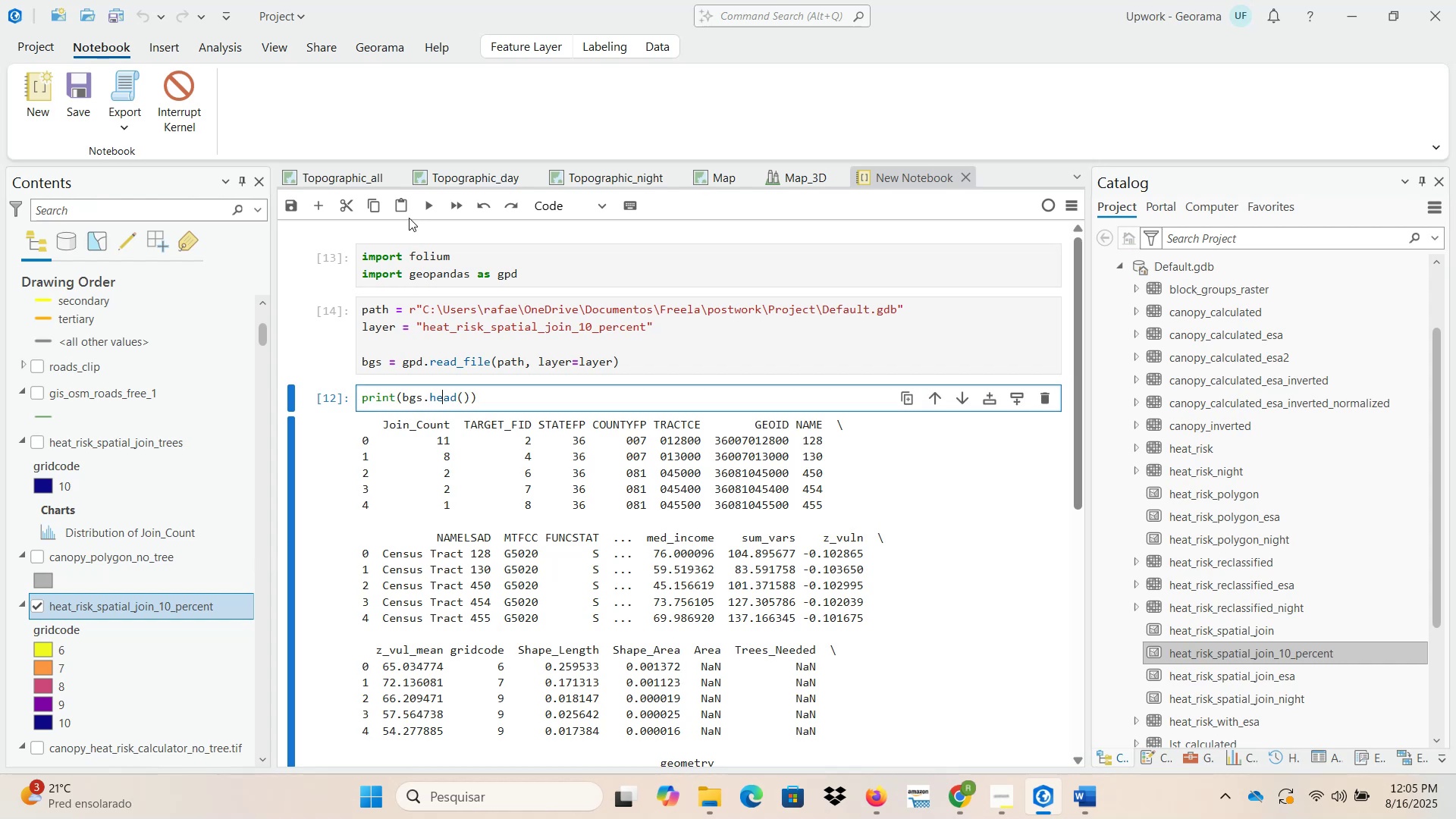 
left_click([433, 206])
 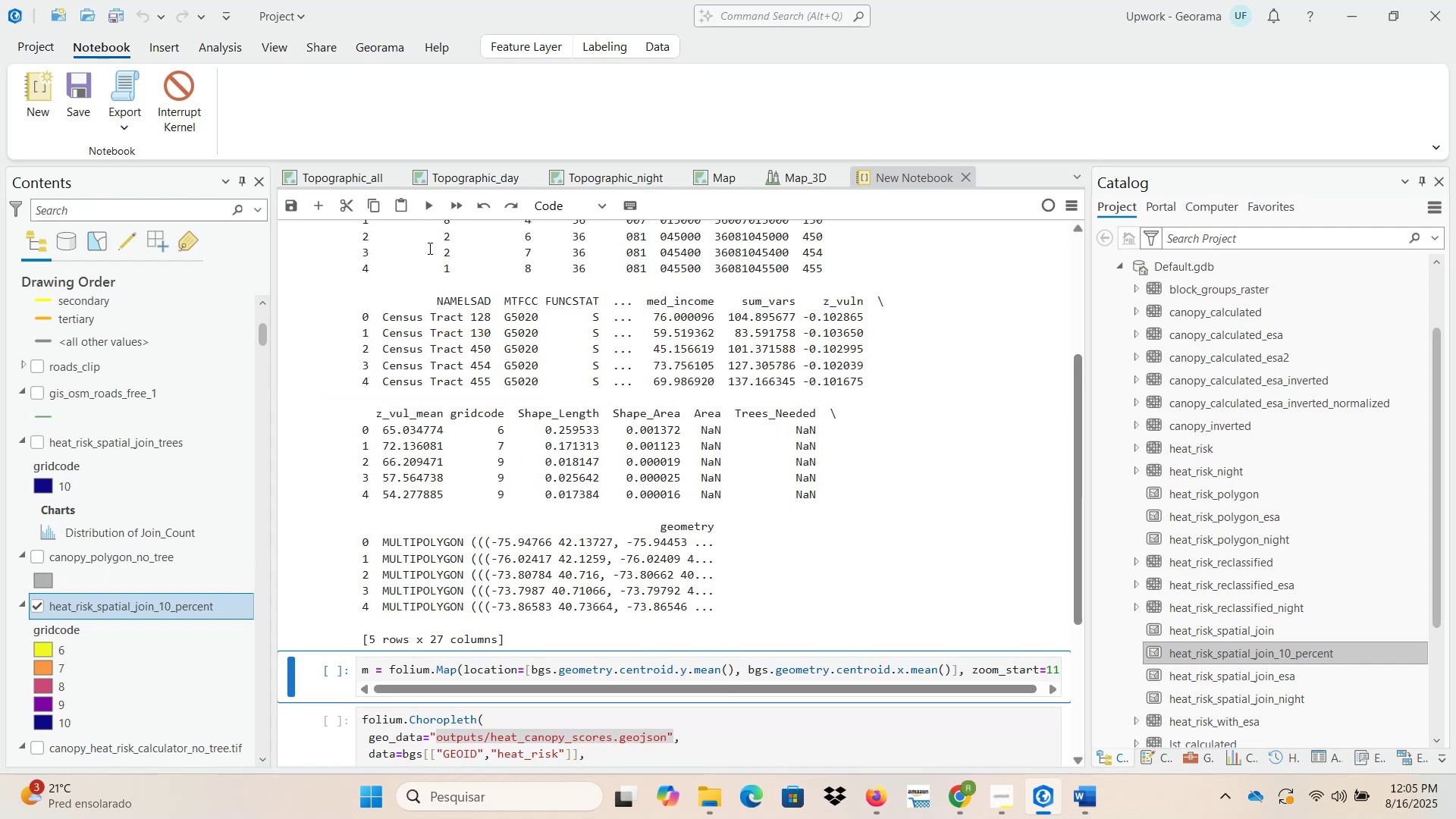 
scroll: coordinate [422, 474], scroll_direction: down, amount: 1.0
 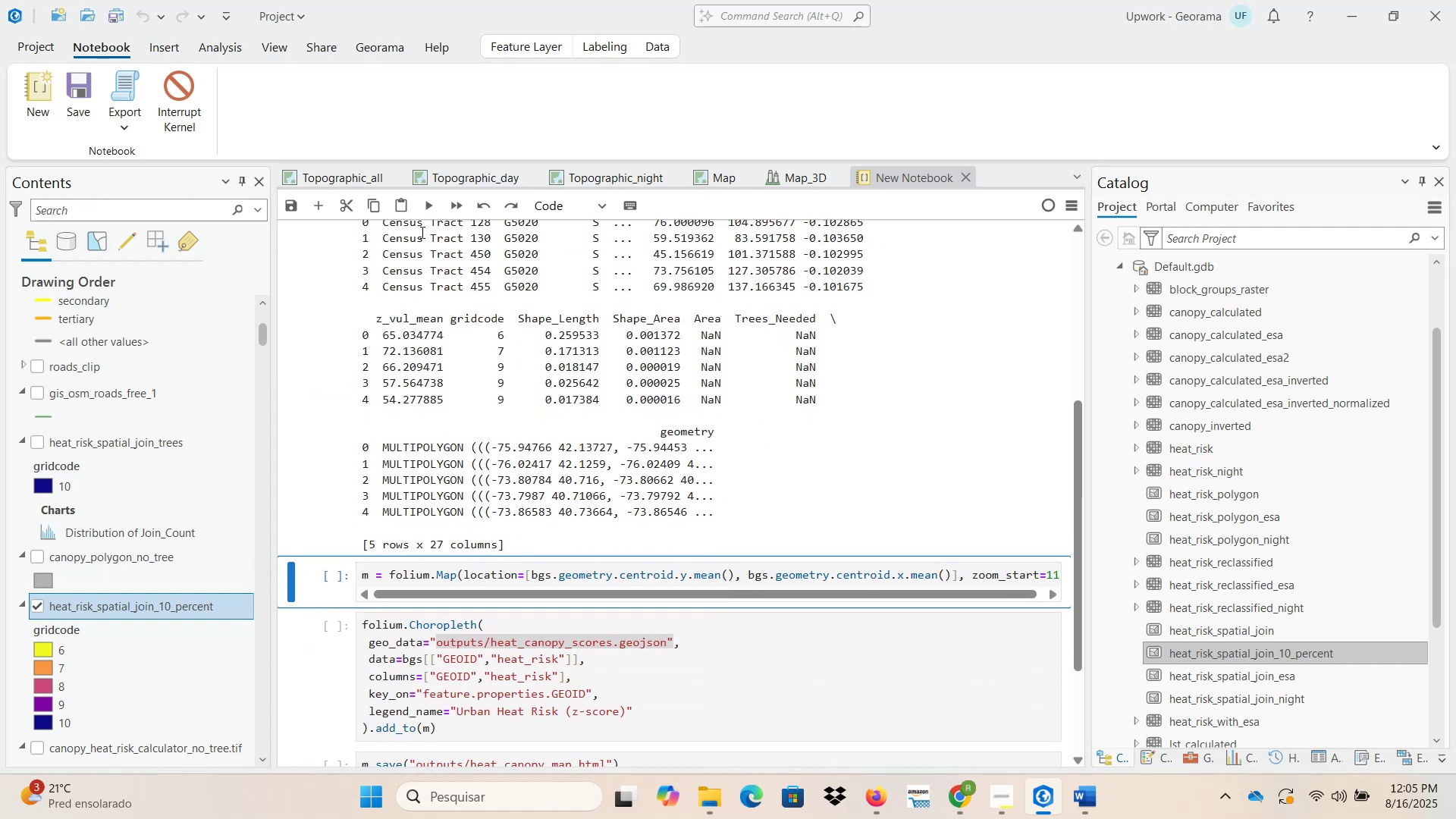 
left_click([426, 206])
 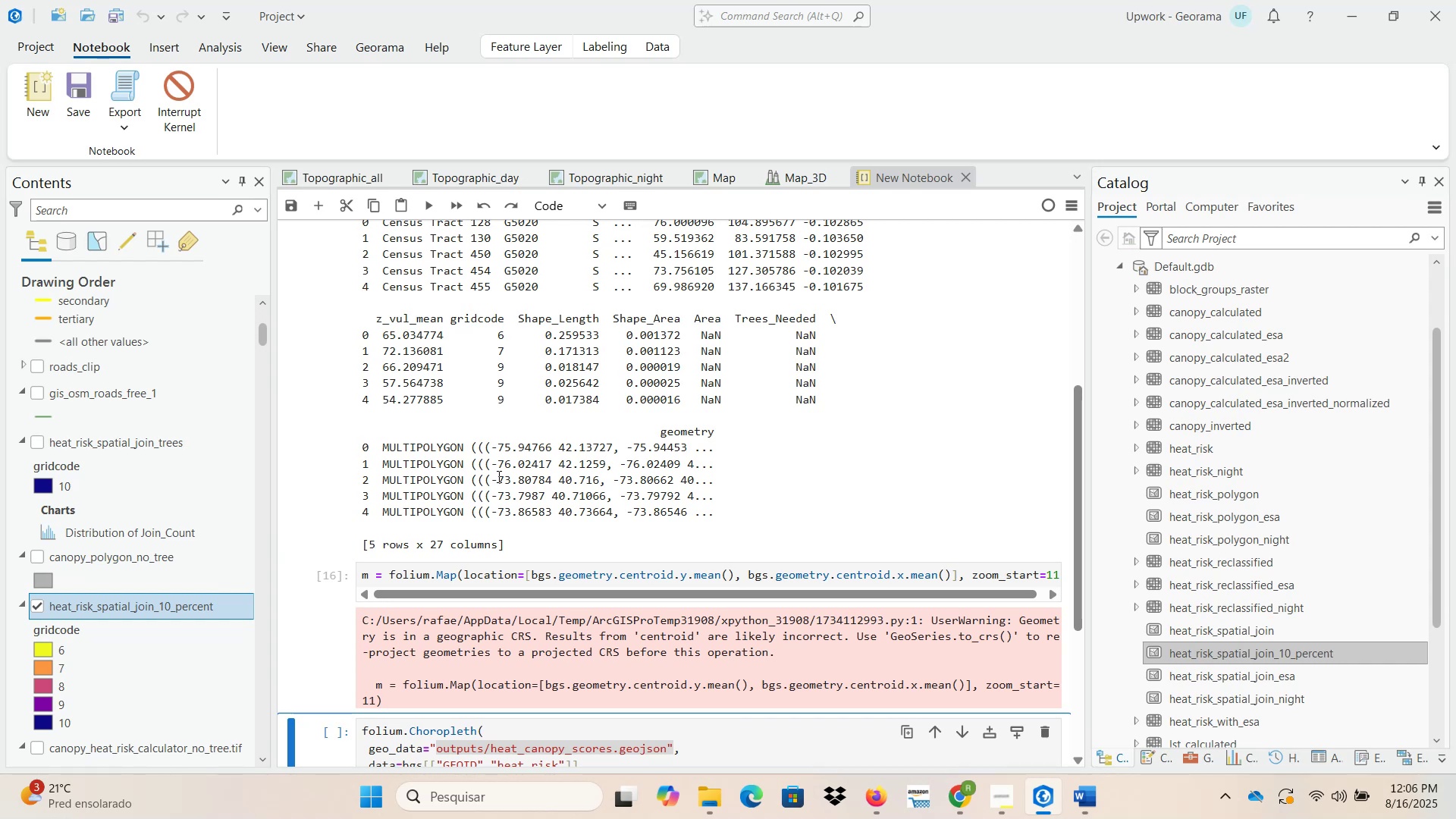 
wait(16.06)
 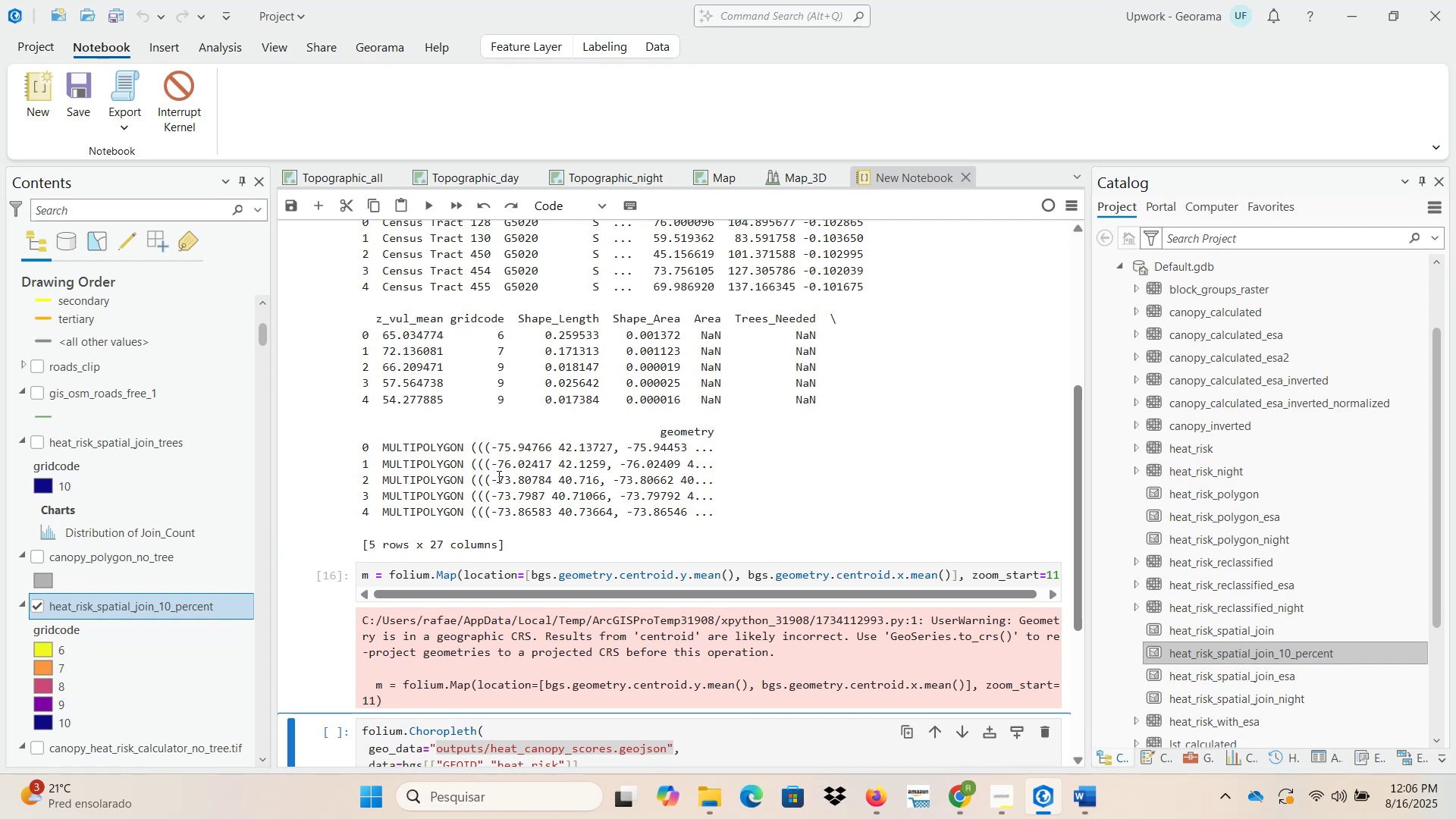 
left_click([852, 696])
 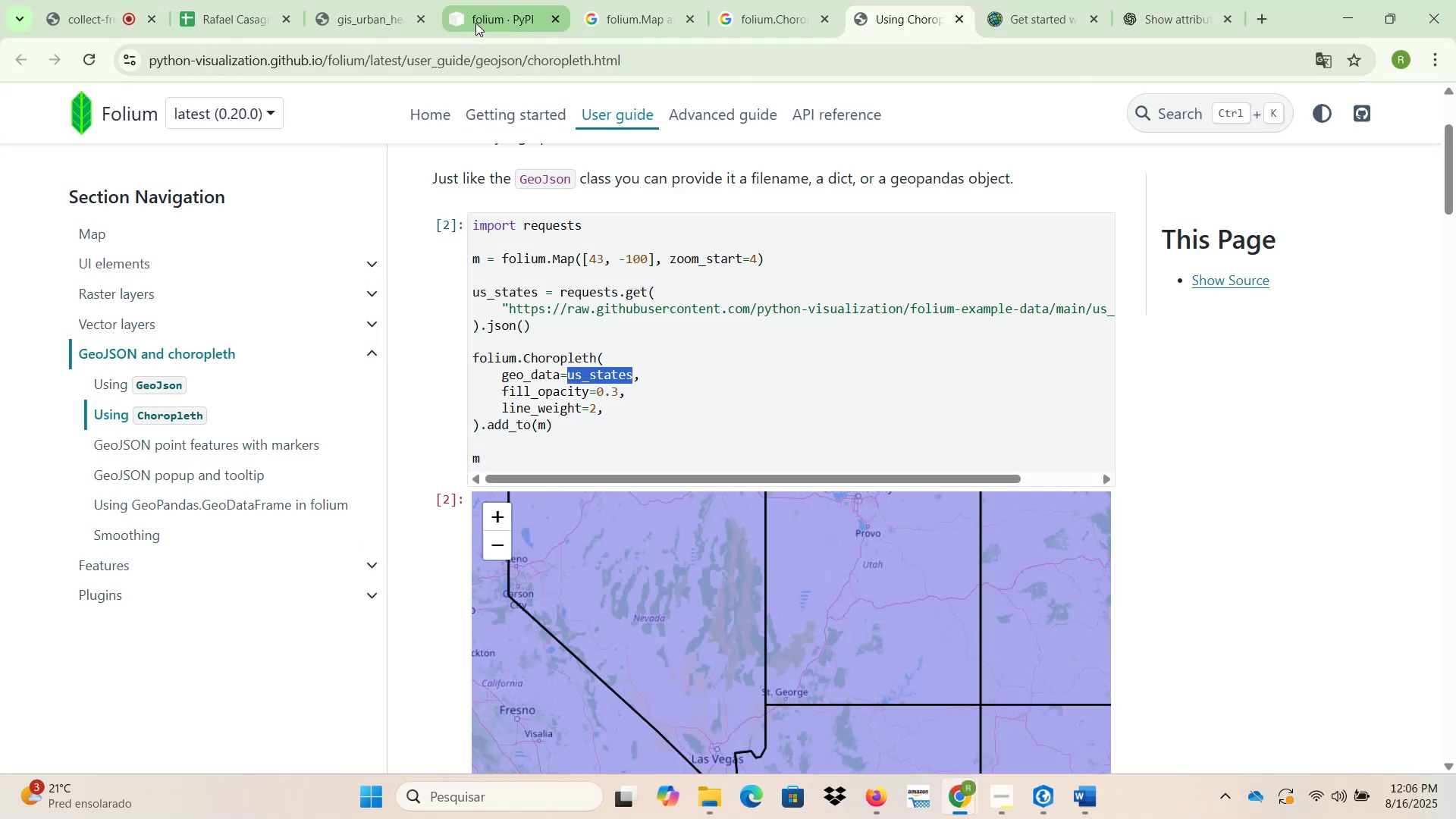 
left_click([366, 27])
 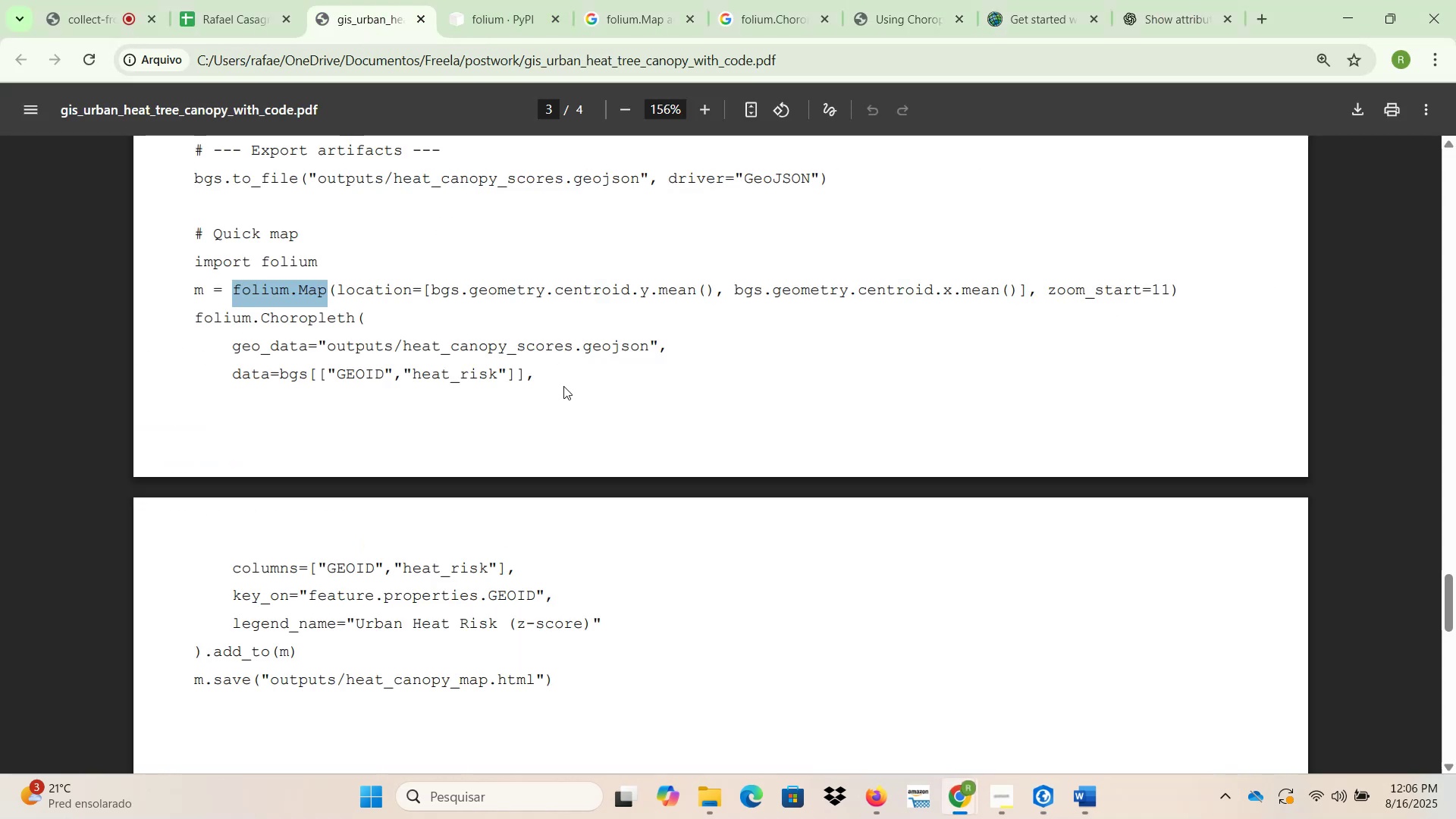 
scroll: coordinate [567, 387], scroll_direction: down, amount: 1.0
 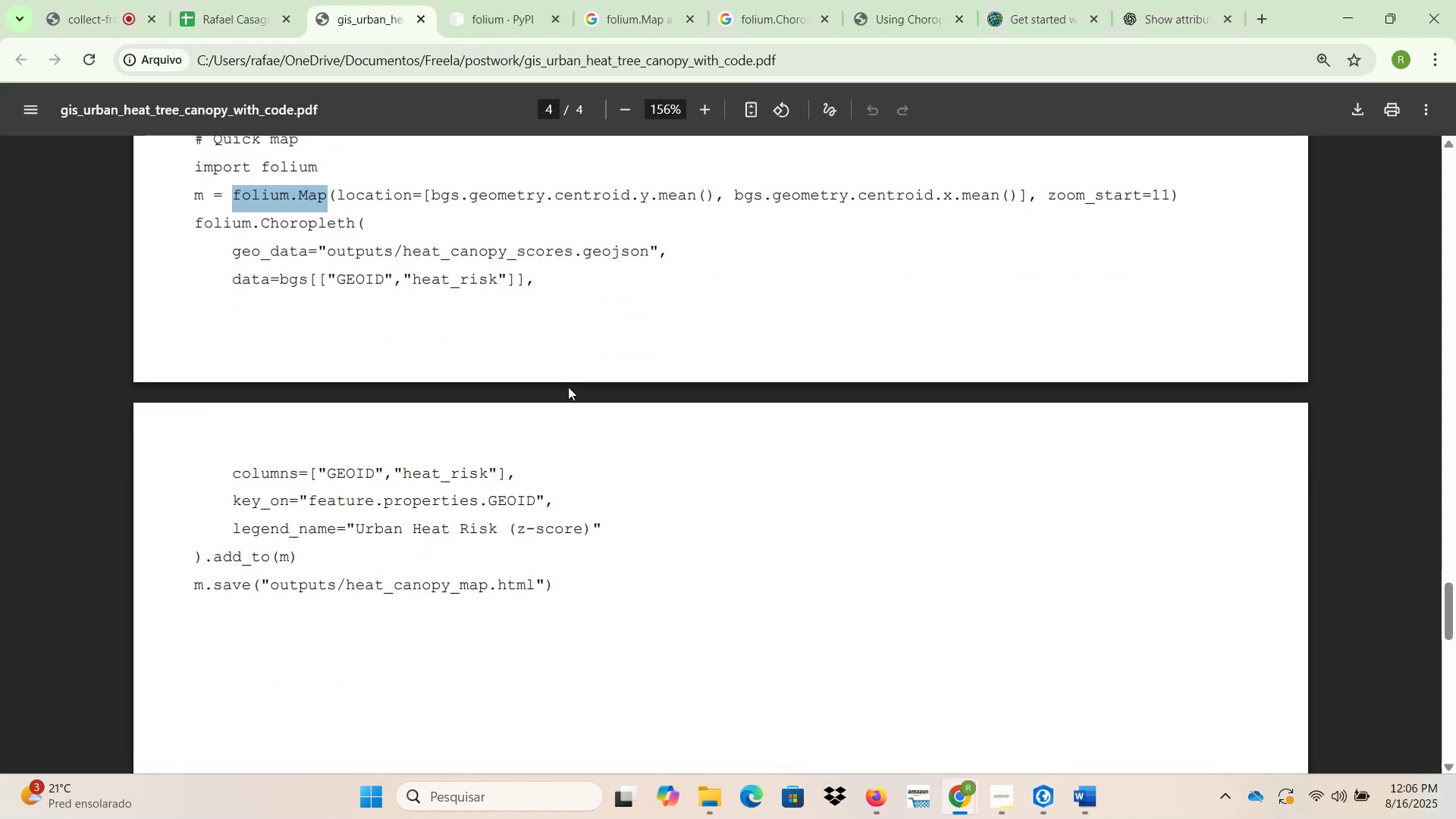 
scroll: coordinate [587, 404], scroll_direction: up, amount: 8.0
 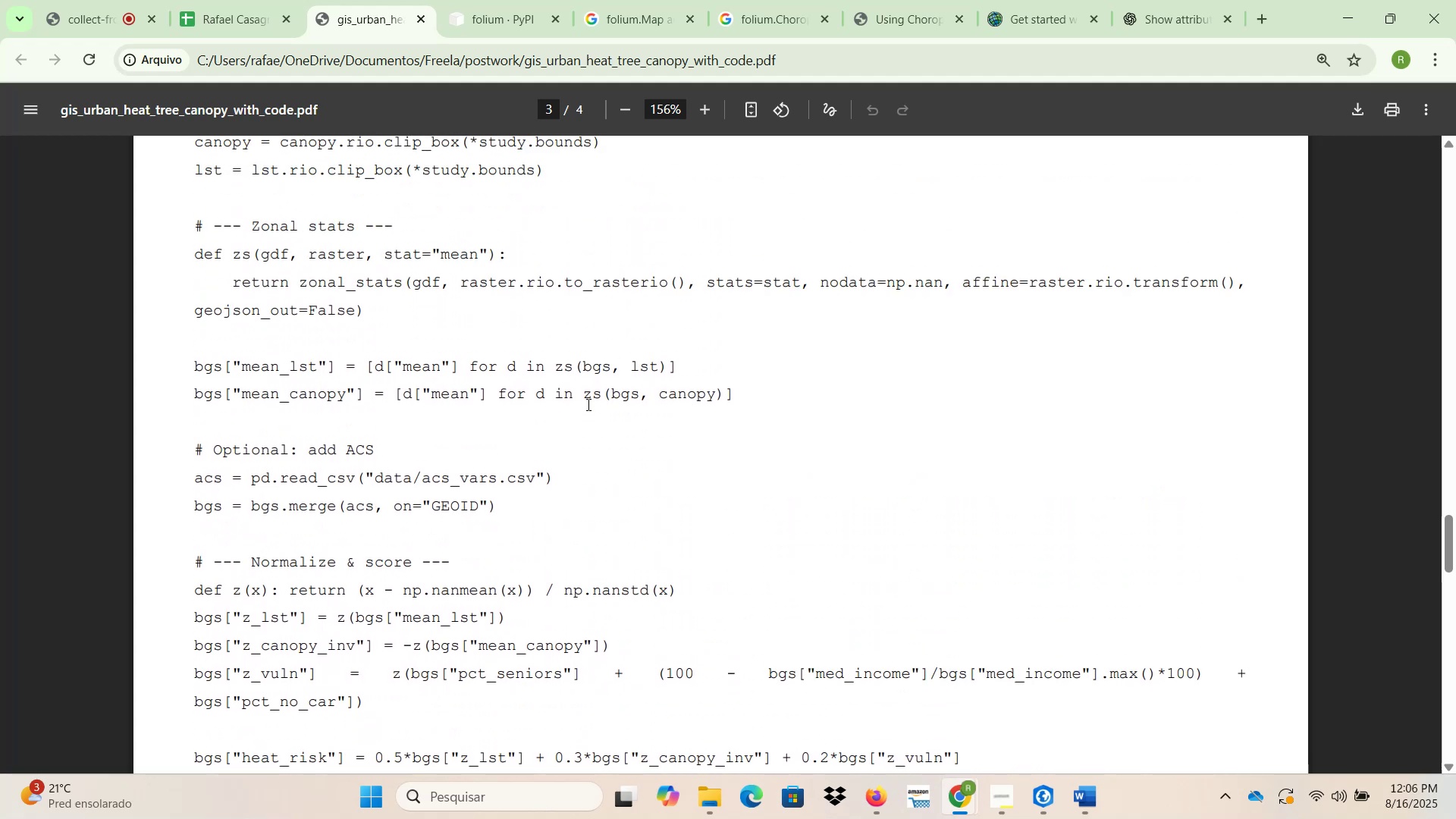 
scroll: coordinate [587, 406], scroll_direction: up, amount: 2.0
 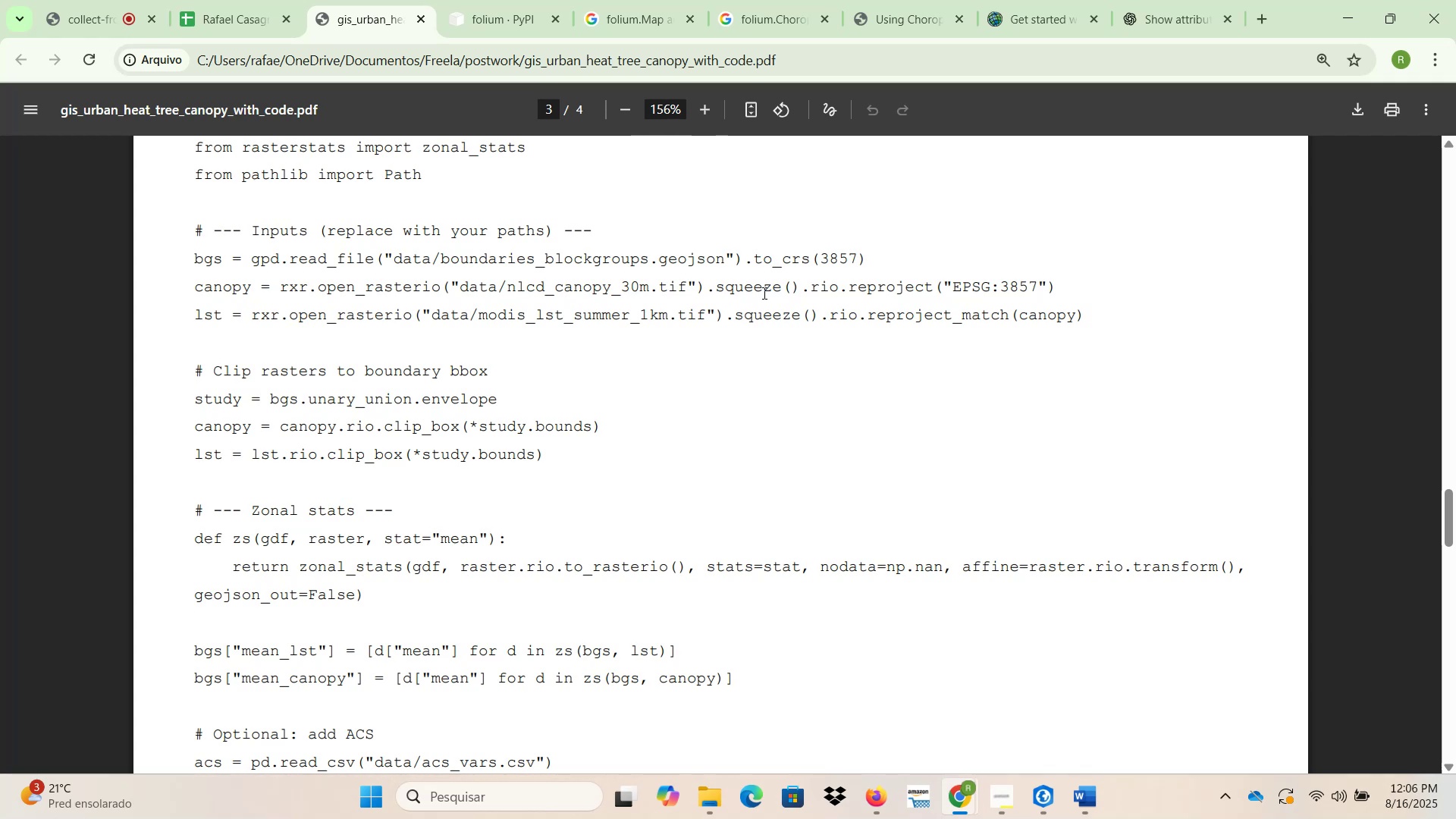 
wait(11.93)
 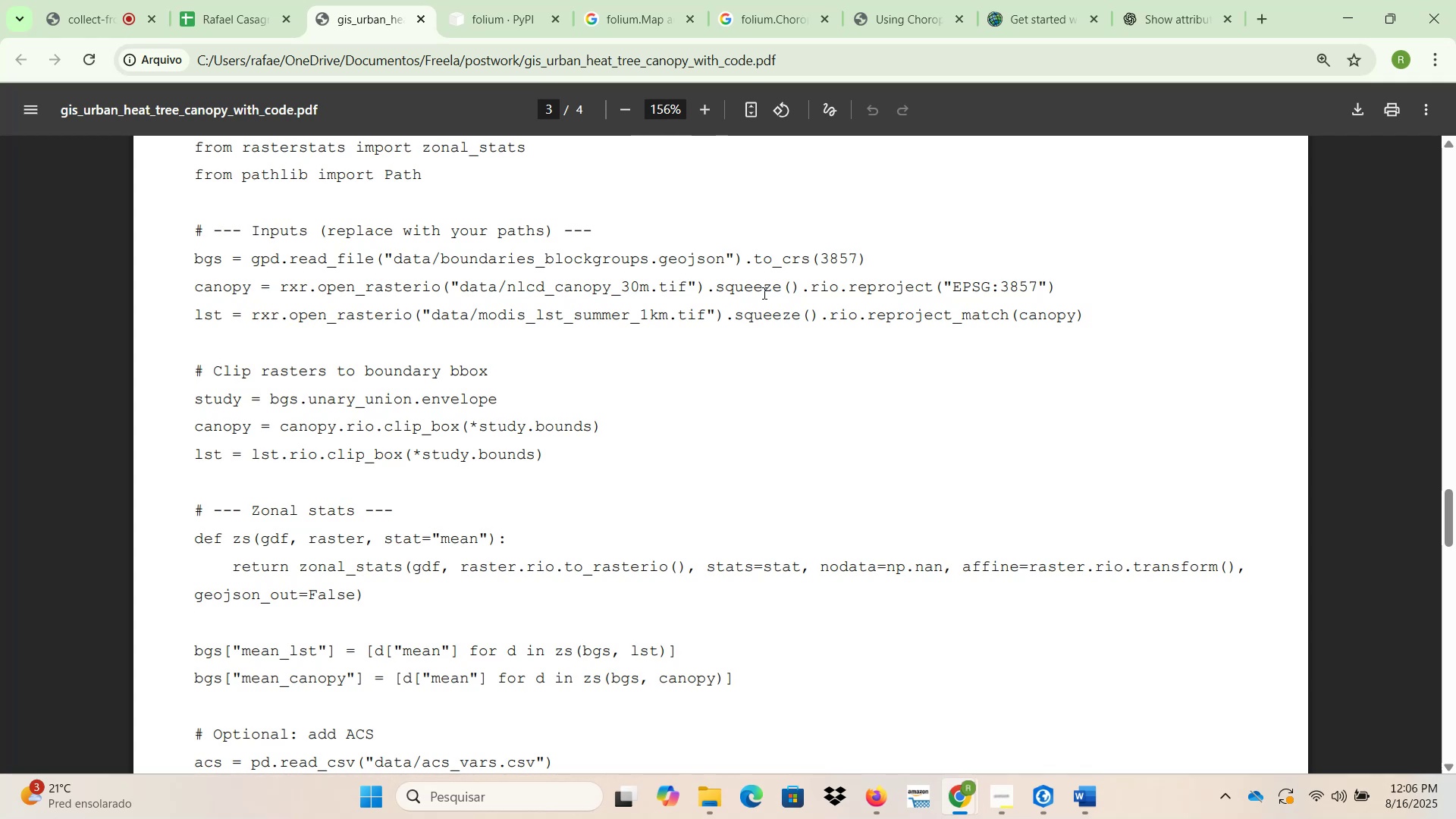 
left_click_drag(start_coordinate=[900, 260], to_coordinate=[830, 260])
 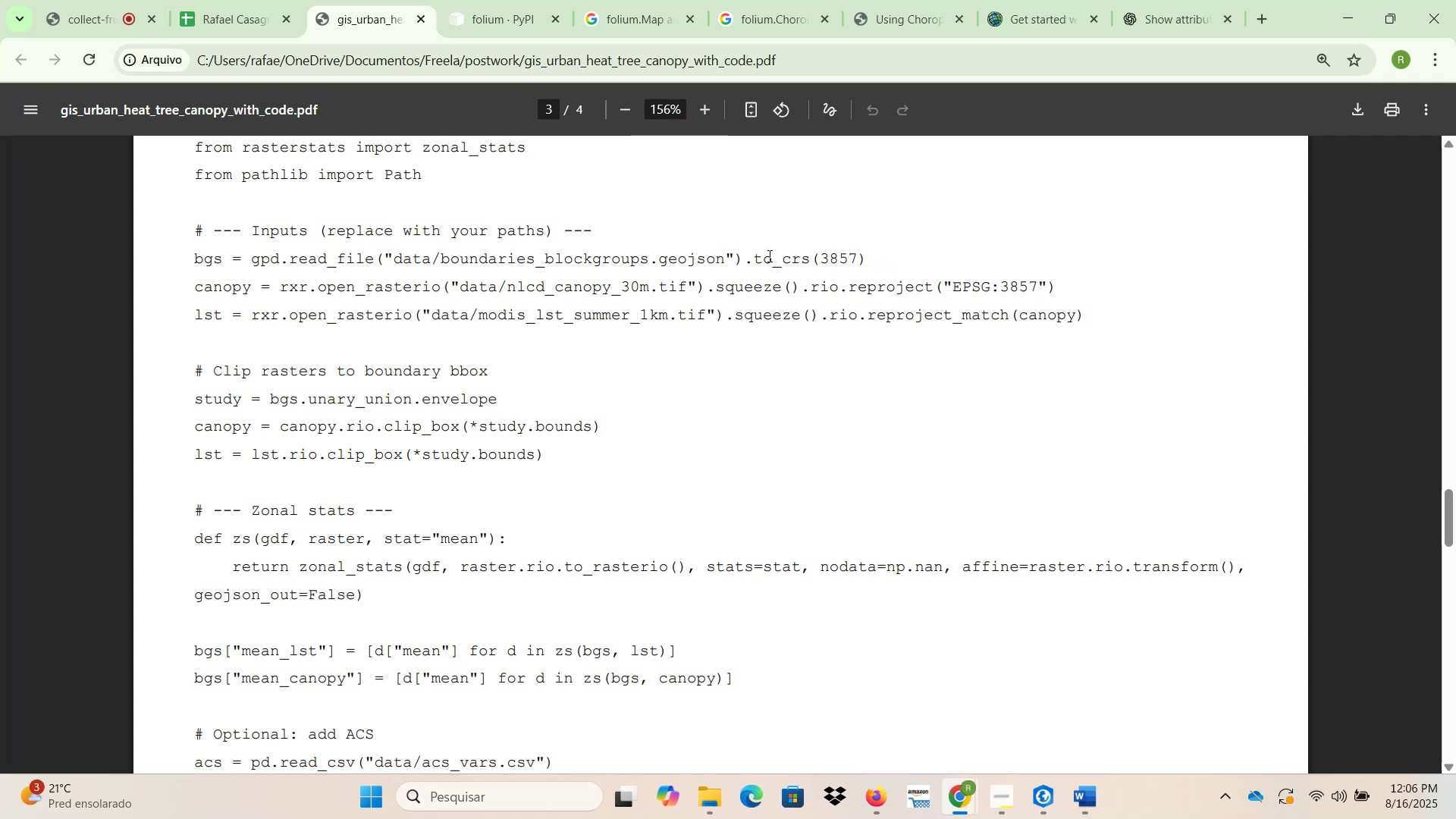 
left_click_drag(start_coordinate=[743, 256], to_coordinate=[866, 256])
 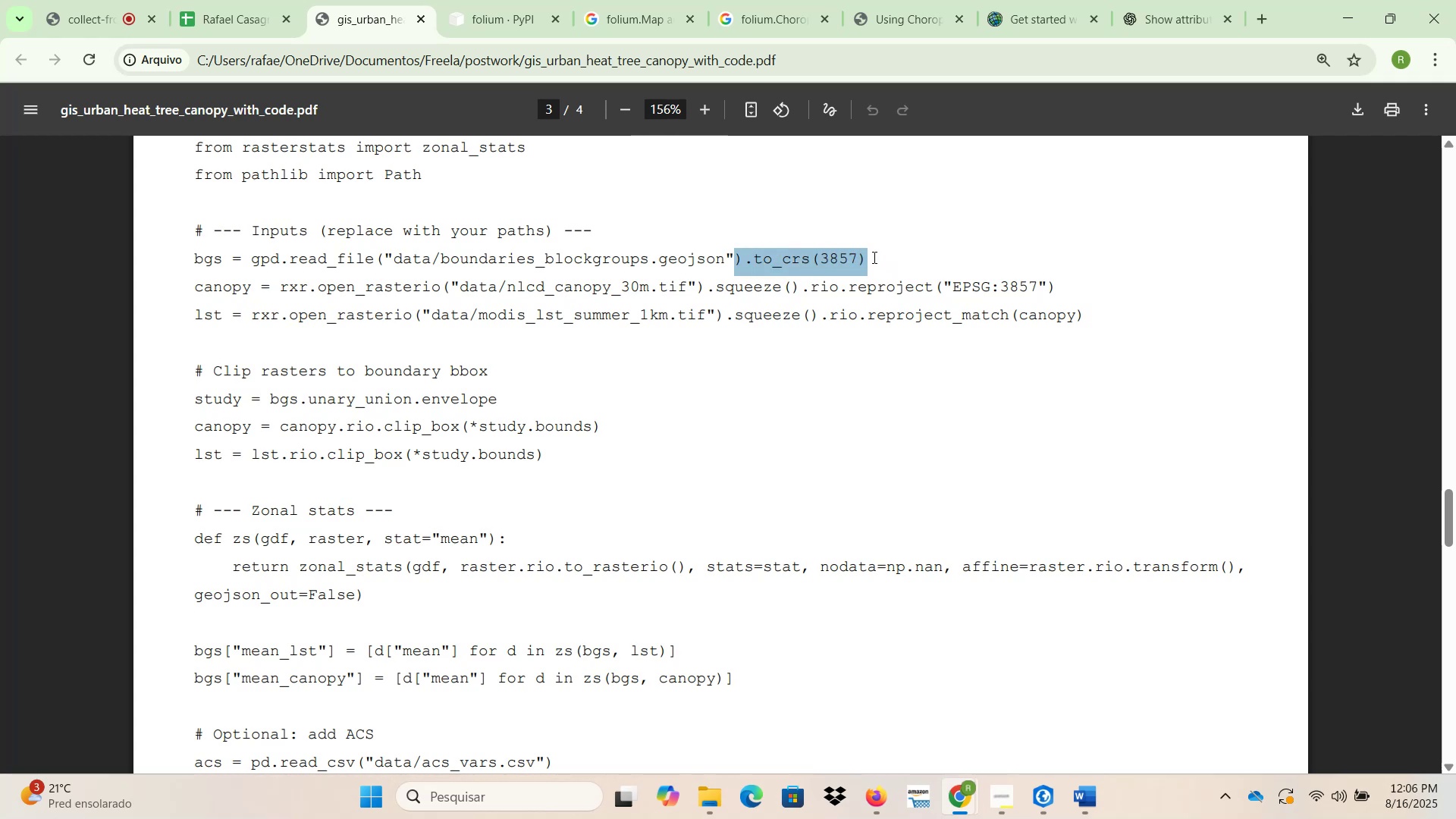 
left_click([873, 257])
 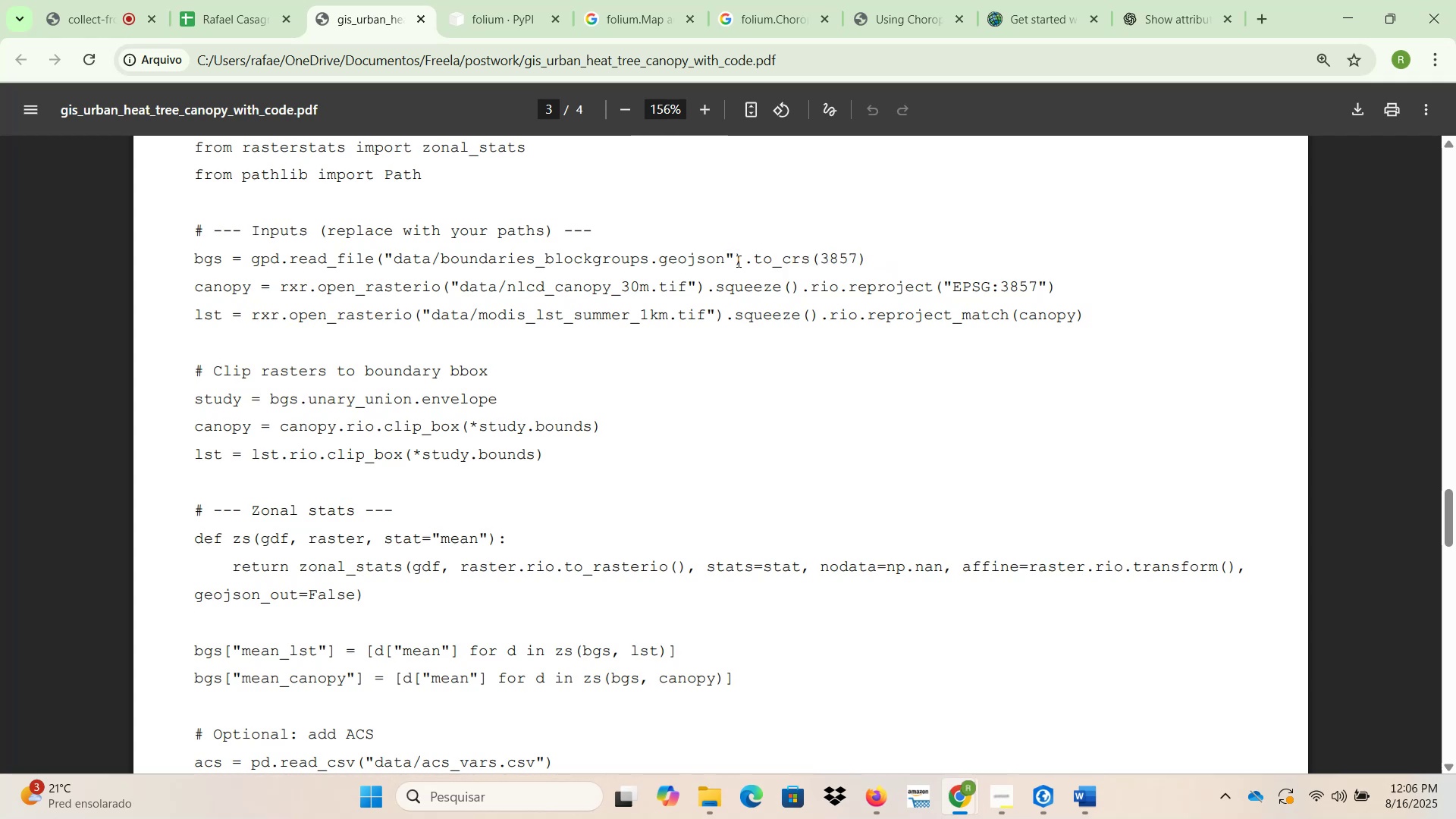 
left_click_drag(start_coordinate=[744, 261], to_coordinate=[873, 261])
 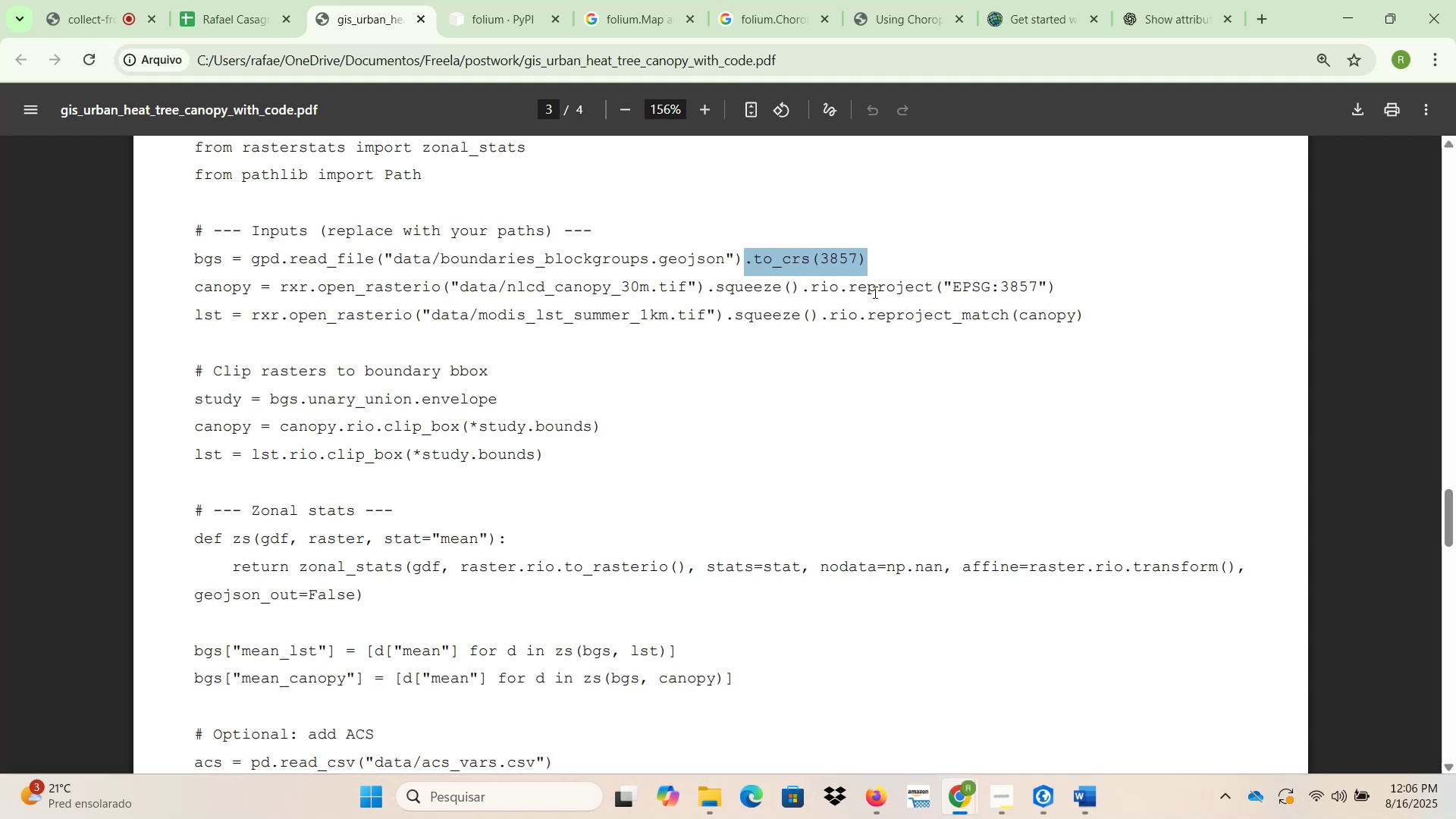 
key(Control+C)
 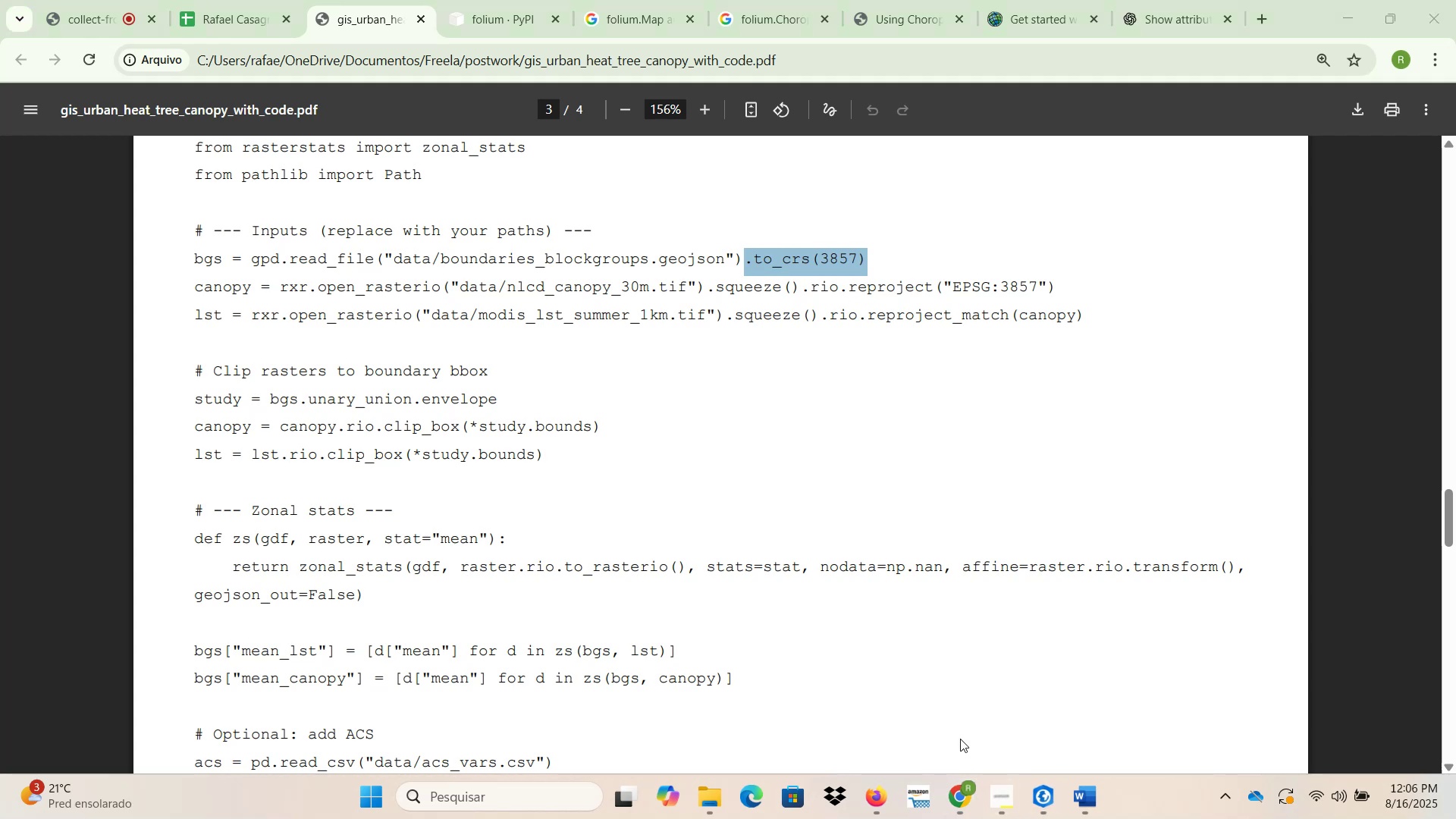 
left_click([1047, 793])
 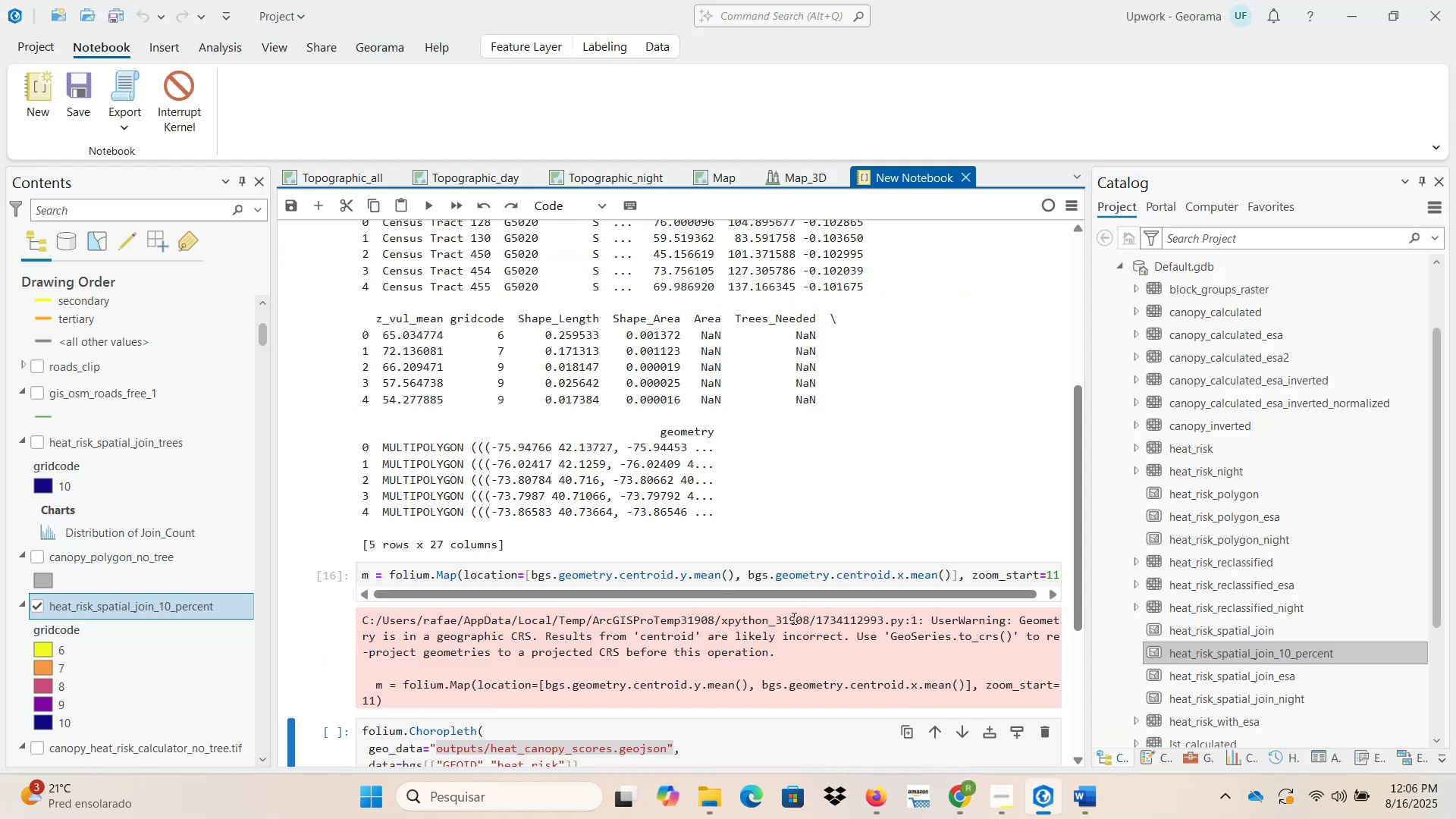 
scroll: coordinate [741, 526], scroll_direction: up, amount: 4.0
 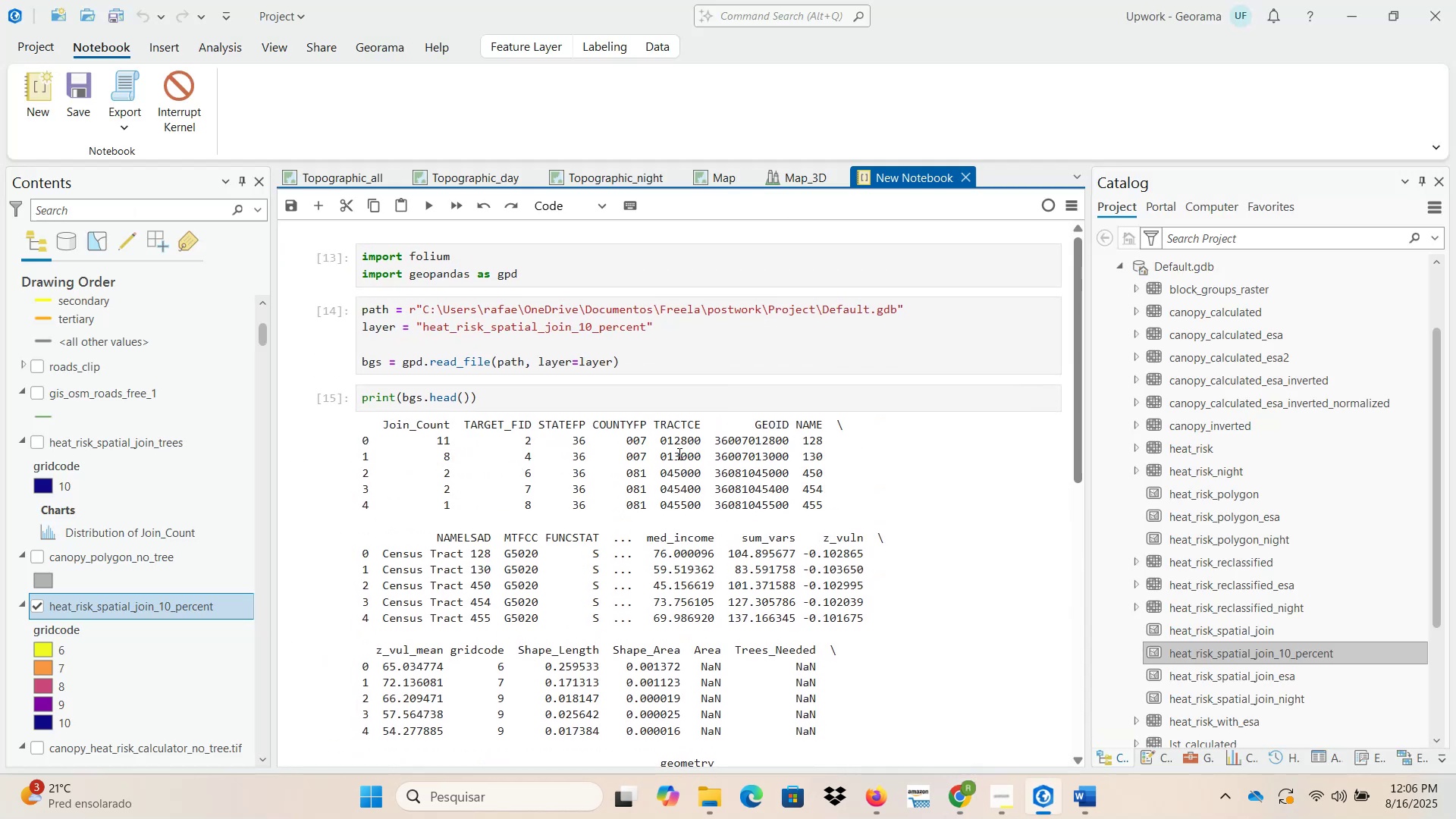 
left_click([660, 367])
 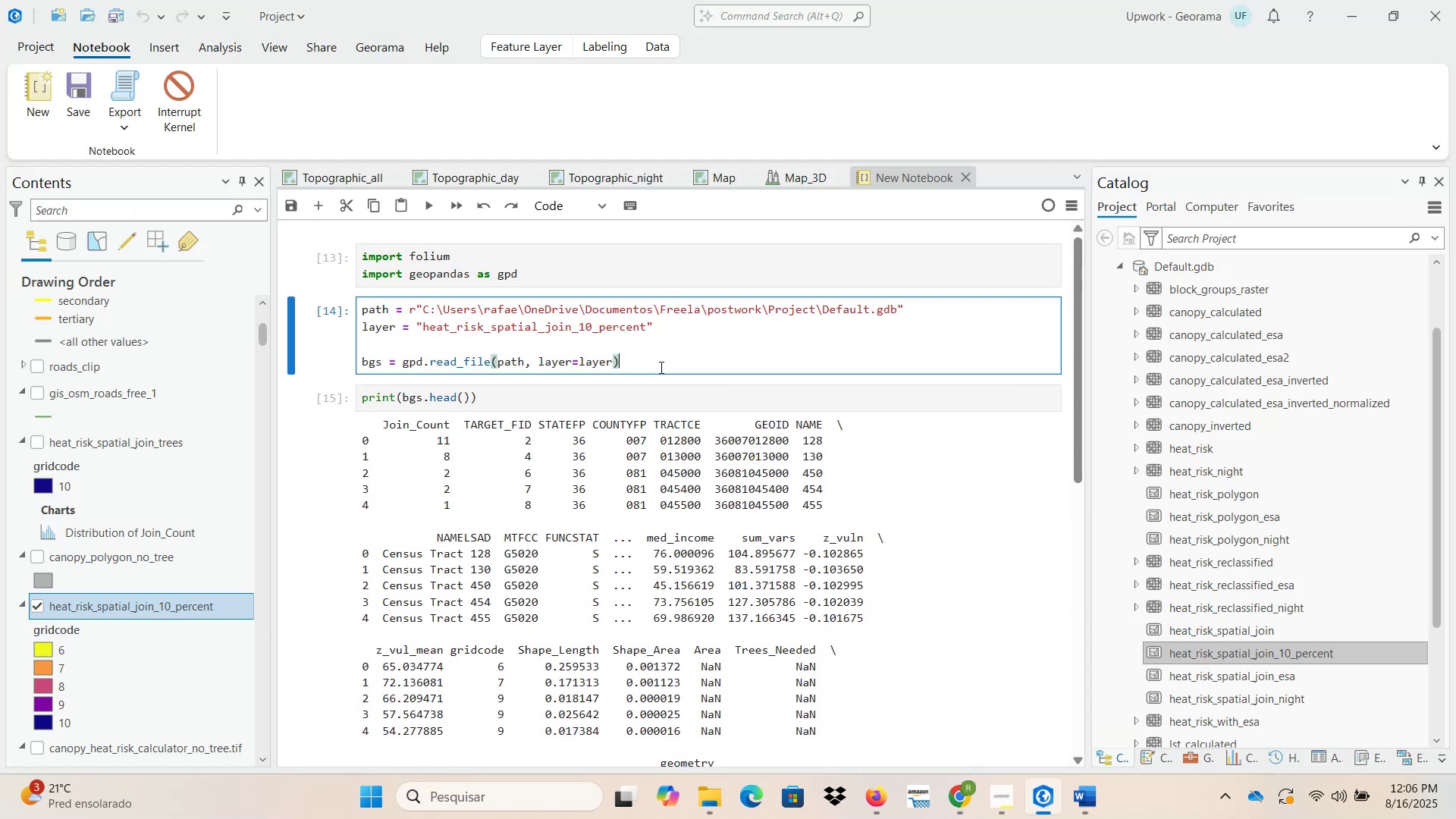 
key(Control+ControlLeft)
 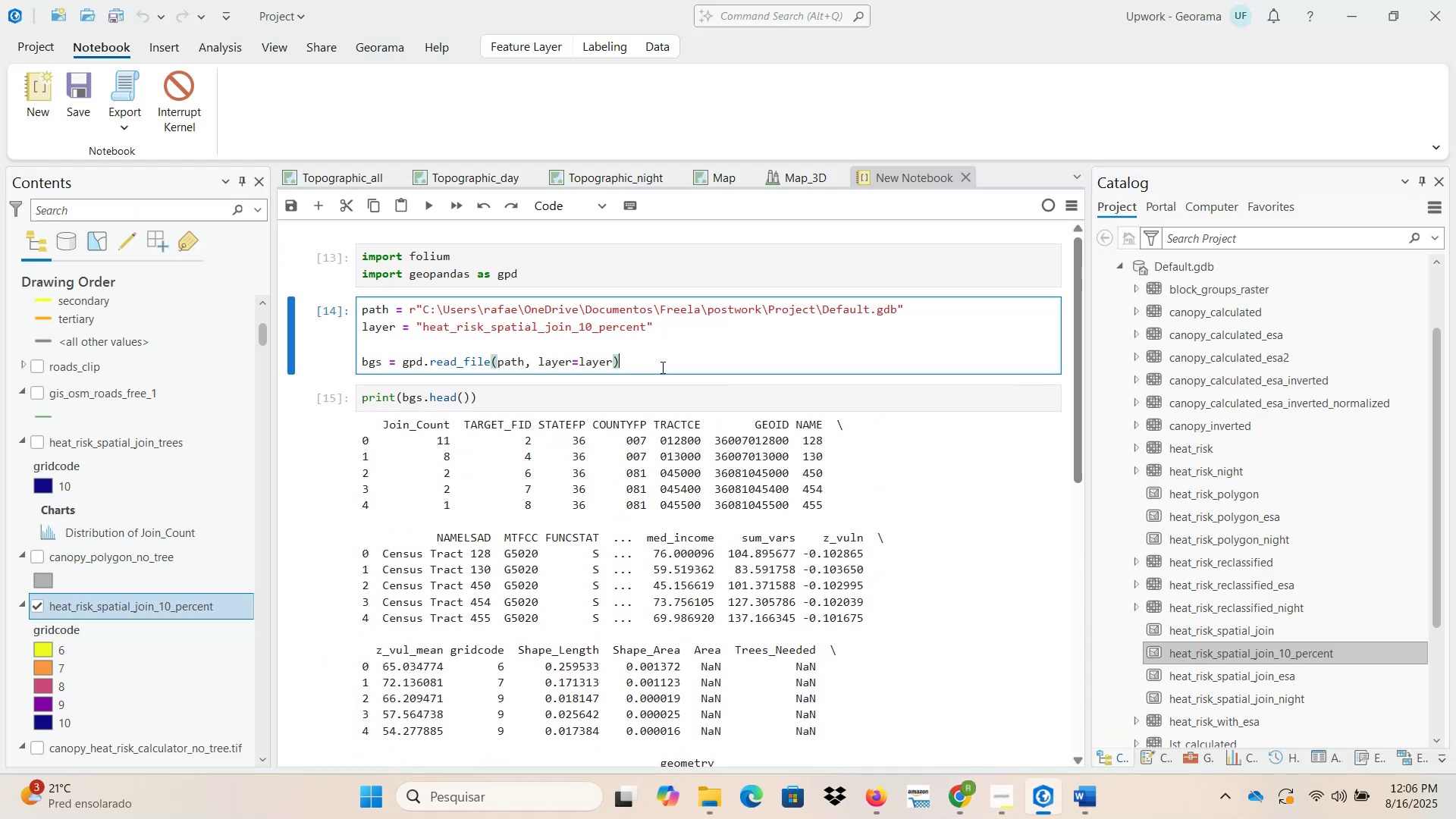 
key(Control+V)
 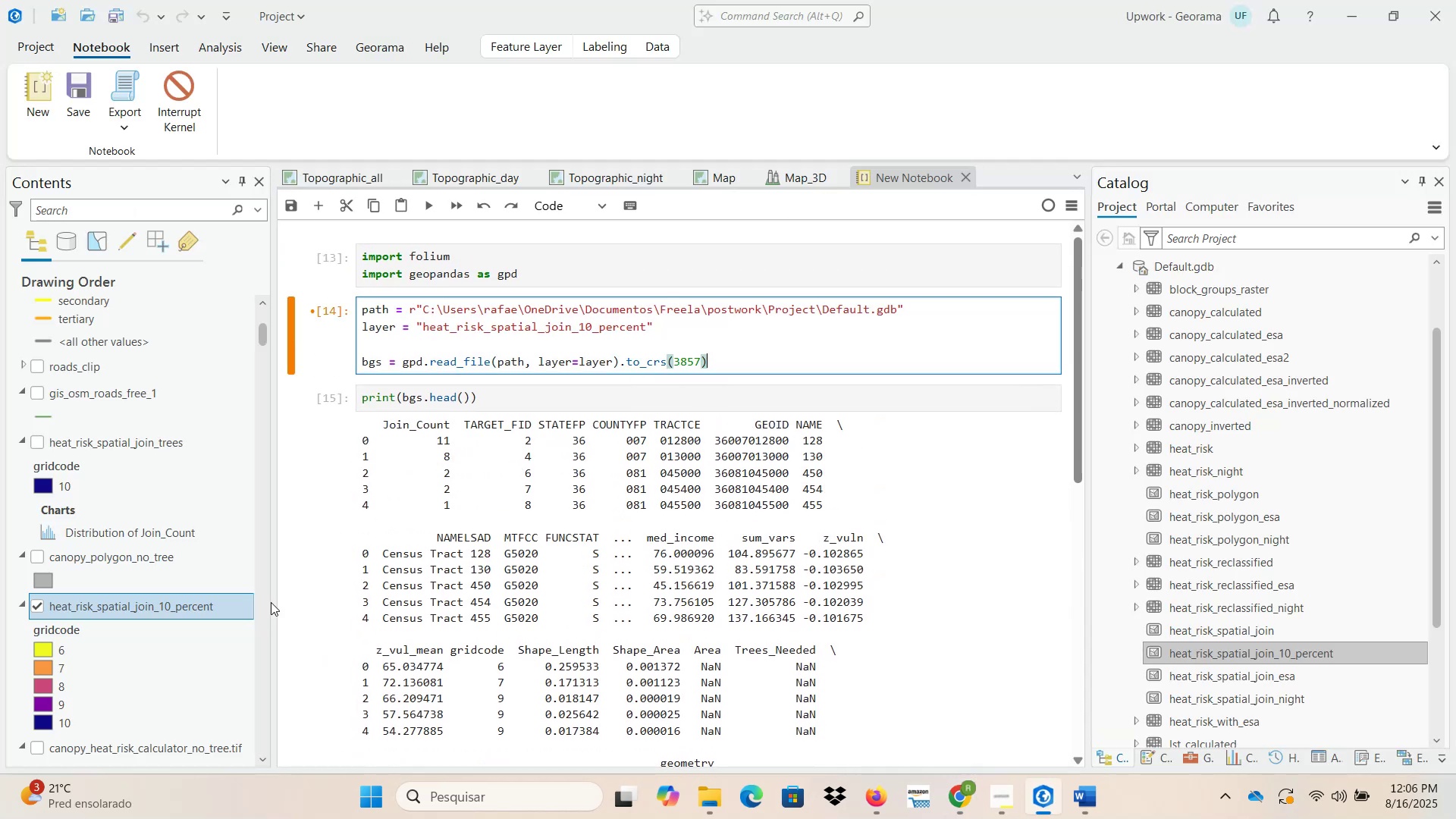 
right_click([206, 612])
 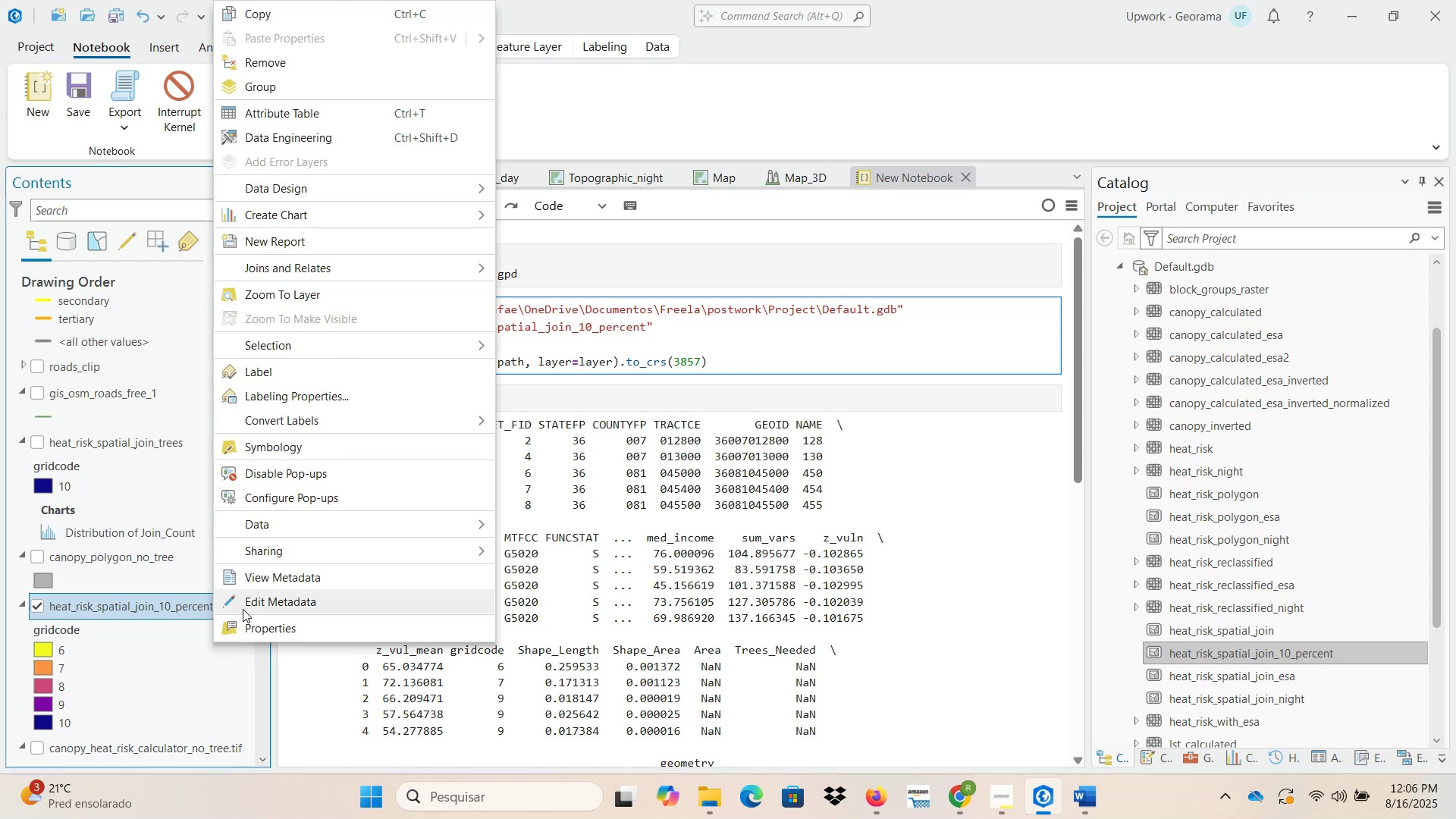 
left_click([249, 629])
 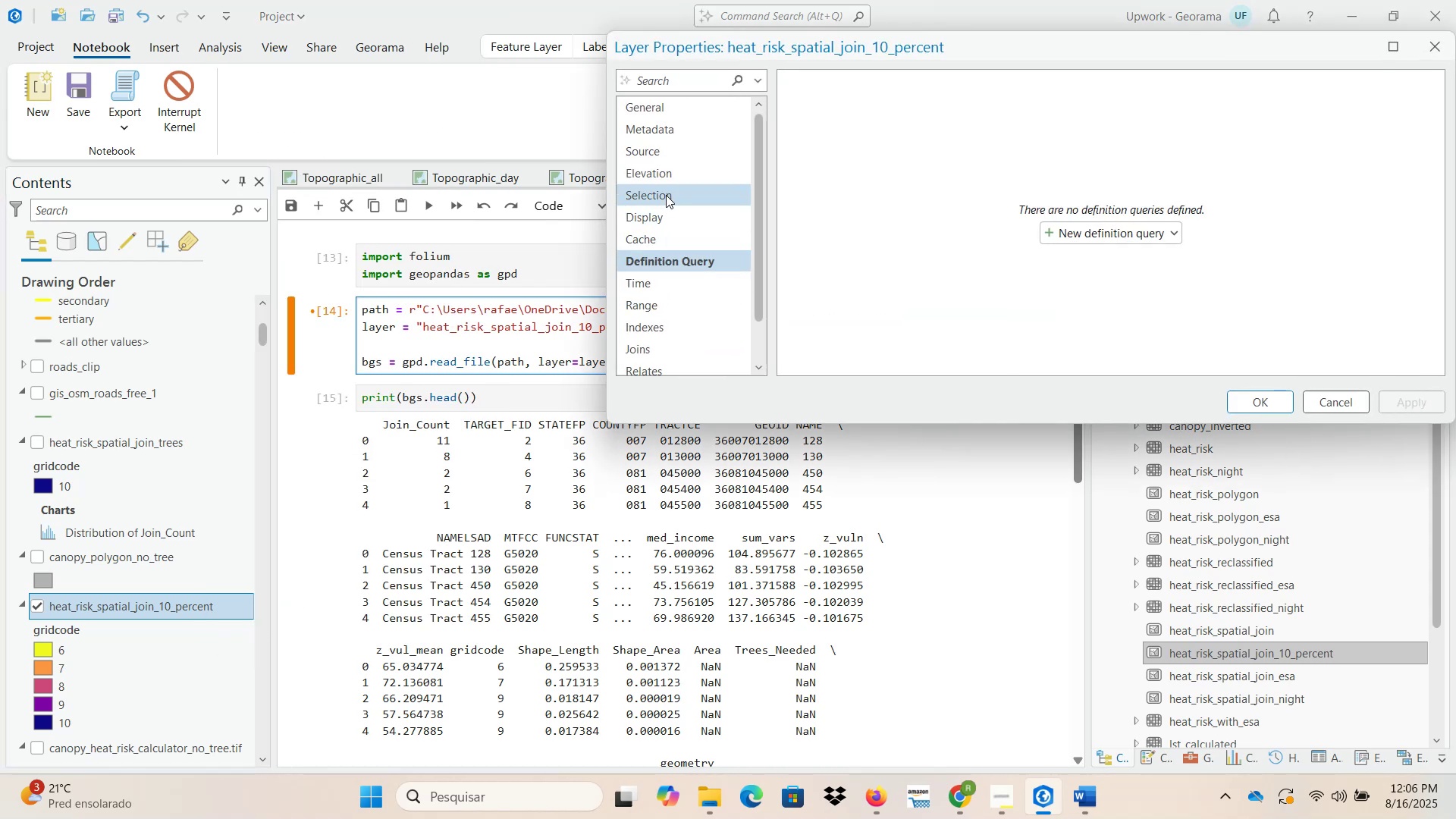 
left_click([665, 156])
 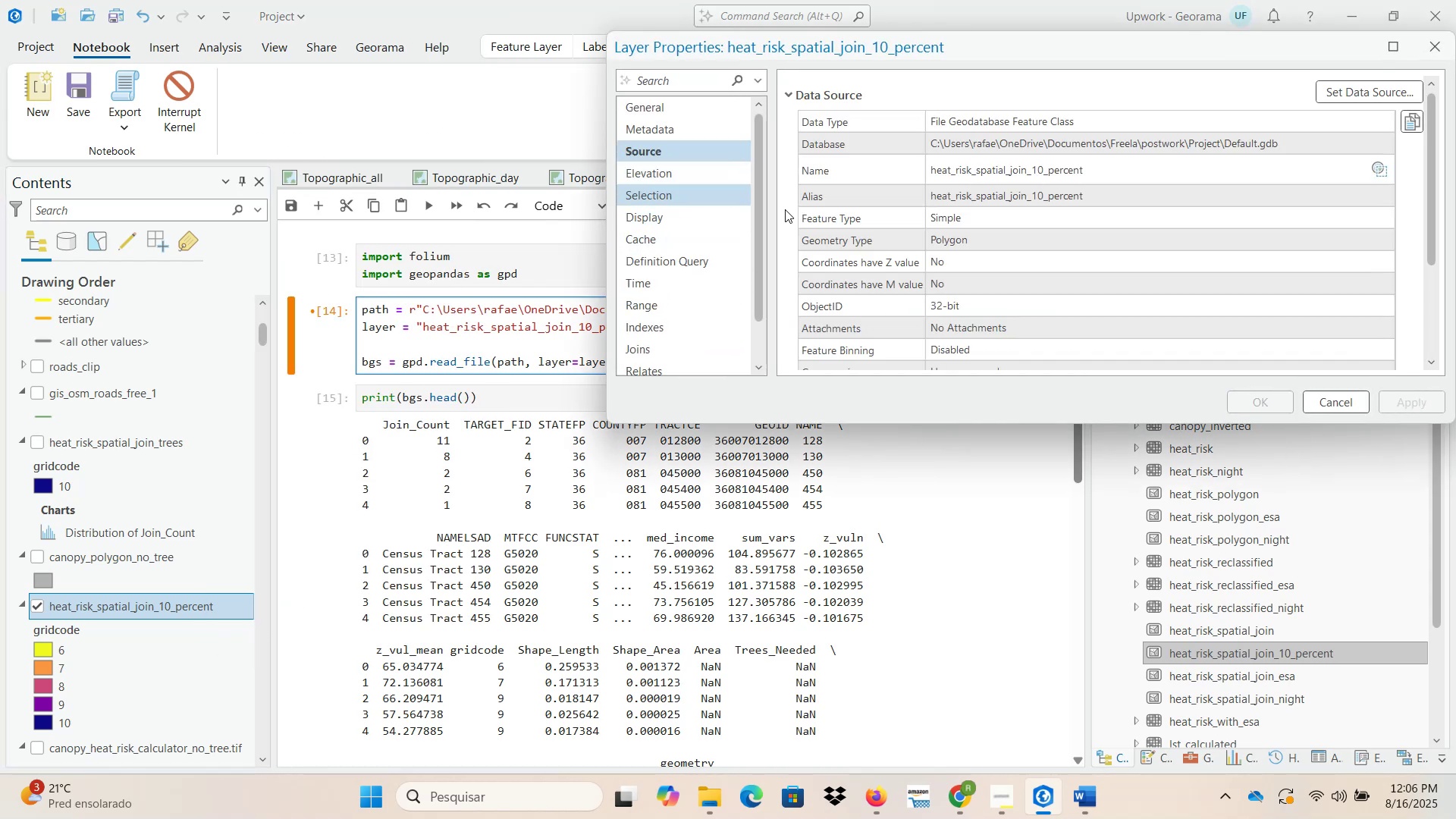 
scroll: coordinate [858, 273], scroll_direction: down, amount: 4.0
 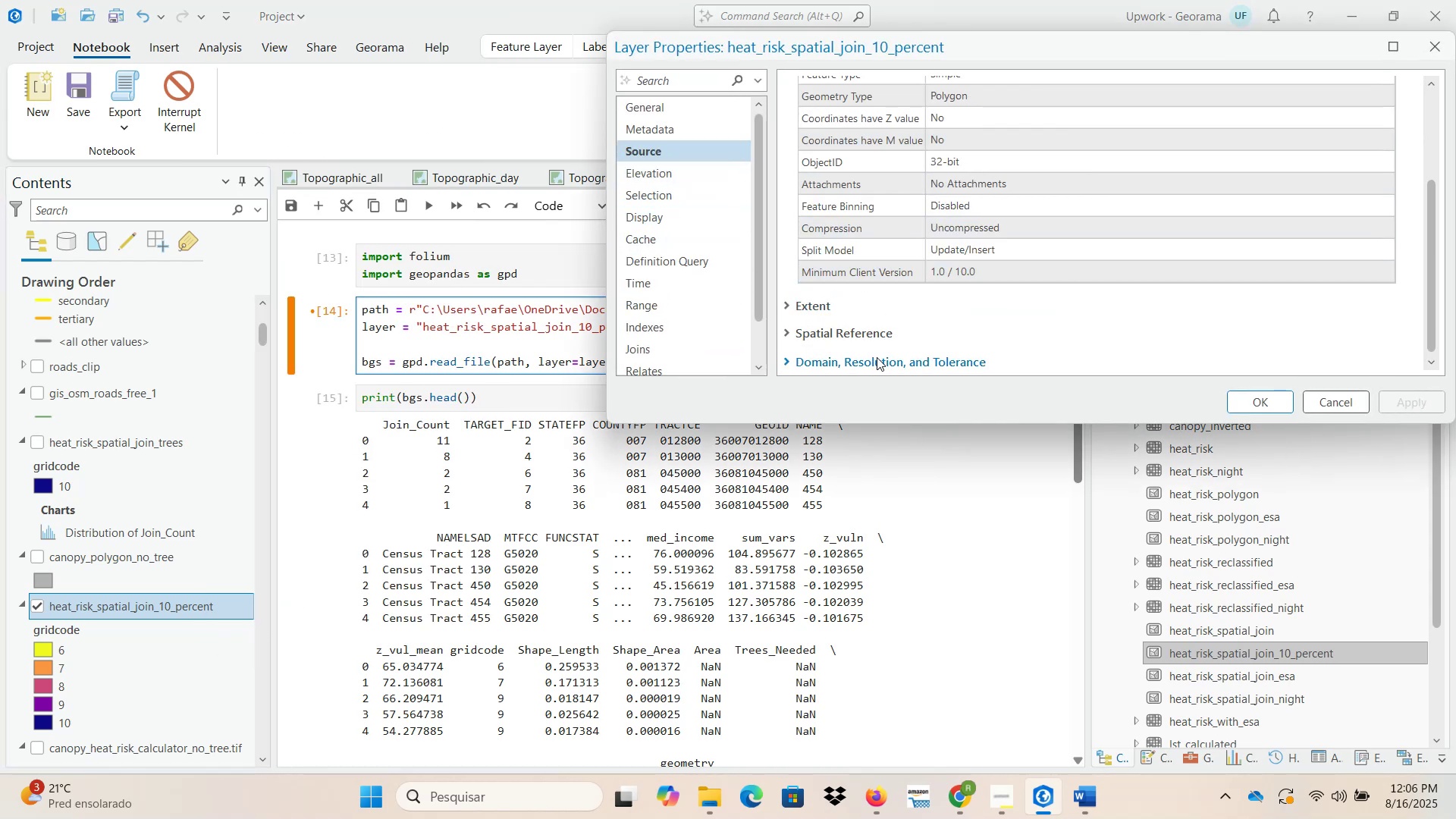 
left_click([863, 333])
 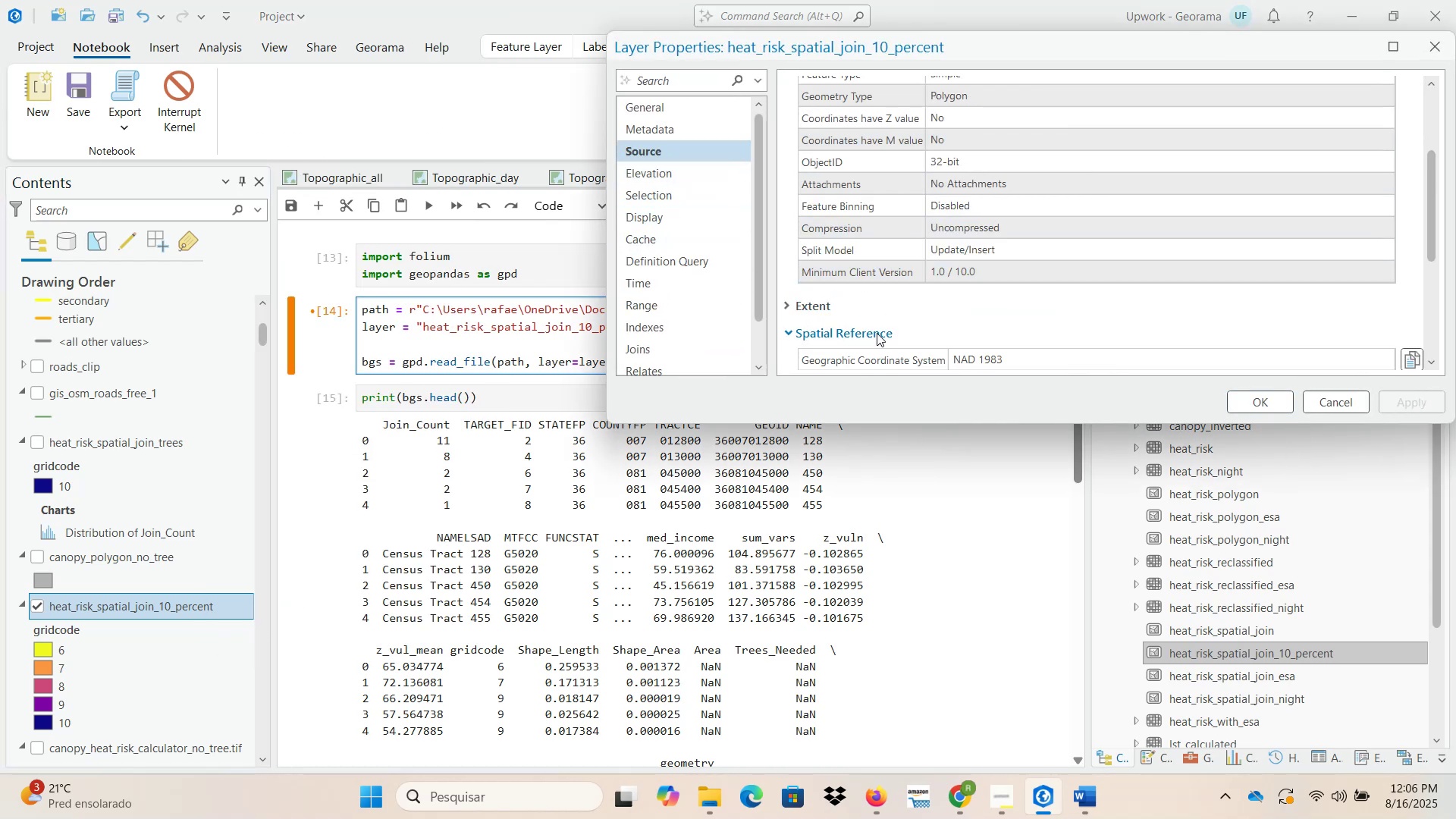 
scroll: coordinate [886, 332], scroll_direction: down, amount: 2.0
 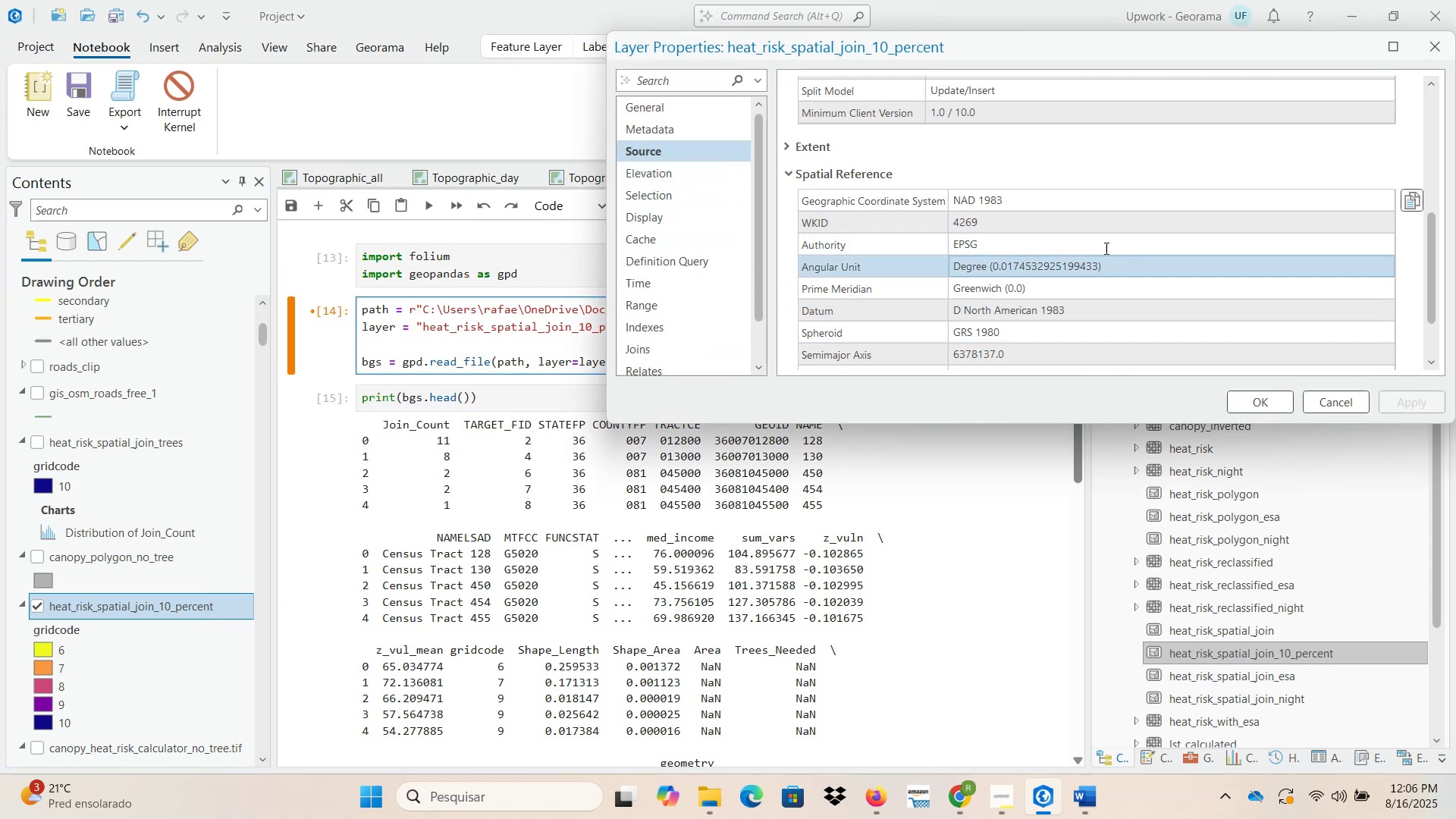 
mouse_move([1426, 57])
 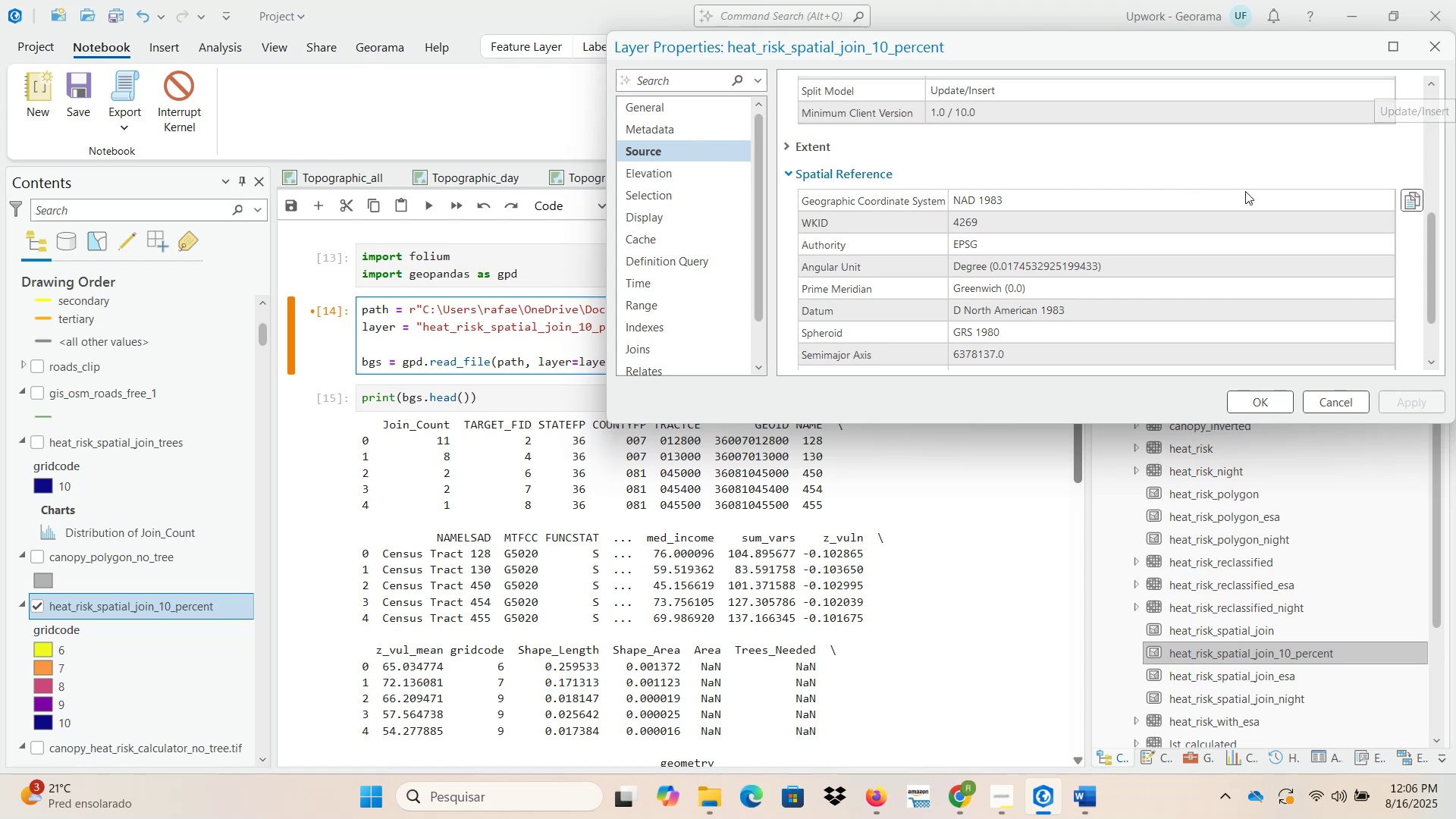 
scroll: coordinate [1229, 236], scroll_direction: down, amount: 2.0
 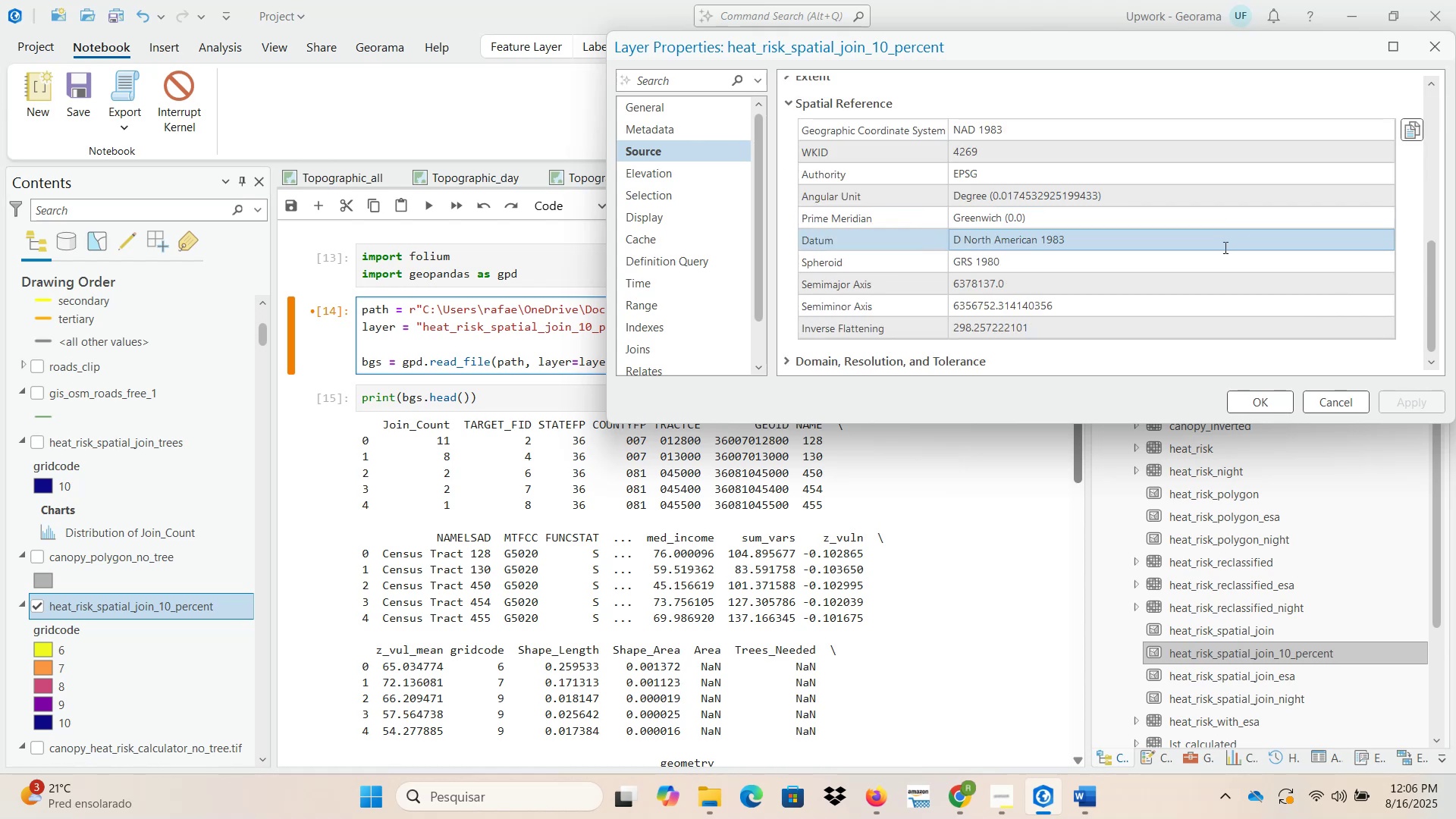 
mouse_move([1084, 286])
 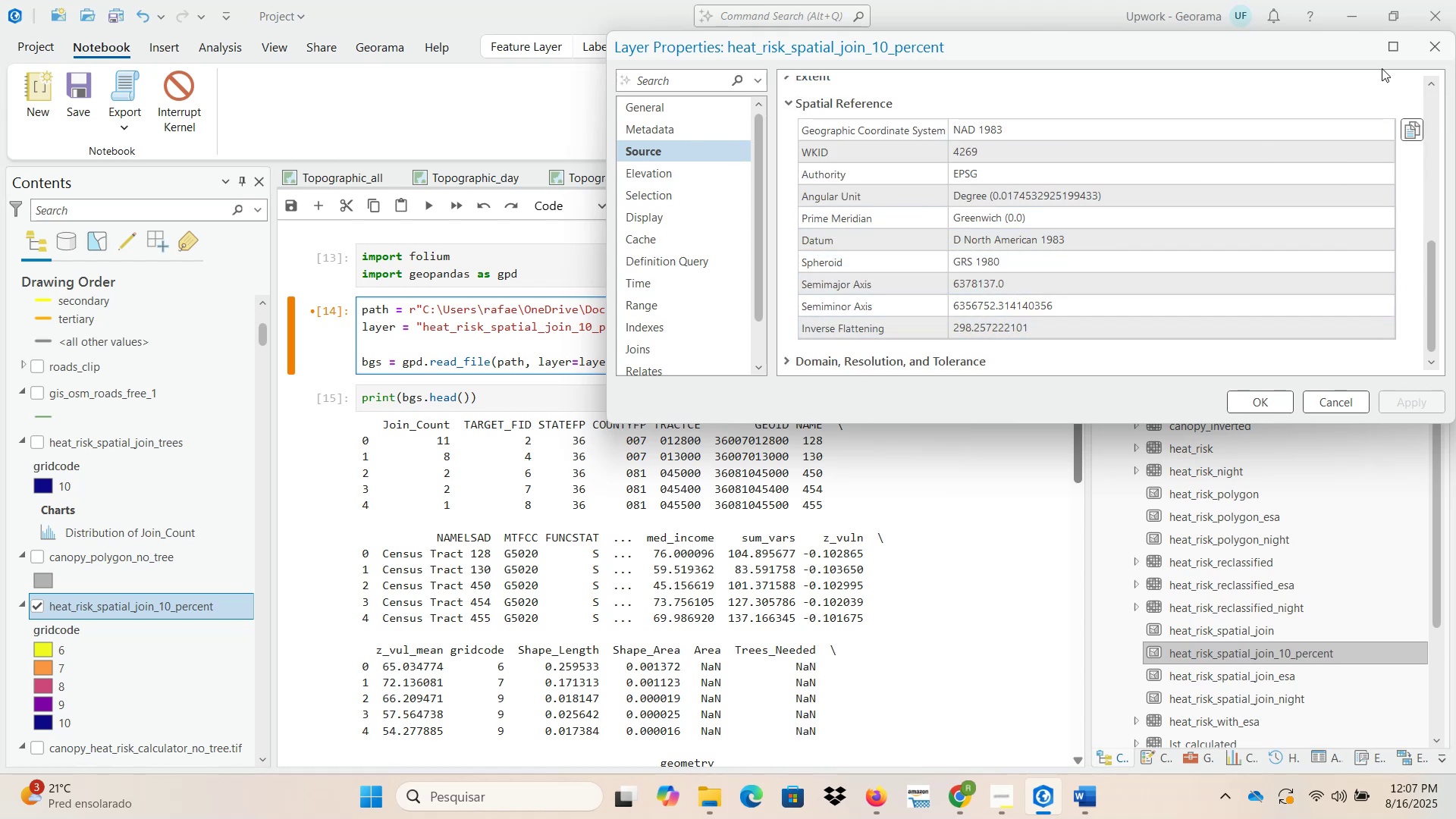 
left_click([1426, 49])
 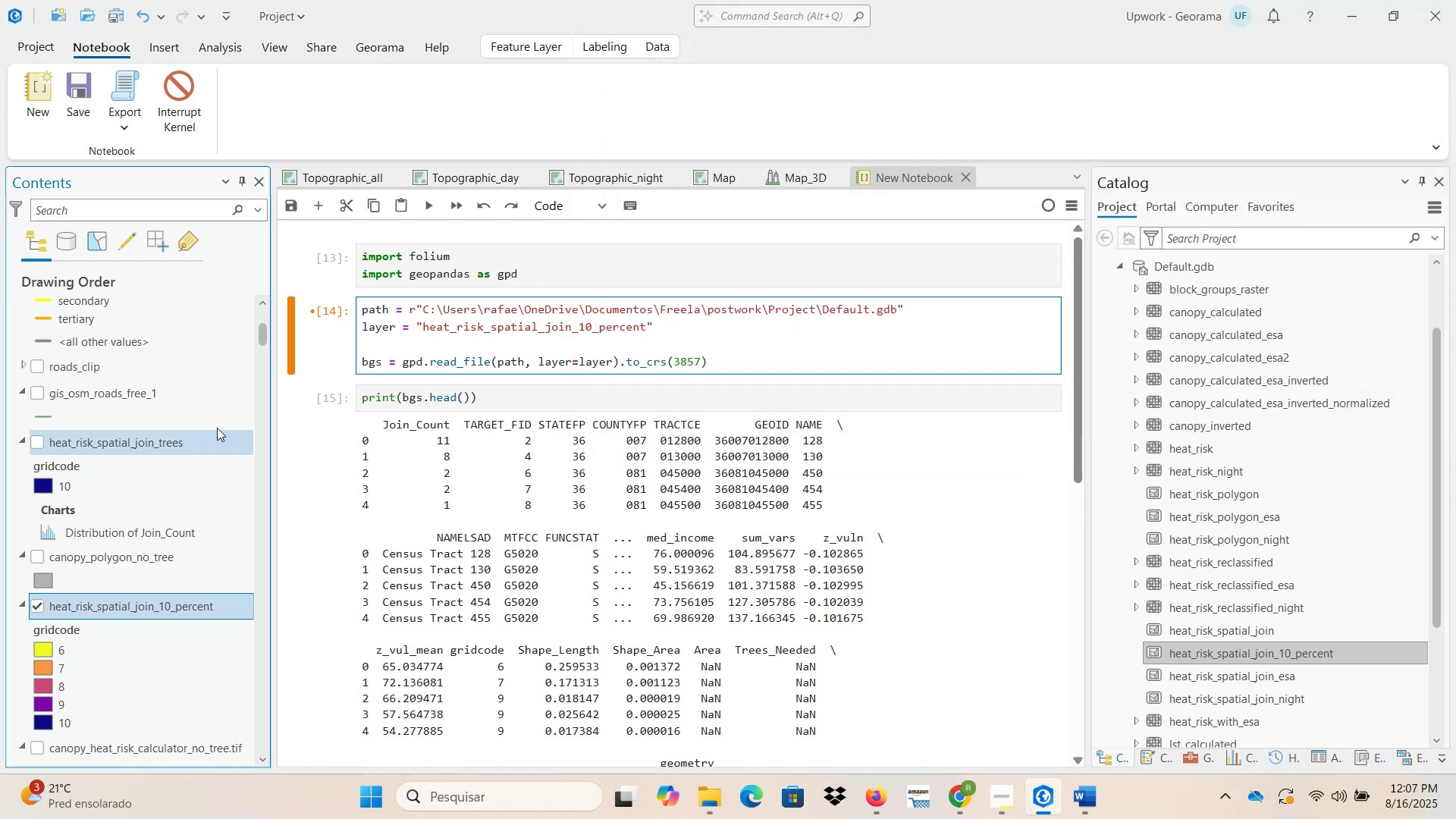 
scroll: coordinate [139, 375], scroll_direction: up, amount: 3.0
 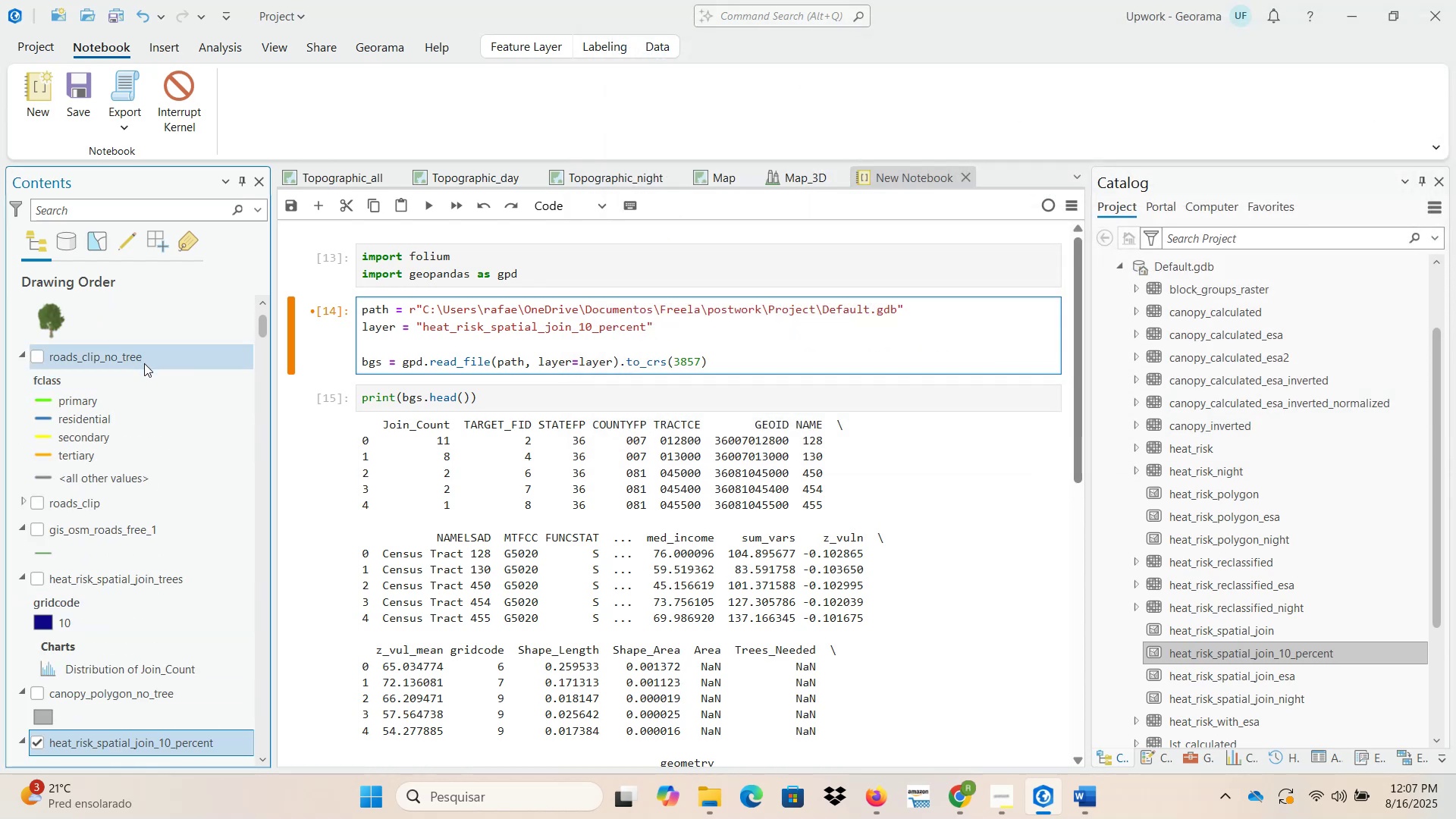 
scroll: coordinate [665, 544], scroll_direction: down, amount: 6.0
 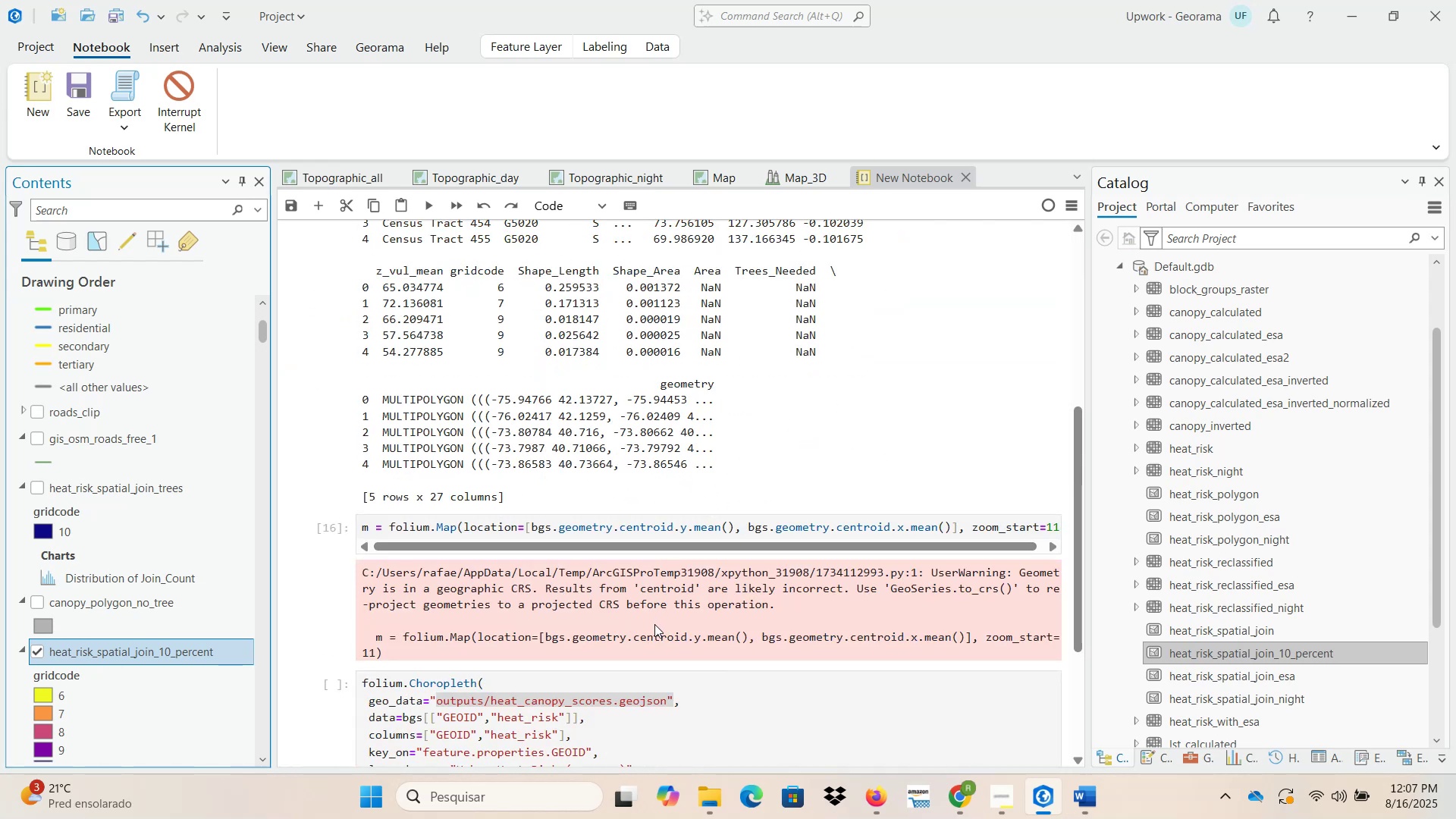 
wait(8.62)
 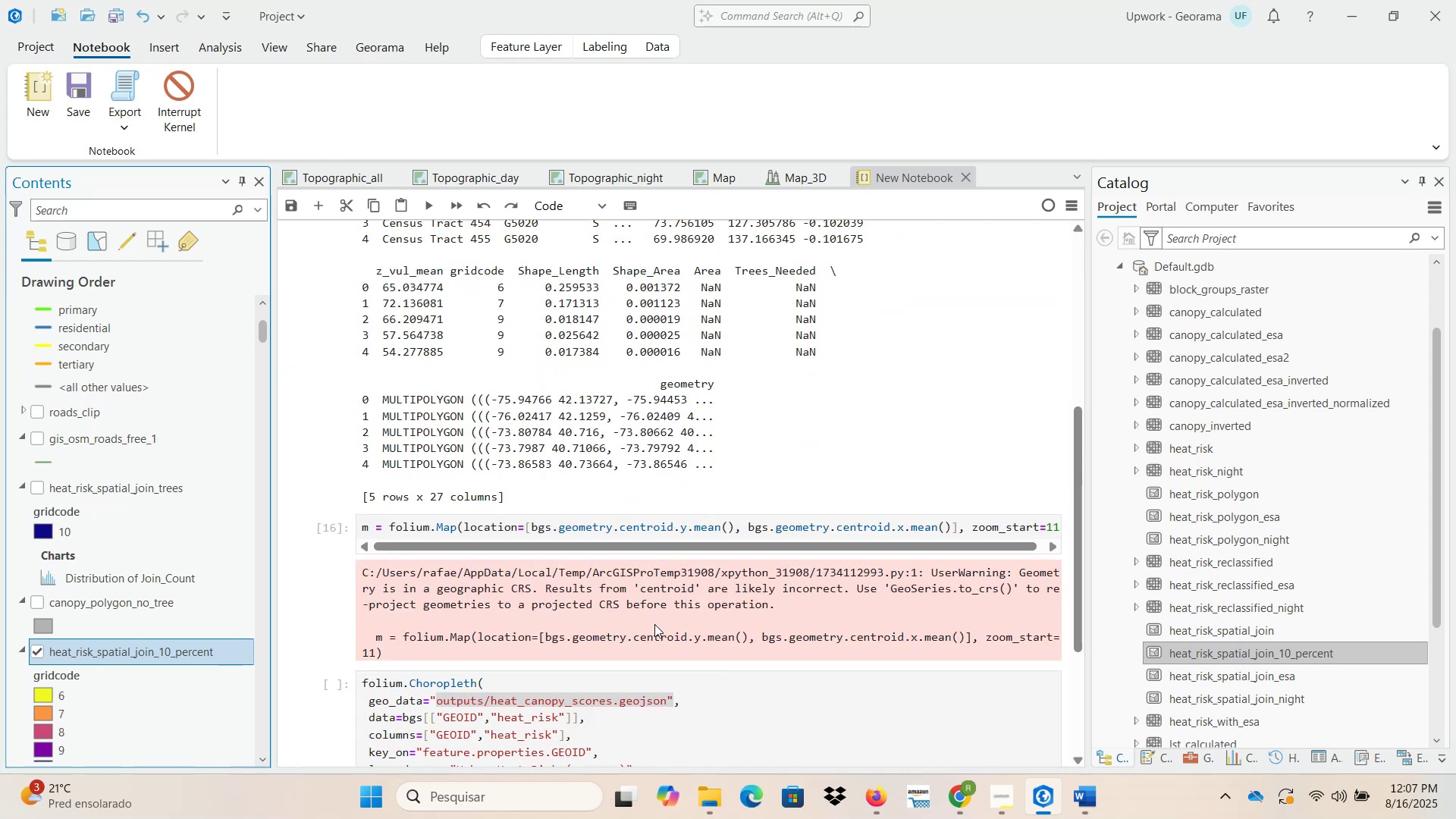 
scroll: coordinate [700, 592], scroll_direction: up, amount: 4.0
 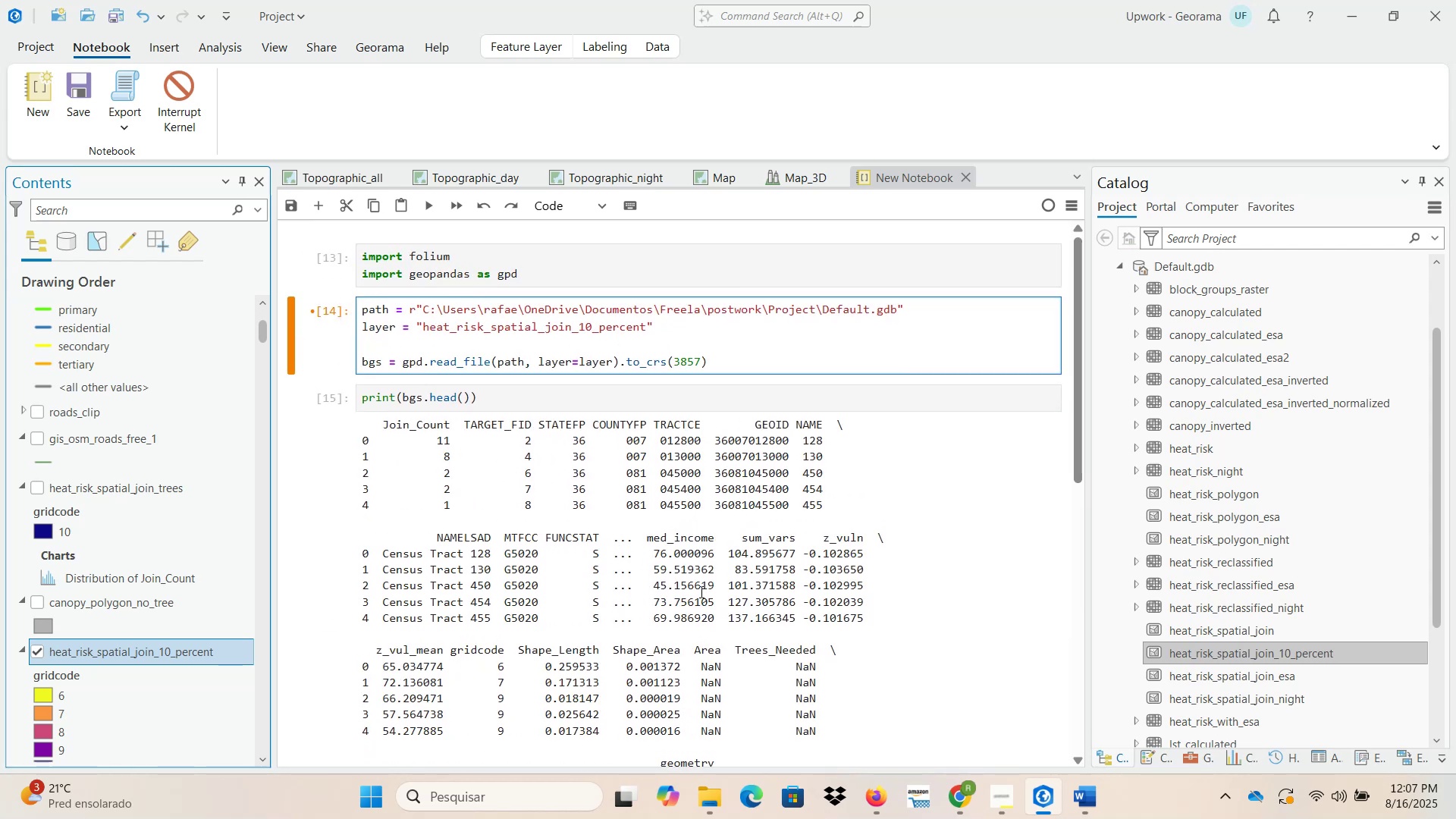 
scroll: coordinate [700, 592], scroll_direction: down, amount: 3.0
 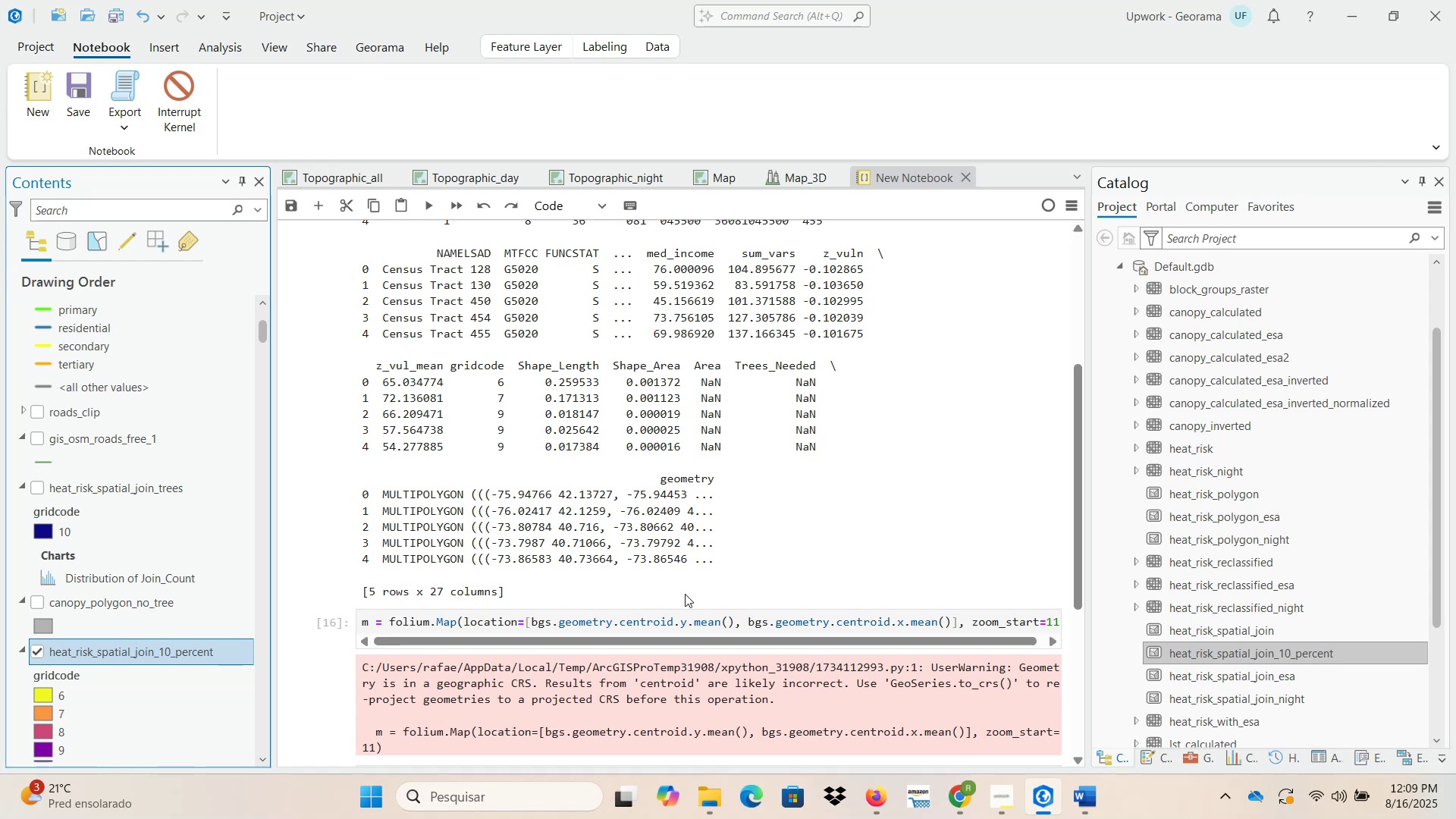 
wait(162.33)
 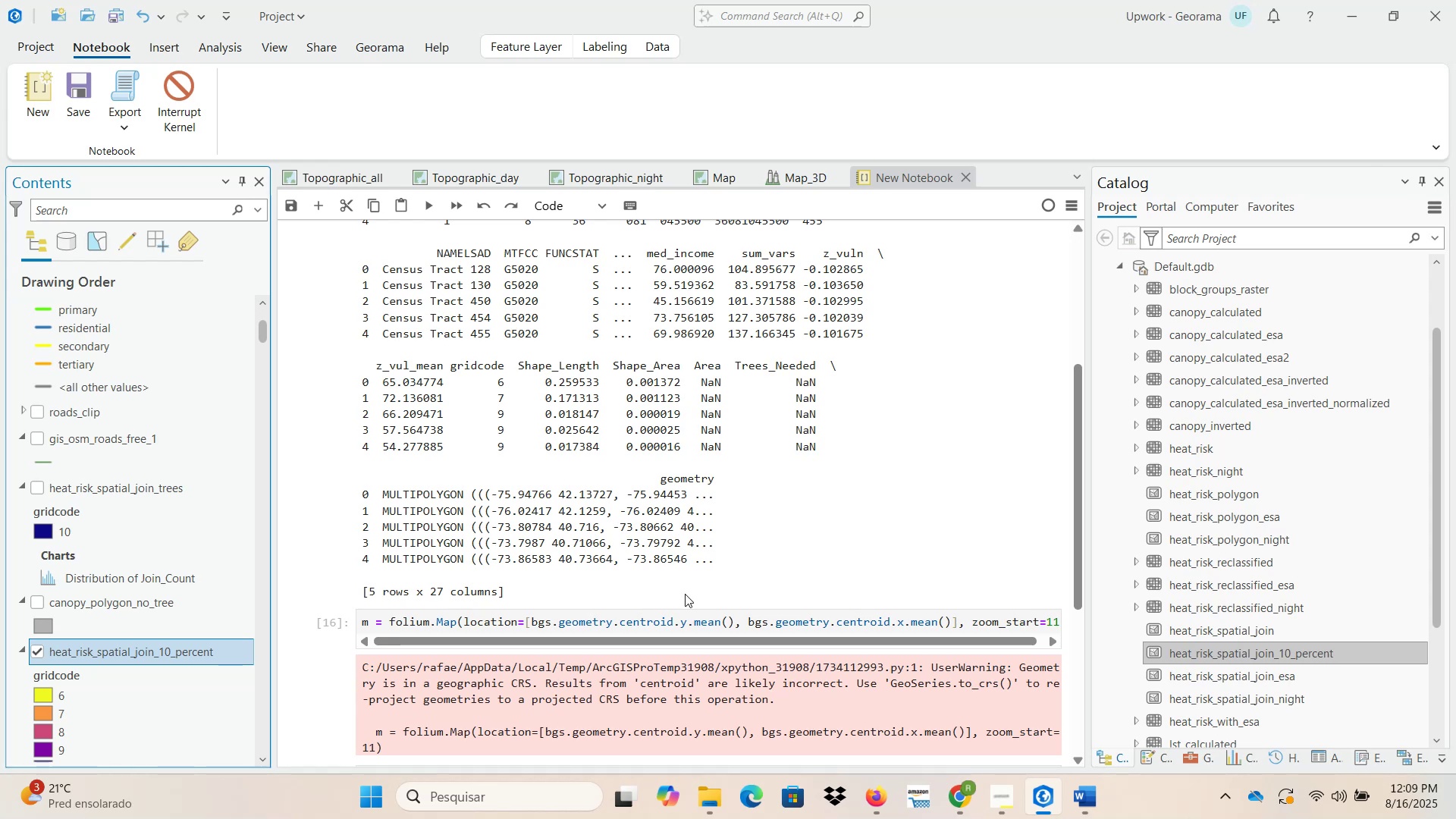 
mouse_move([28, 482])
 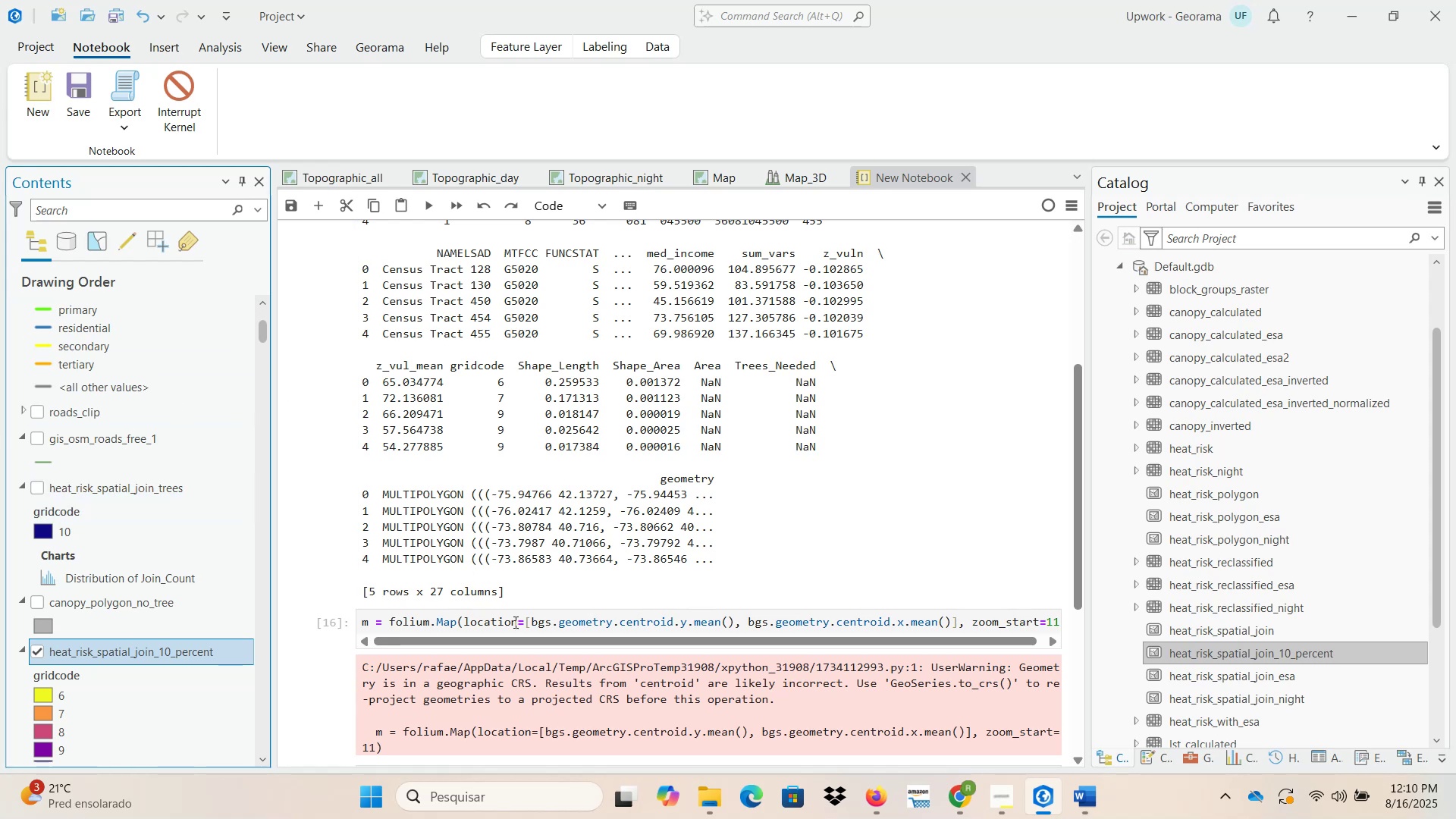 
wait(5.11)
 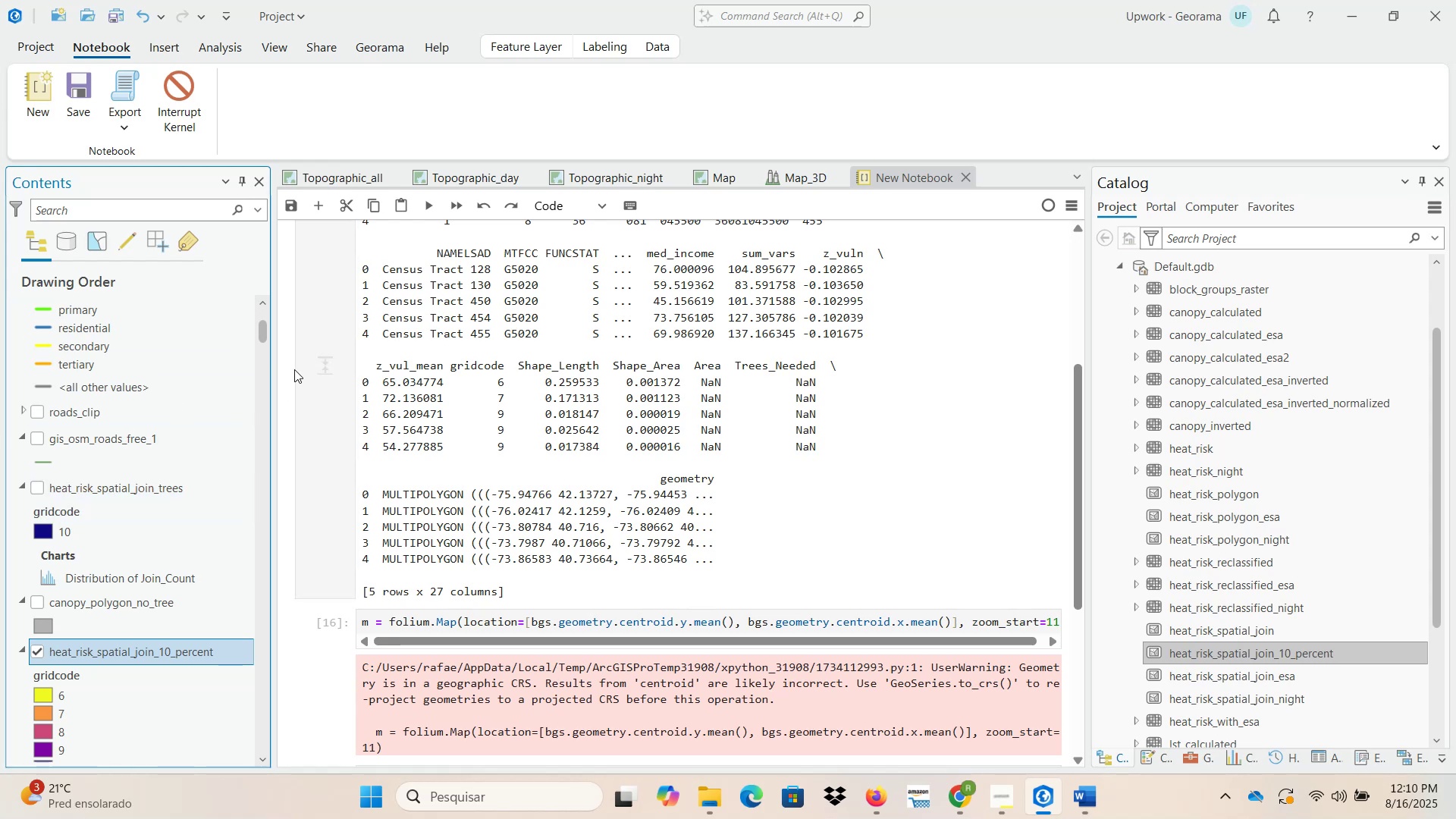 
left_click_drag(start_coordinate=[524, 643], to_coordinate=[562, 643])
 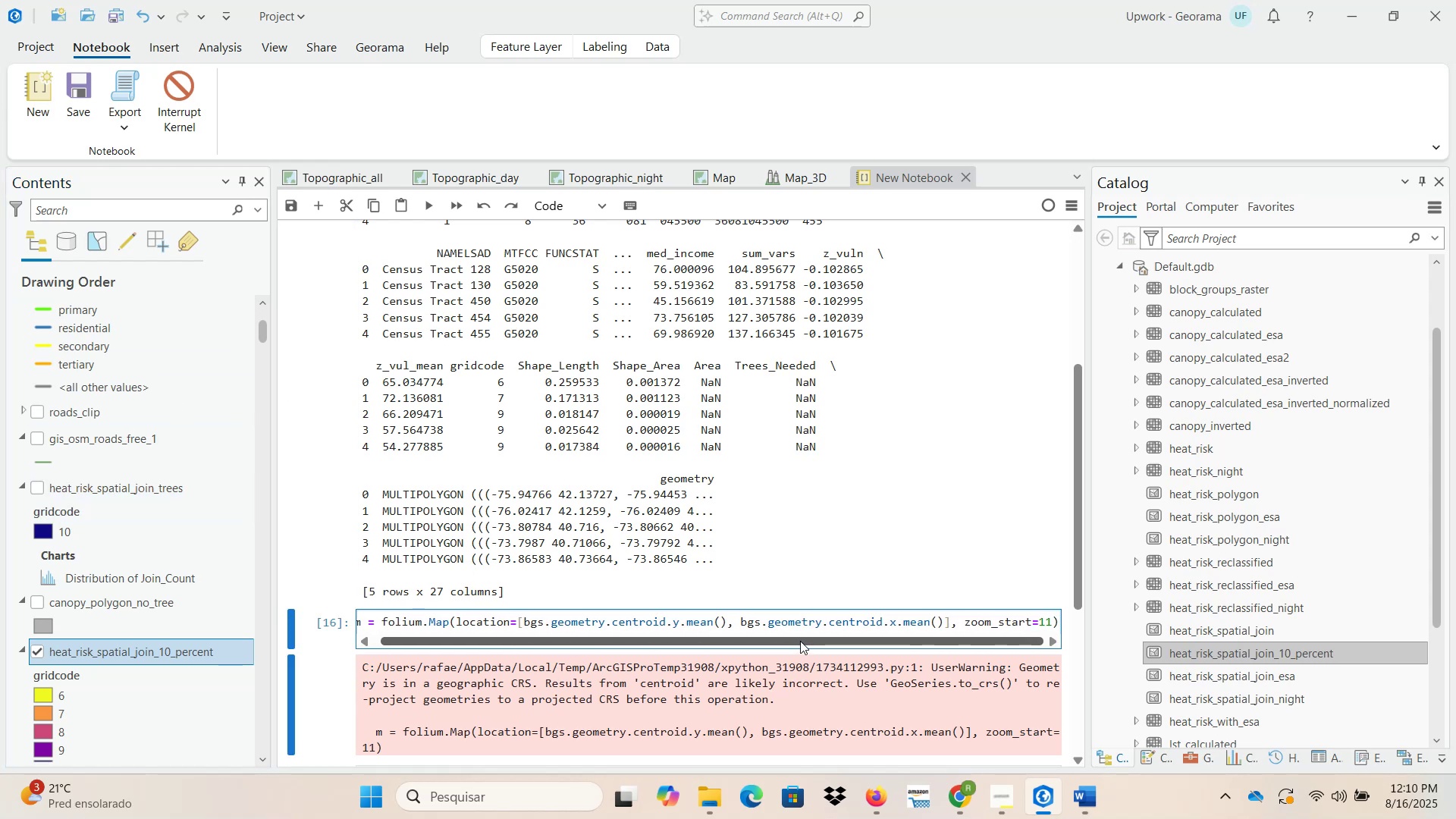 
scroll: coordinate [786, 658], scroll_direction: up, amount: 4.0
 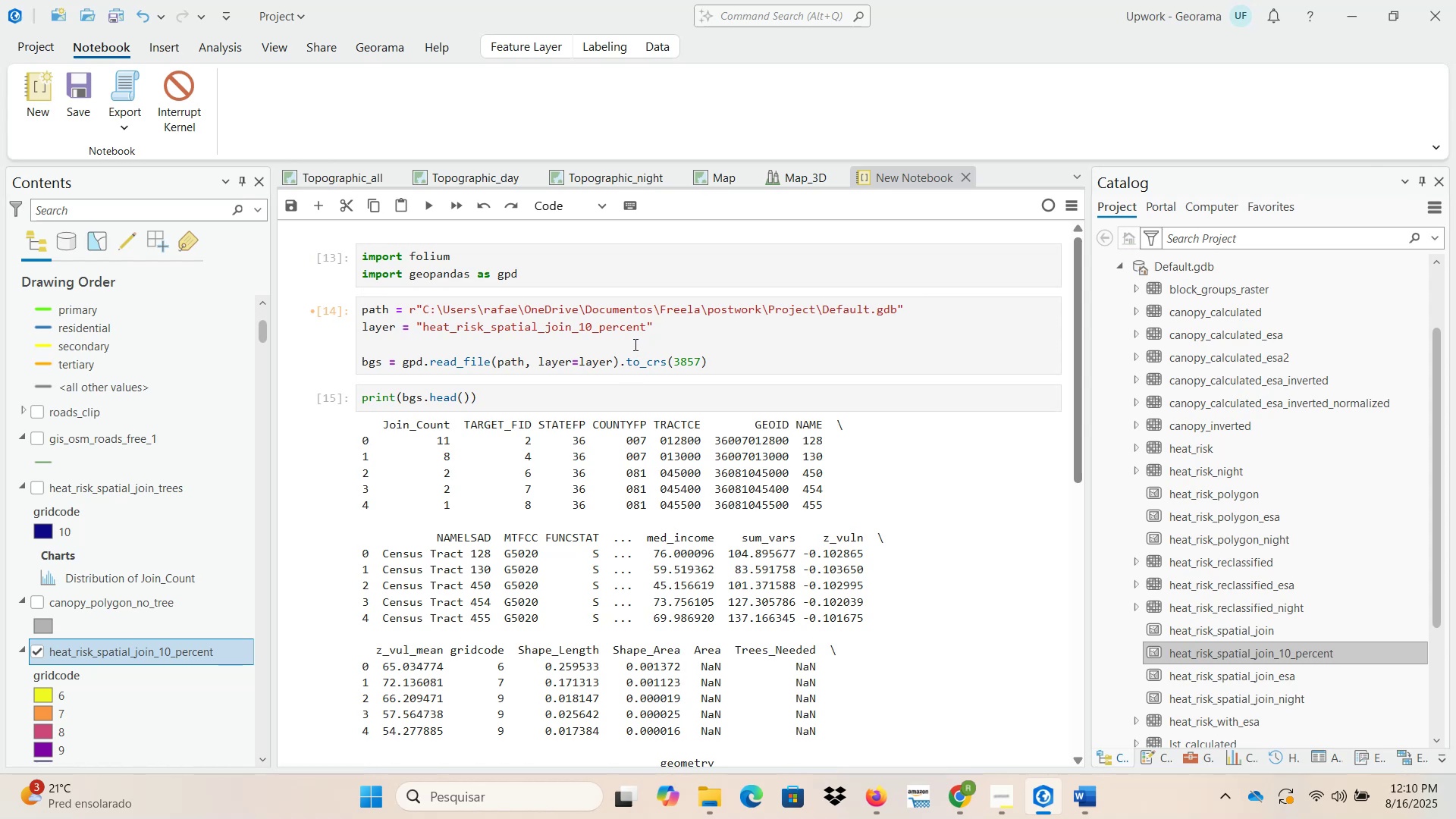 
wait(8.06)
 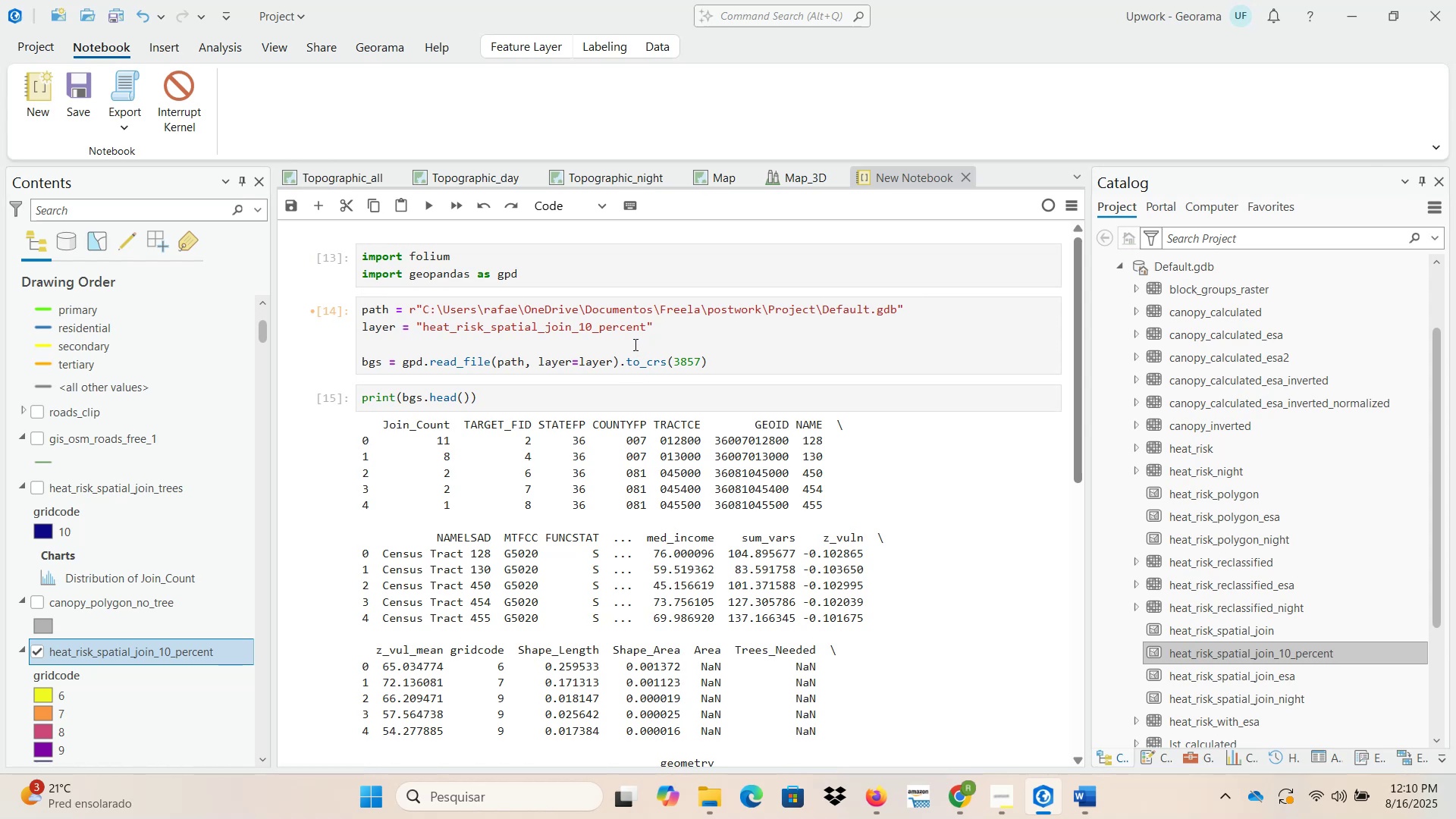 
double_click([684, 362])
 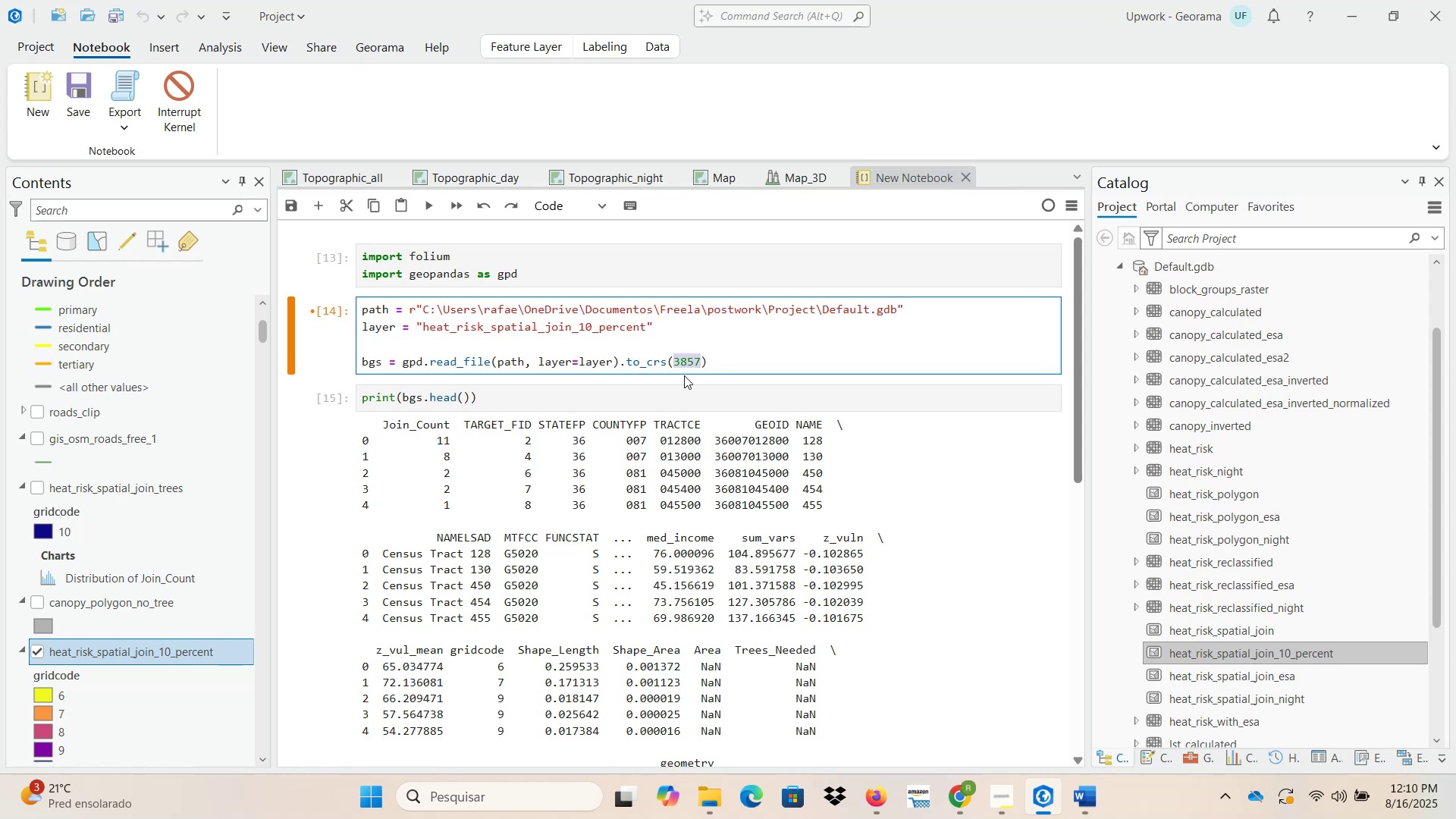 
key(Control+ControlLeft)
 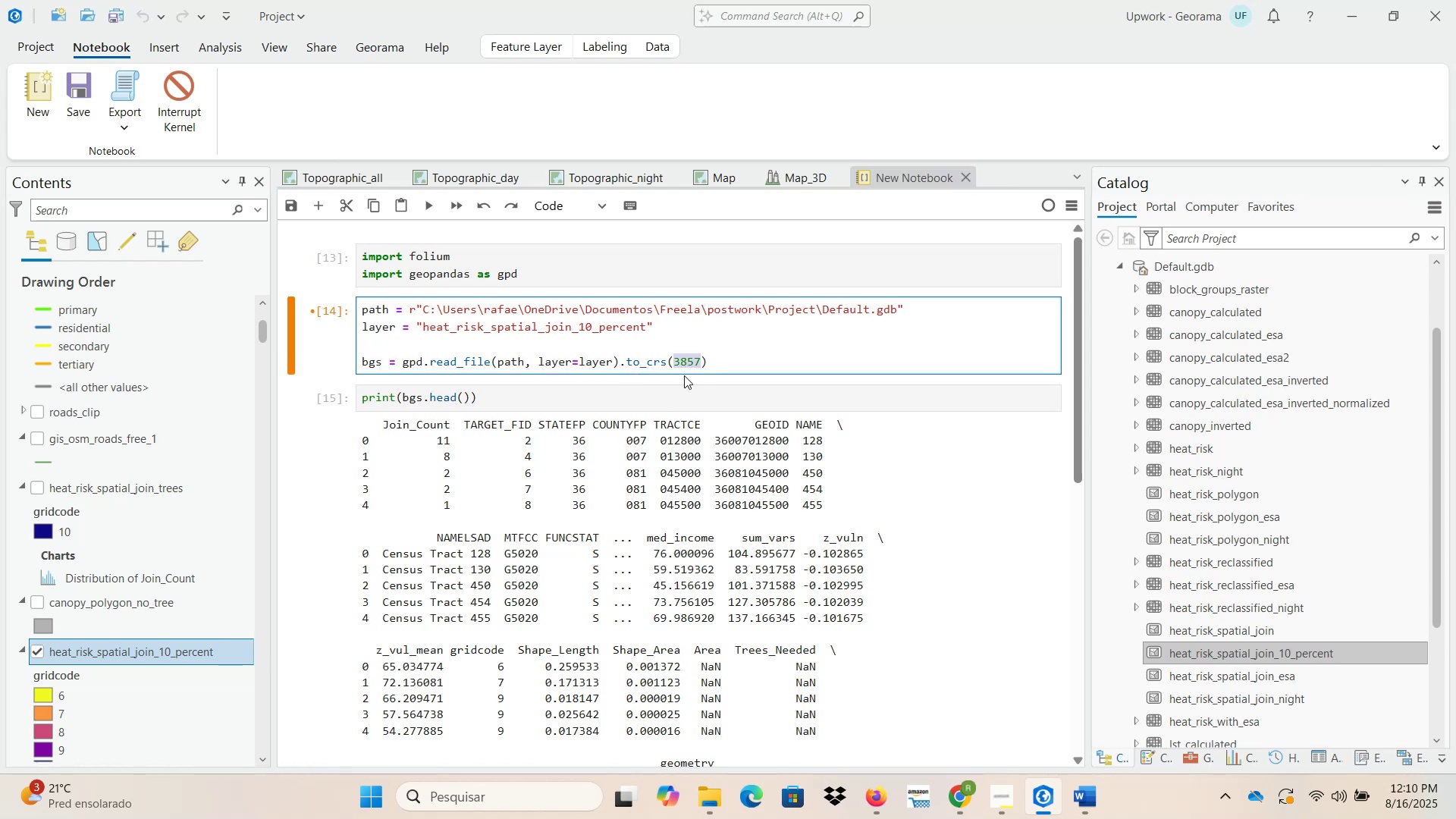 
key(Control+C)
 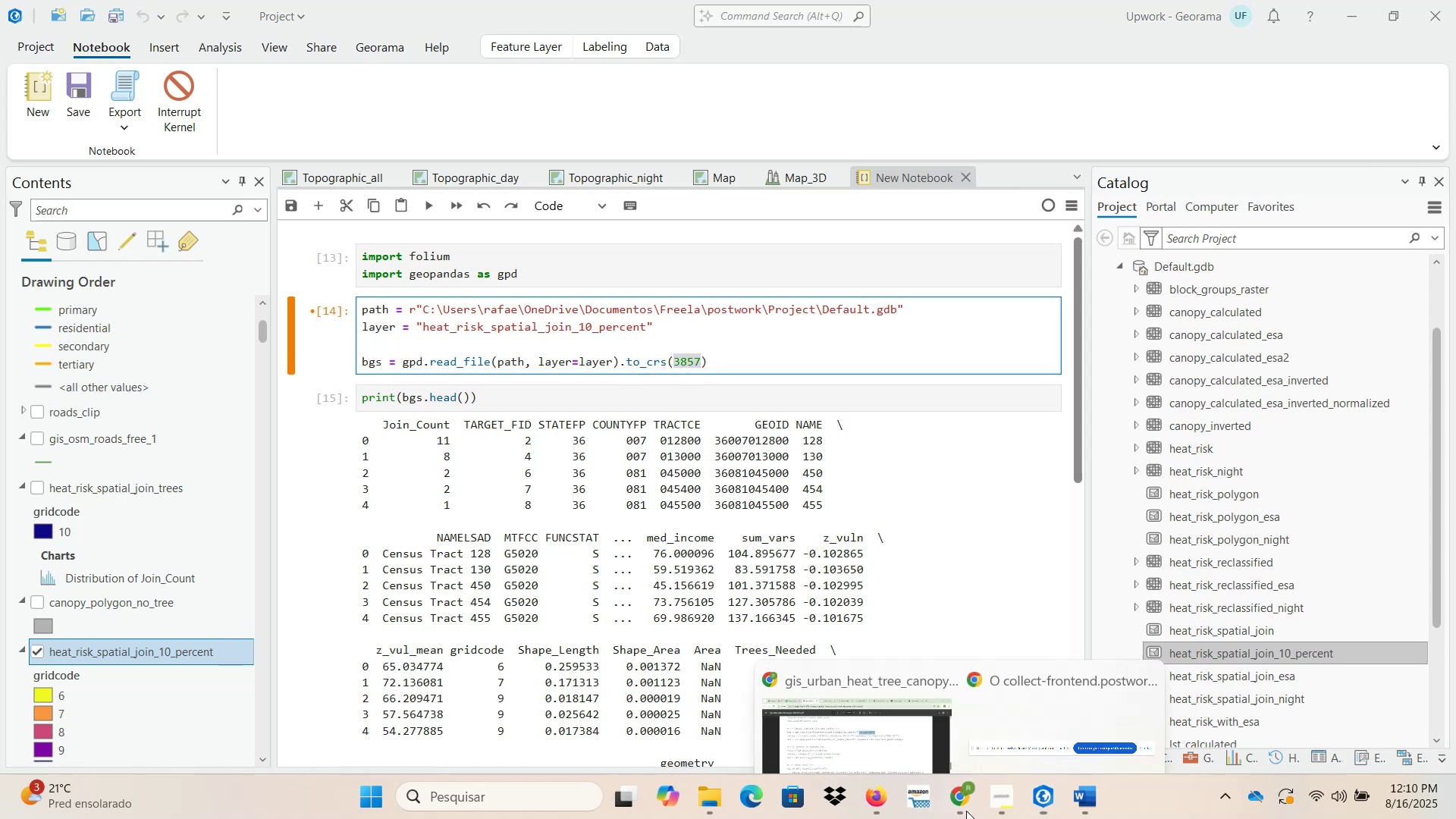 
left_click([883, 695])
 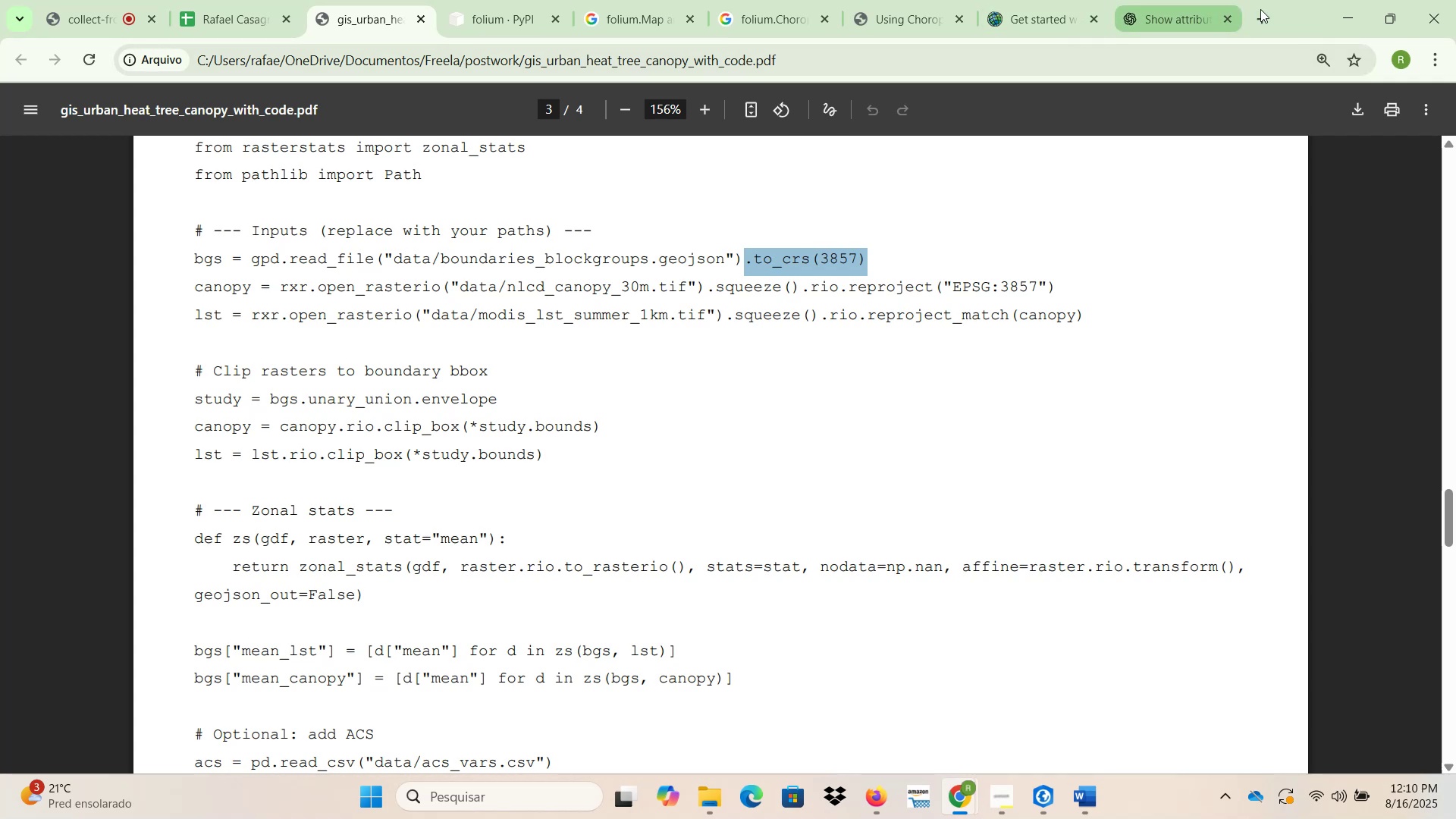 
left_click([1265, 14])
 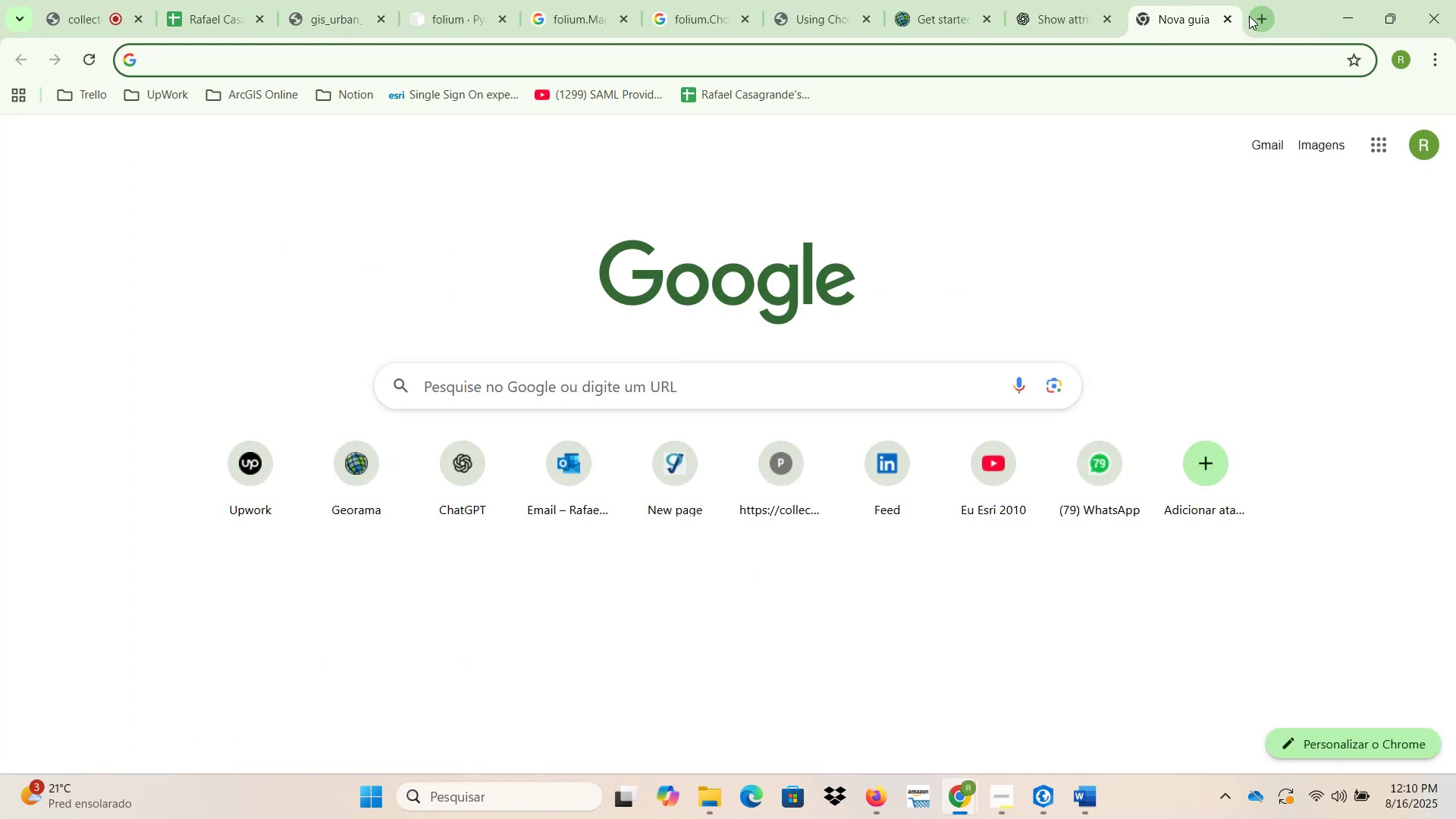 
type(wkid )
 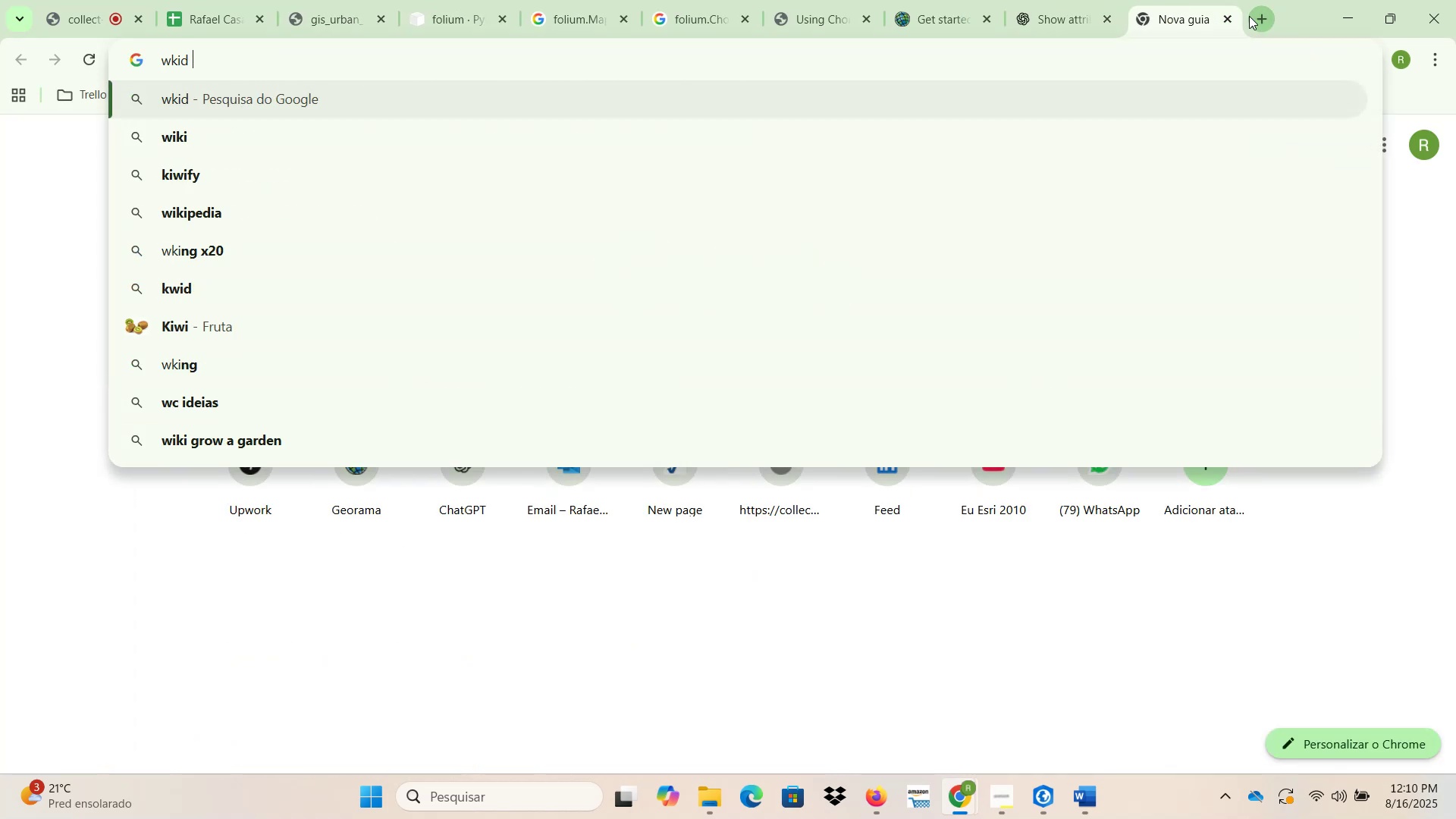 
key(Control+ControlLeft)
 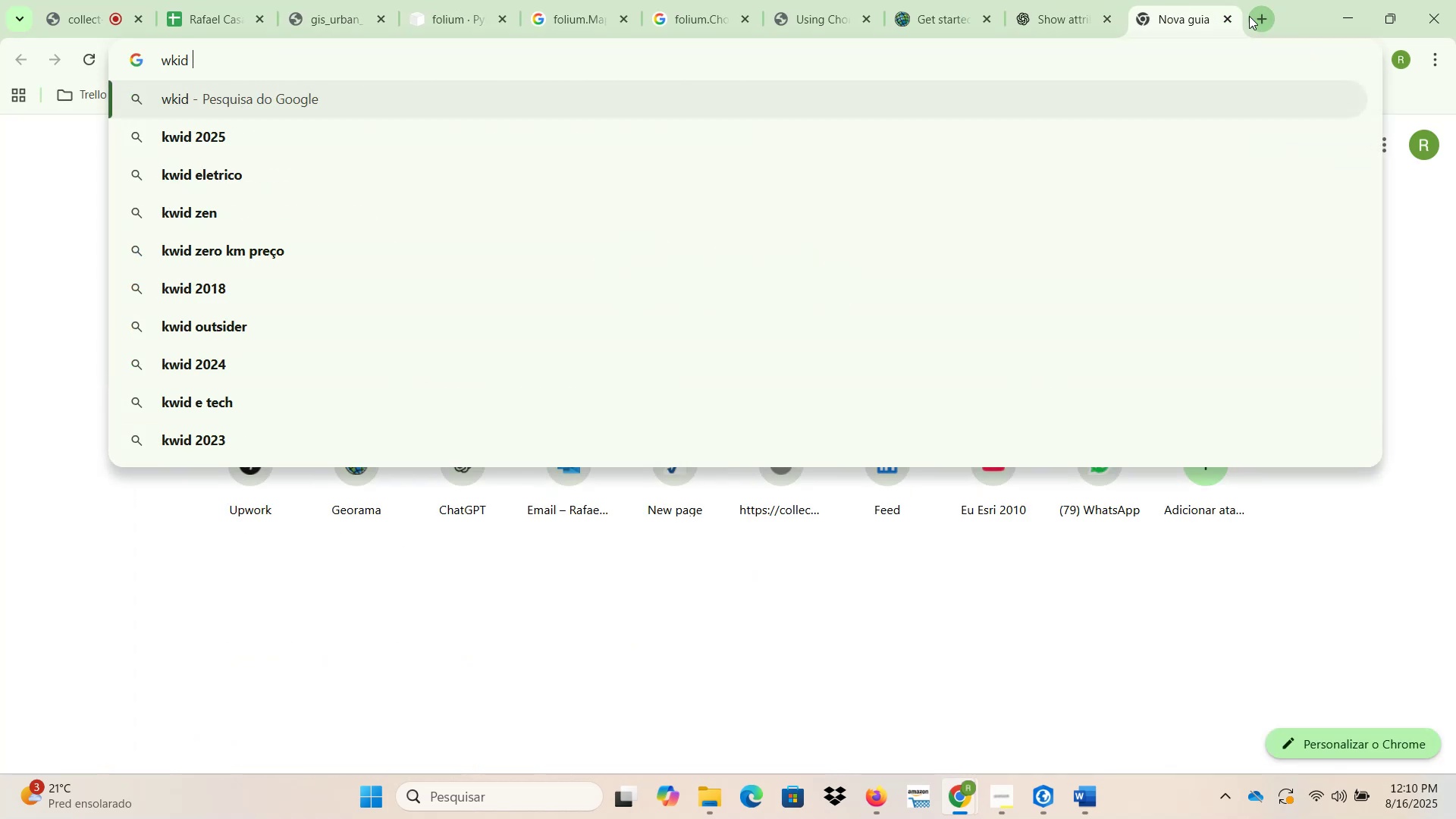 
key(Control+V)
 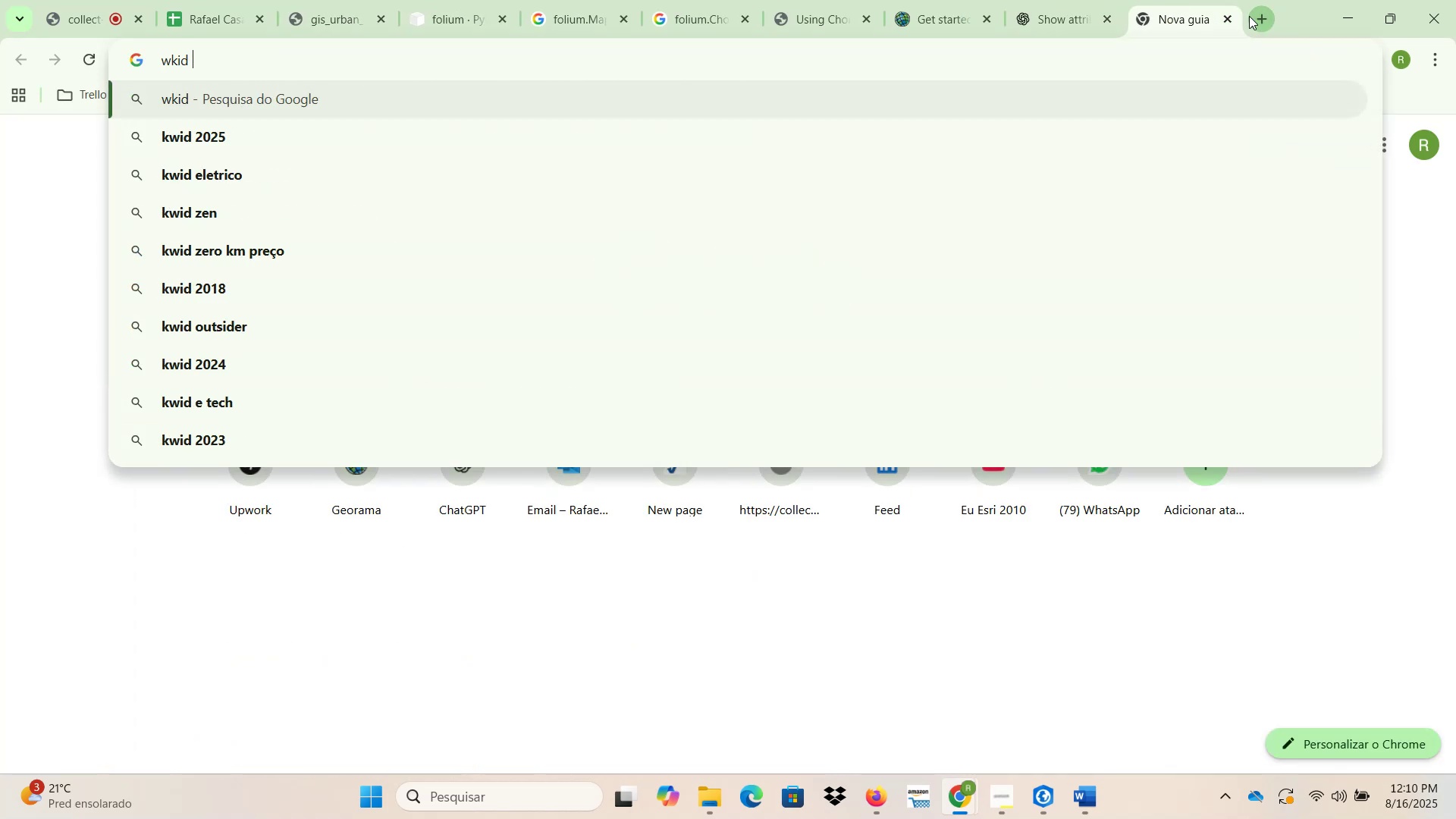 
key(Enter)
 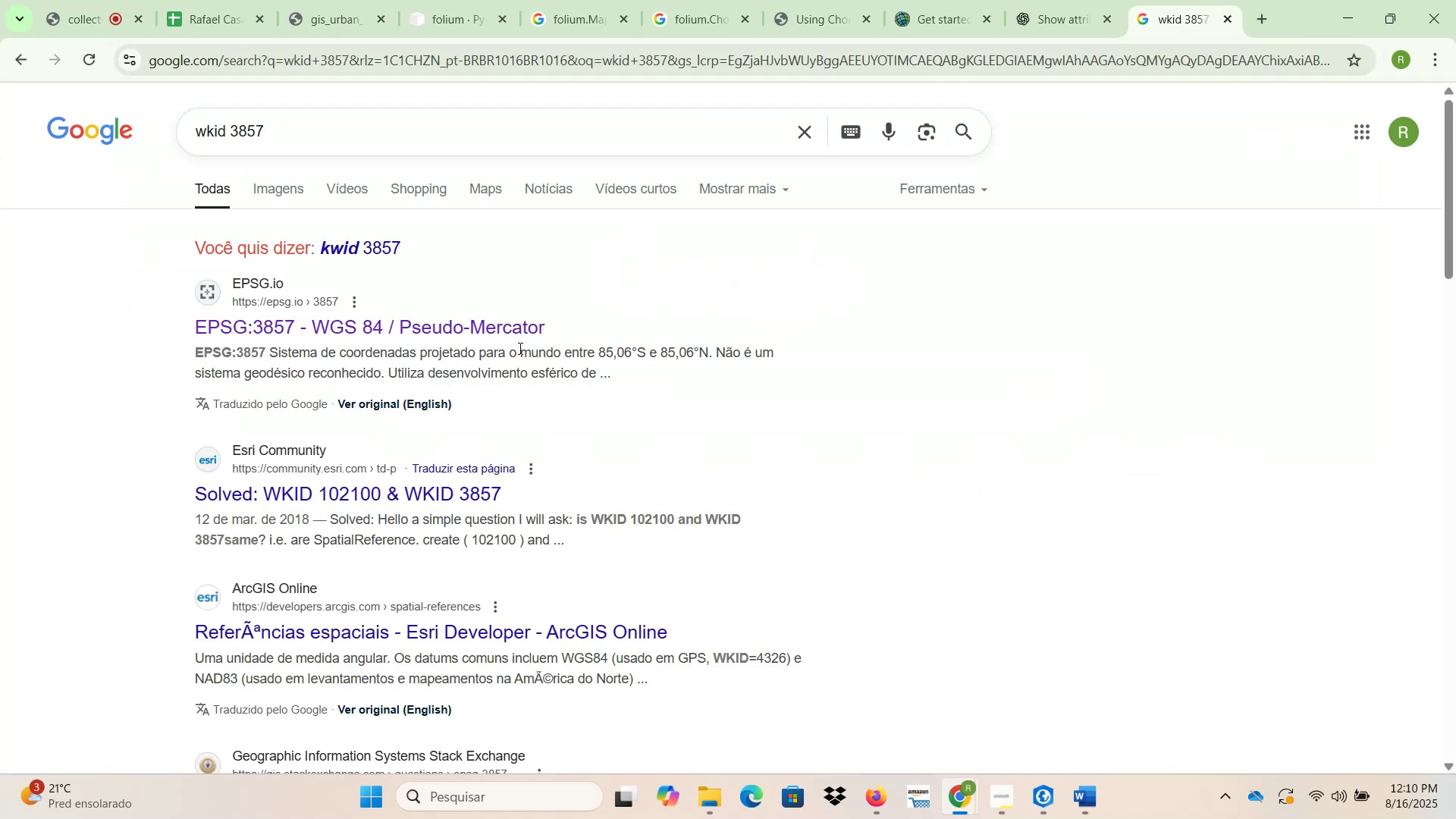 
right_click([507, 336])
 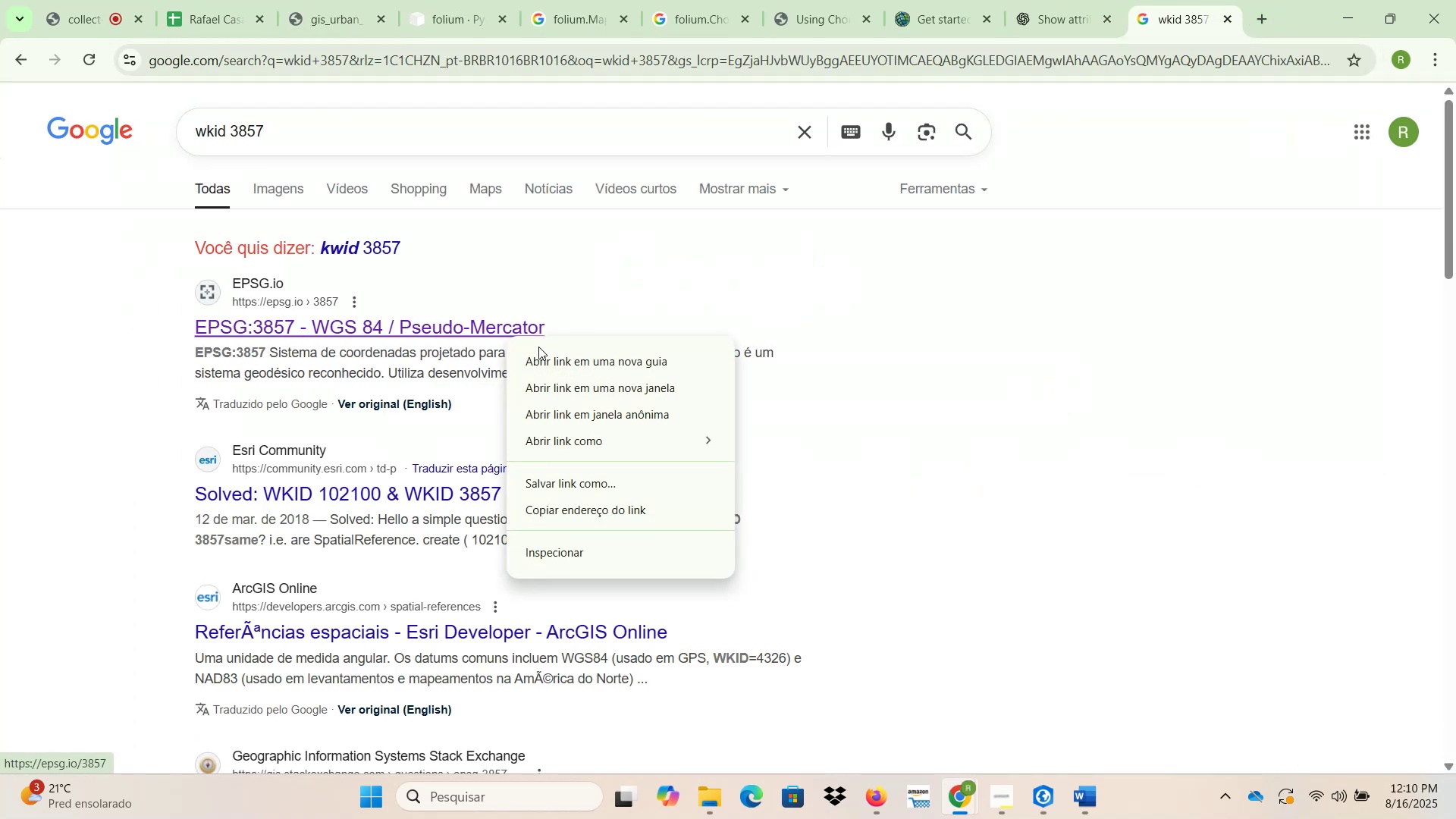 
left_click([548, 359])
 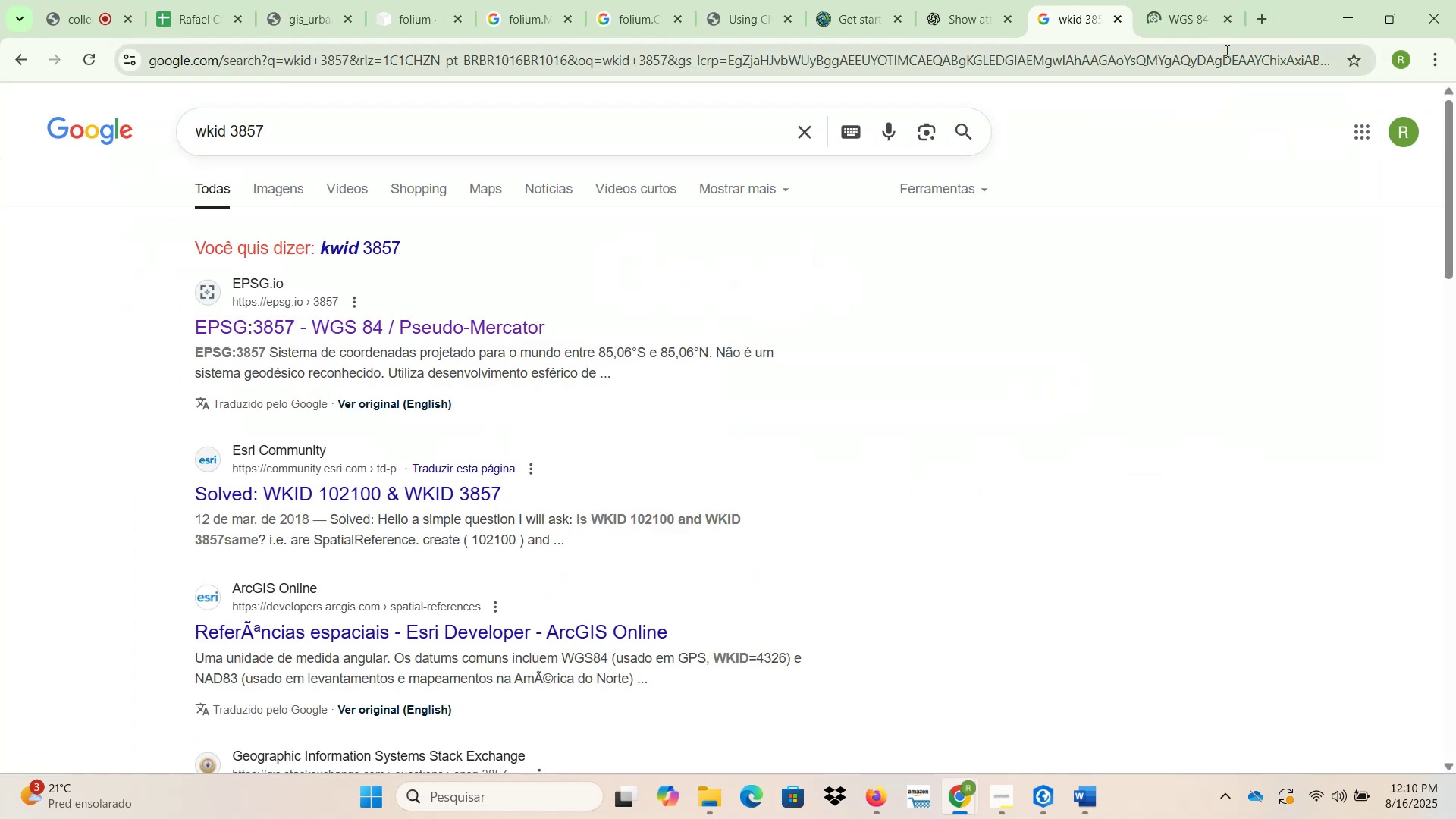 
left_click([1179, 19])
 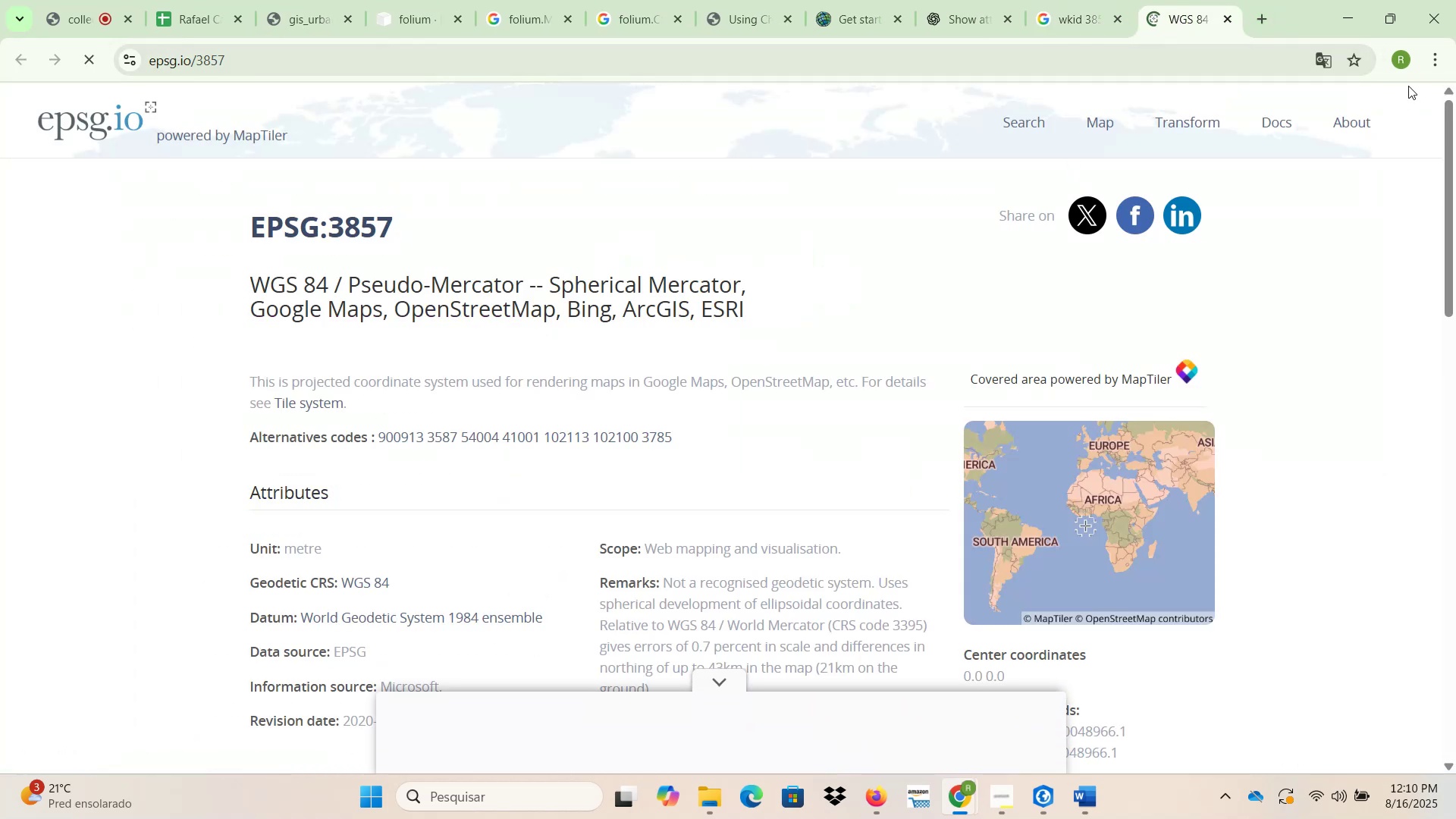 
left_click([1347, 27])
 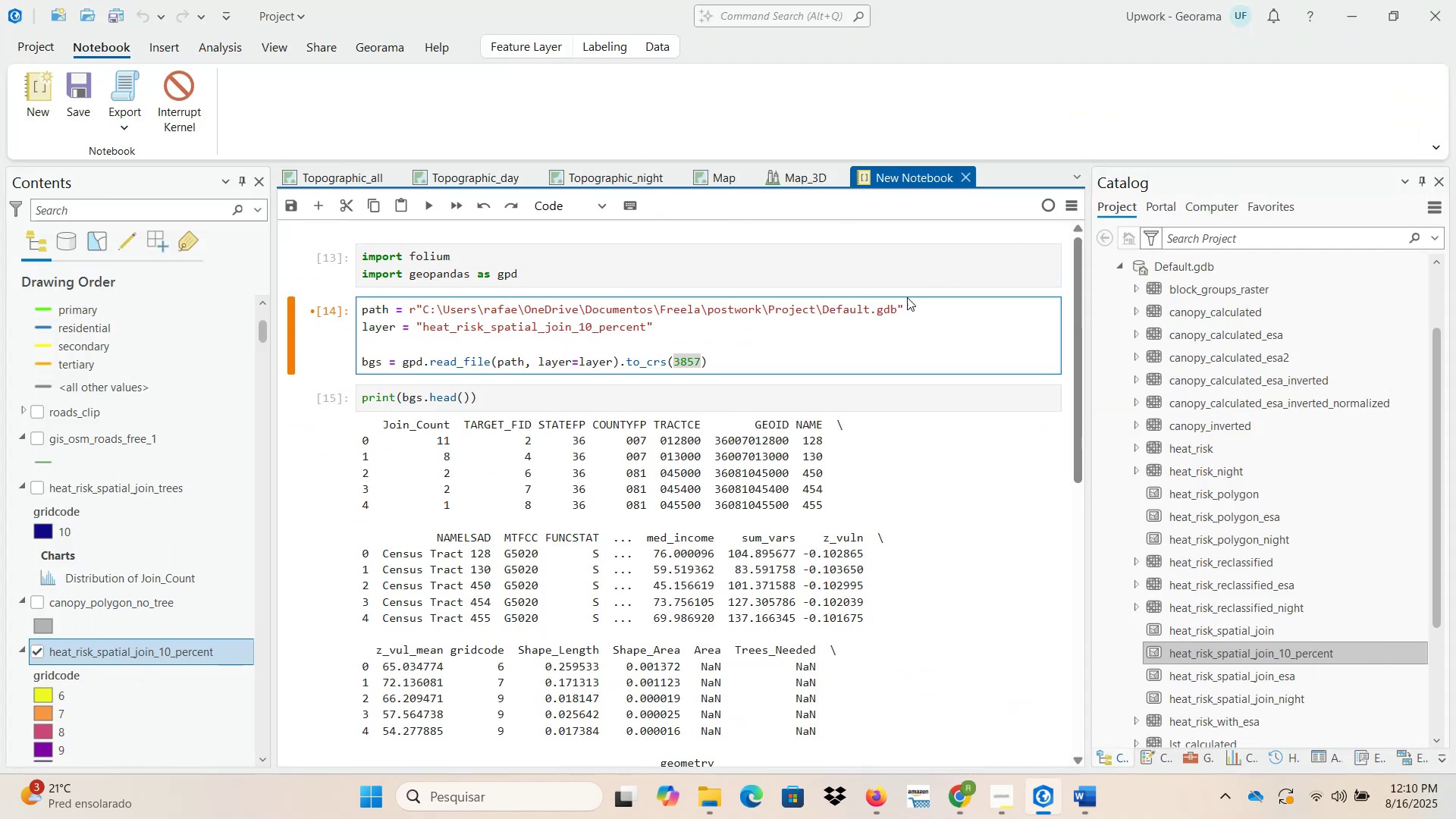 
scroll: coordinate [763, 391], scroll_direction: none, amount: 0.0
 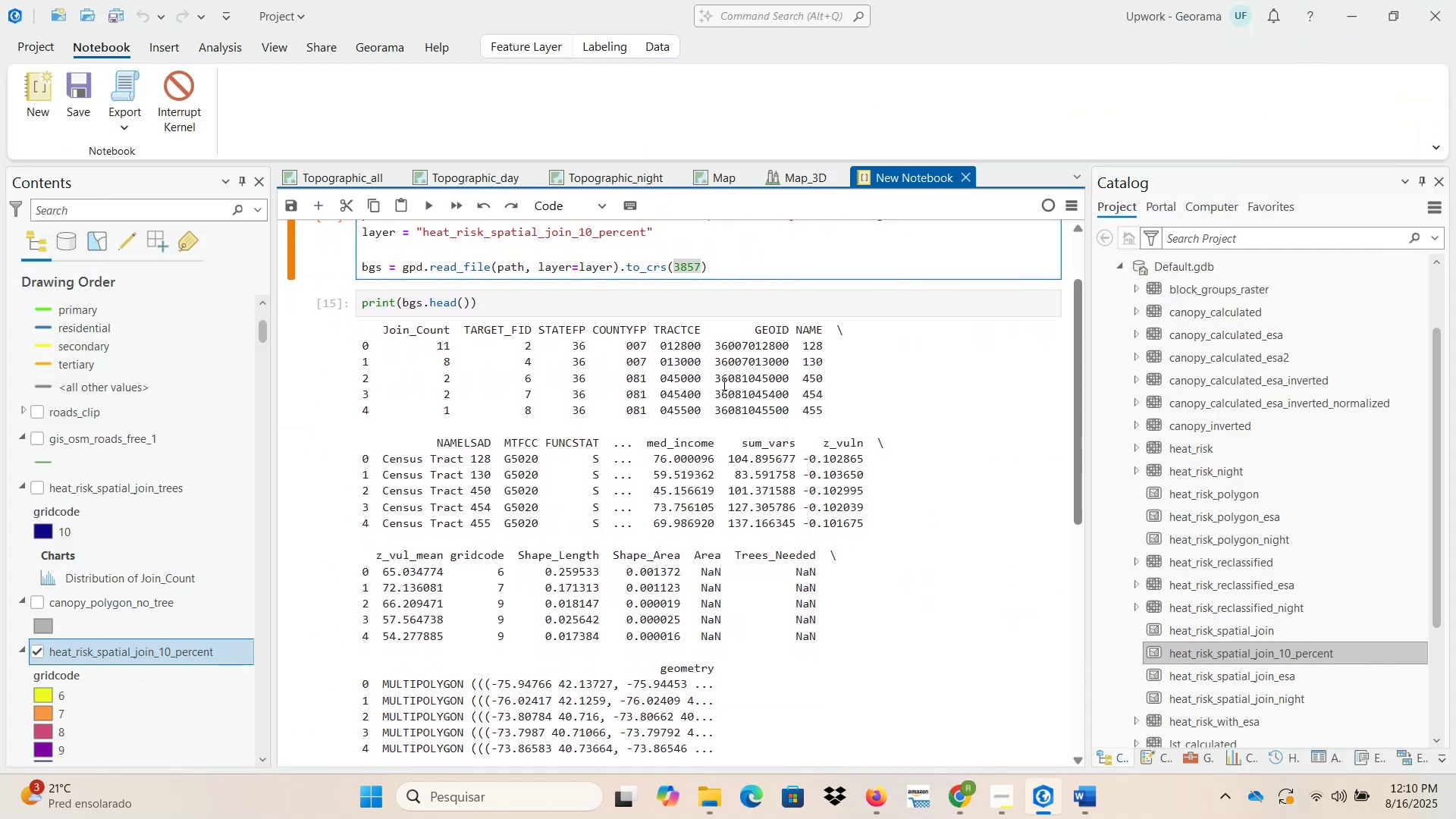 
scroll: coordinate [682, 362], scroll_direction: up, amount: 2.0
 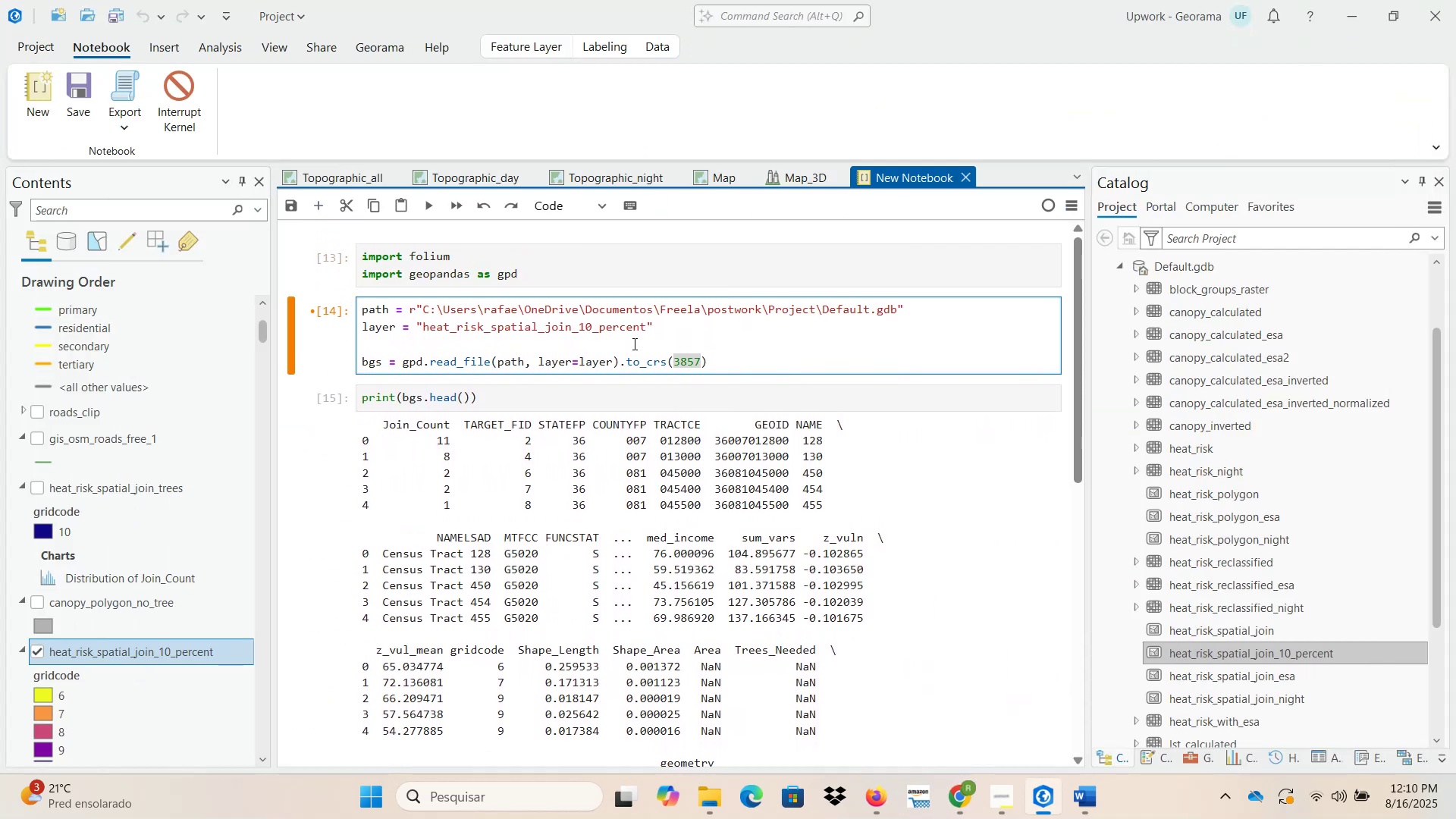 
left_click([632, 332])
 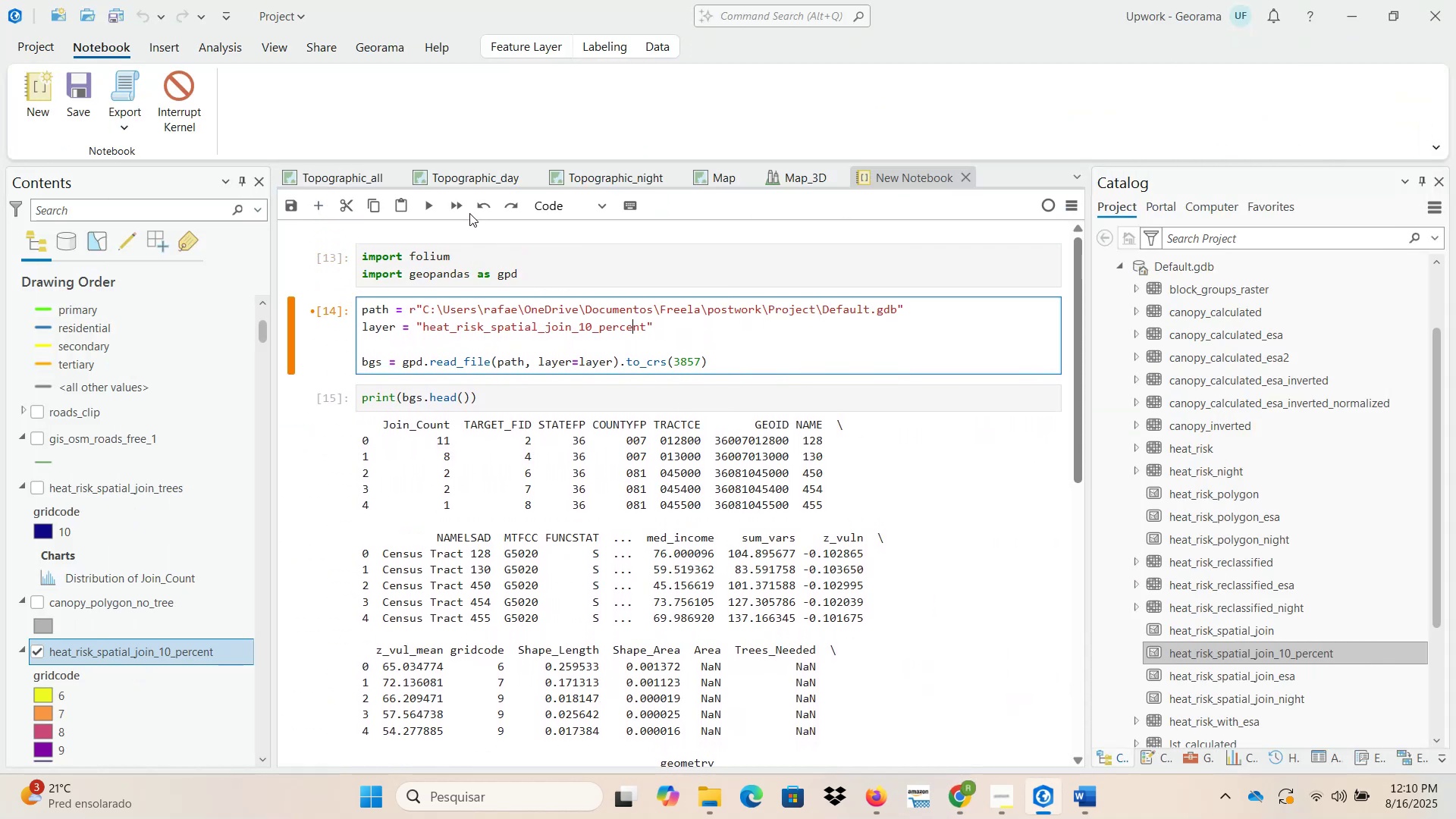 
left_click([431, 209])
 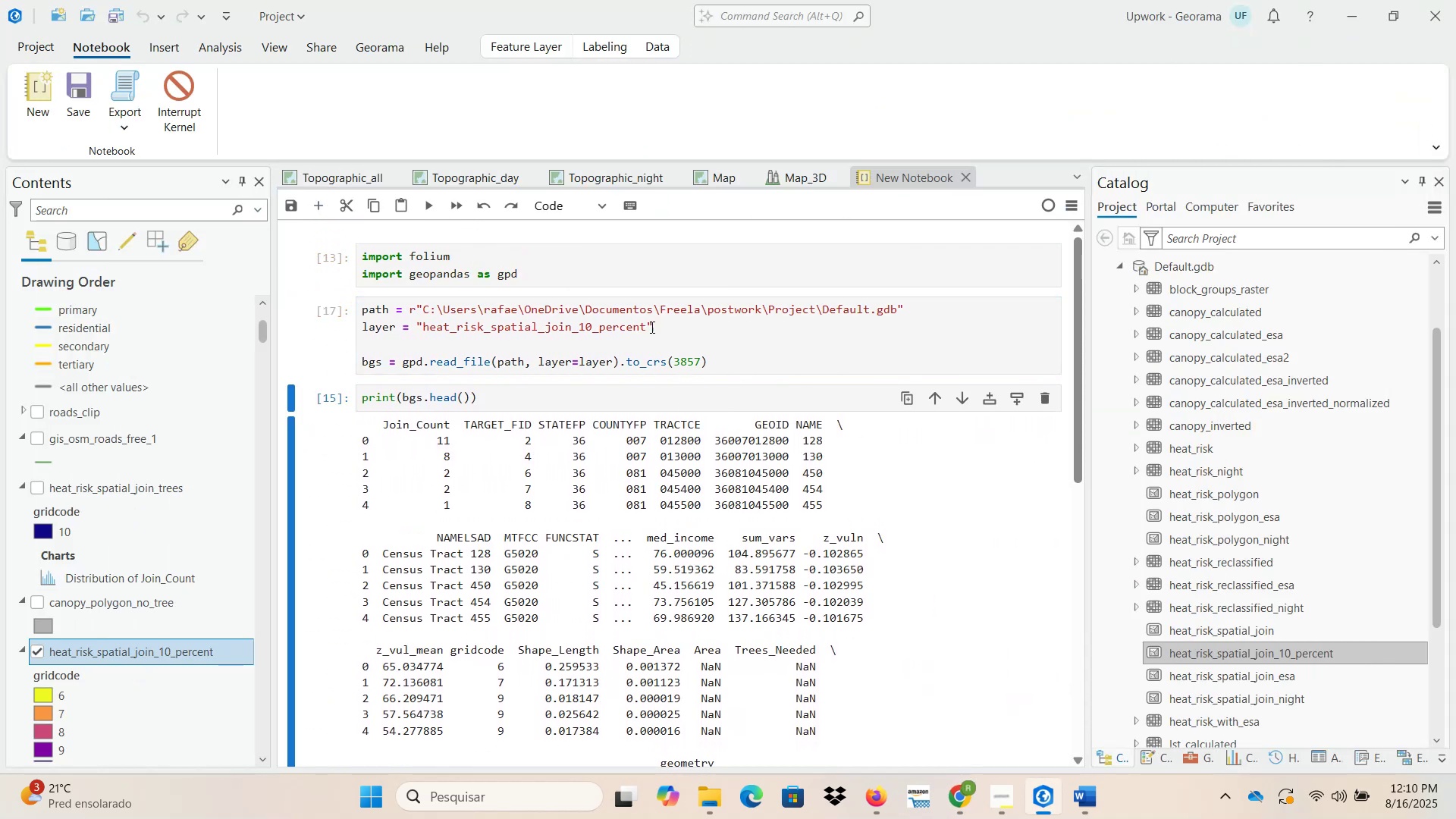 
wait(5.18)
 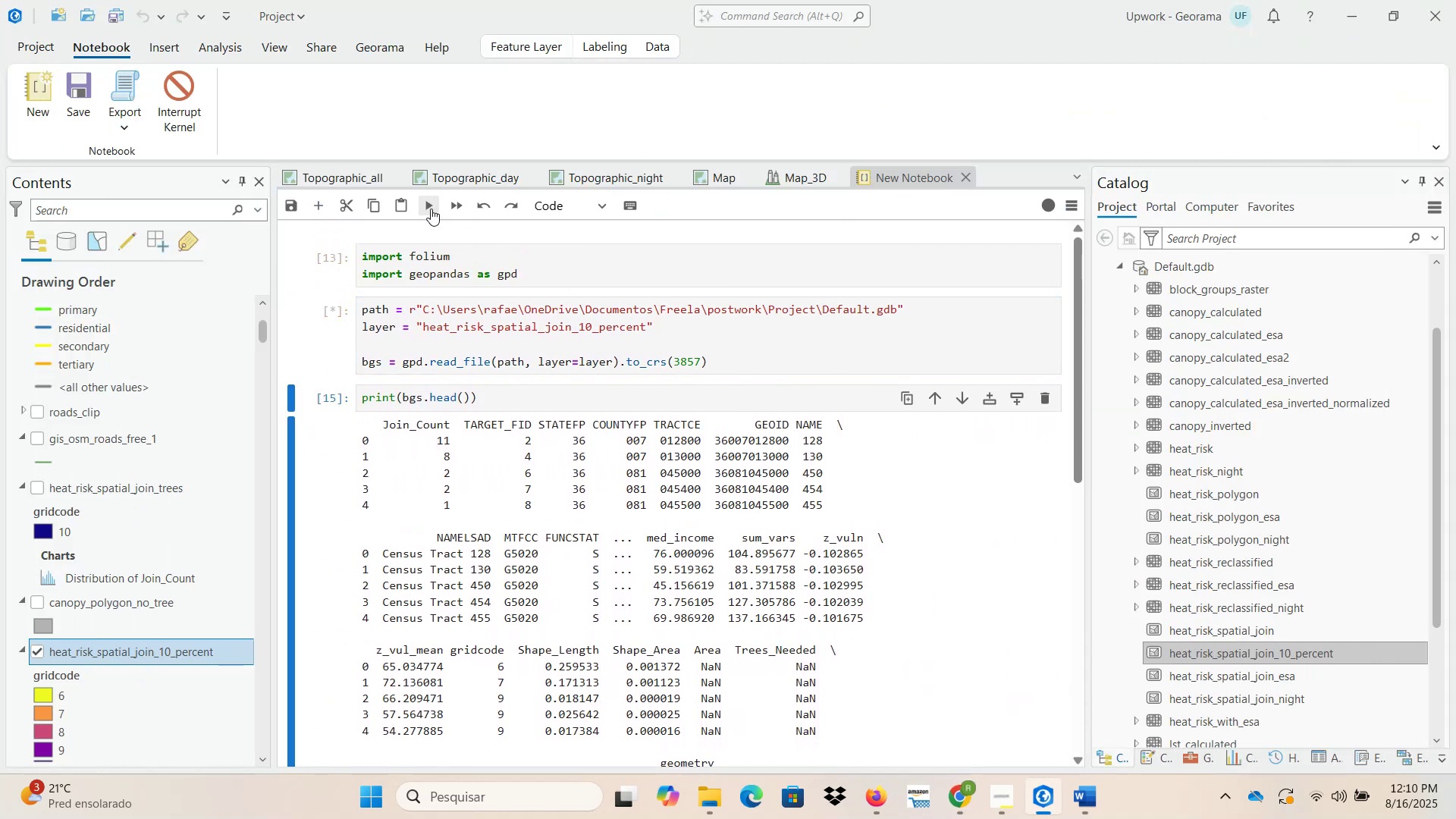 
left_click([1045, 398])
 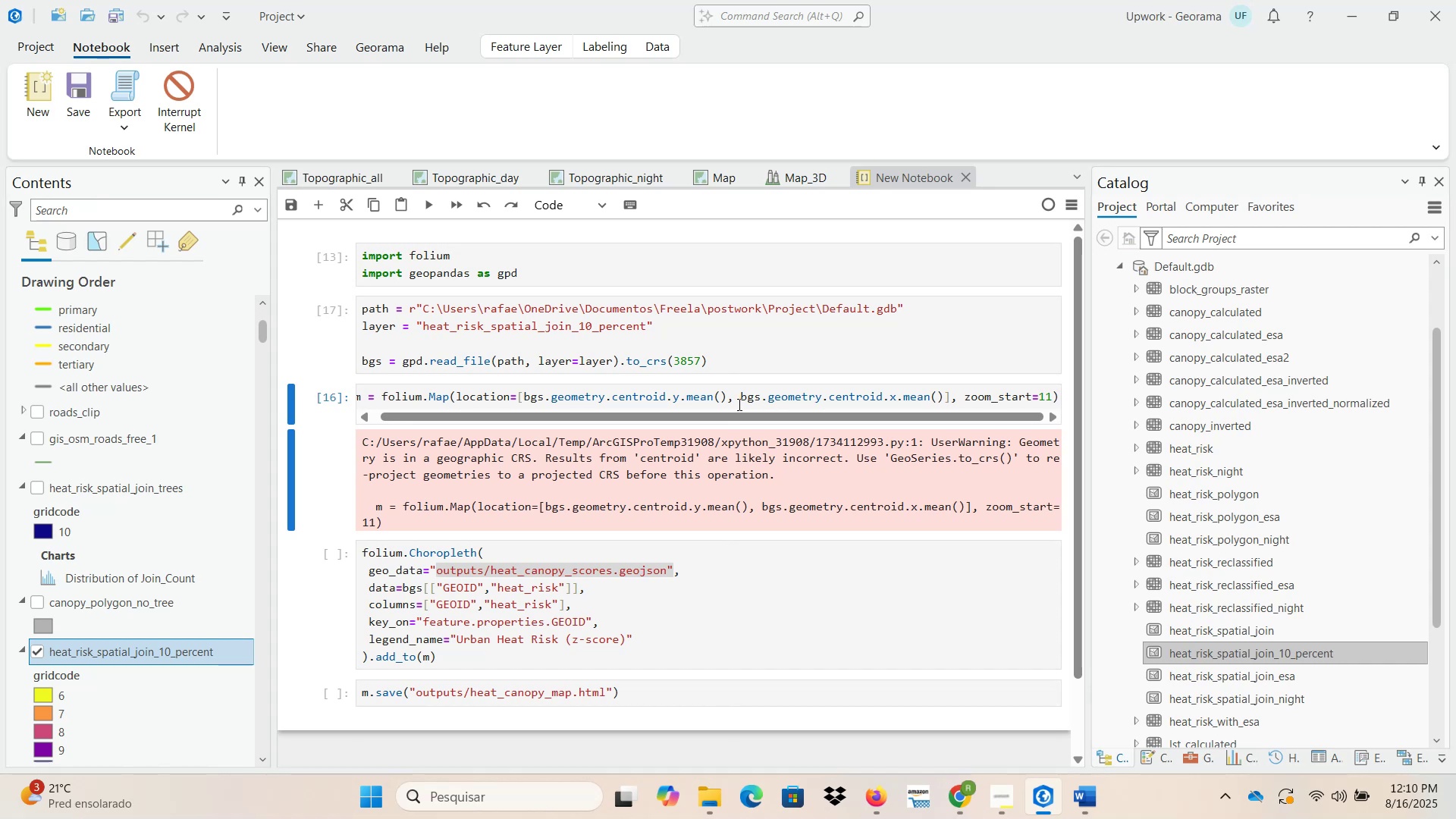 
left_click([732, 394])
 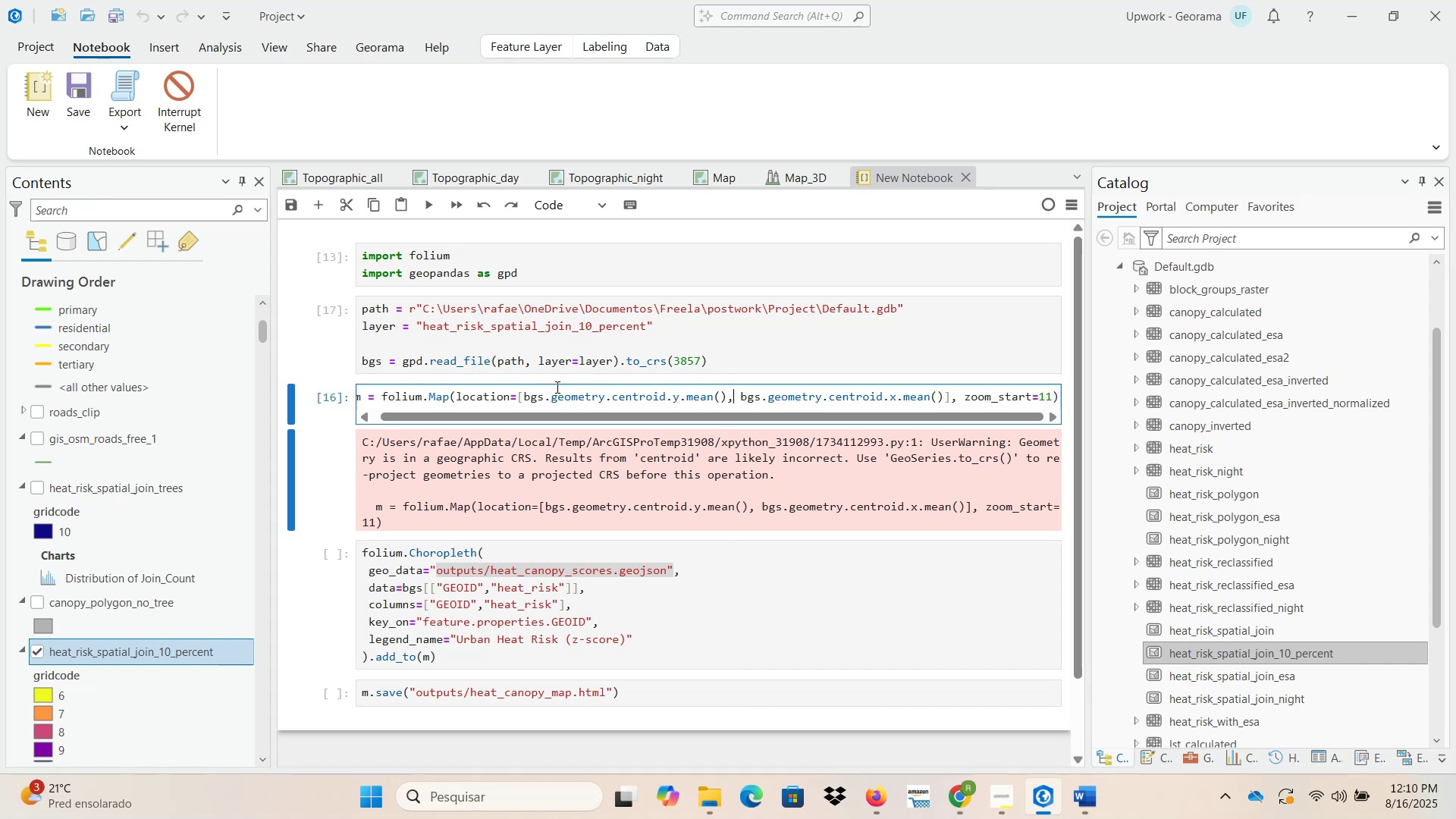 
wait(5.55)
 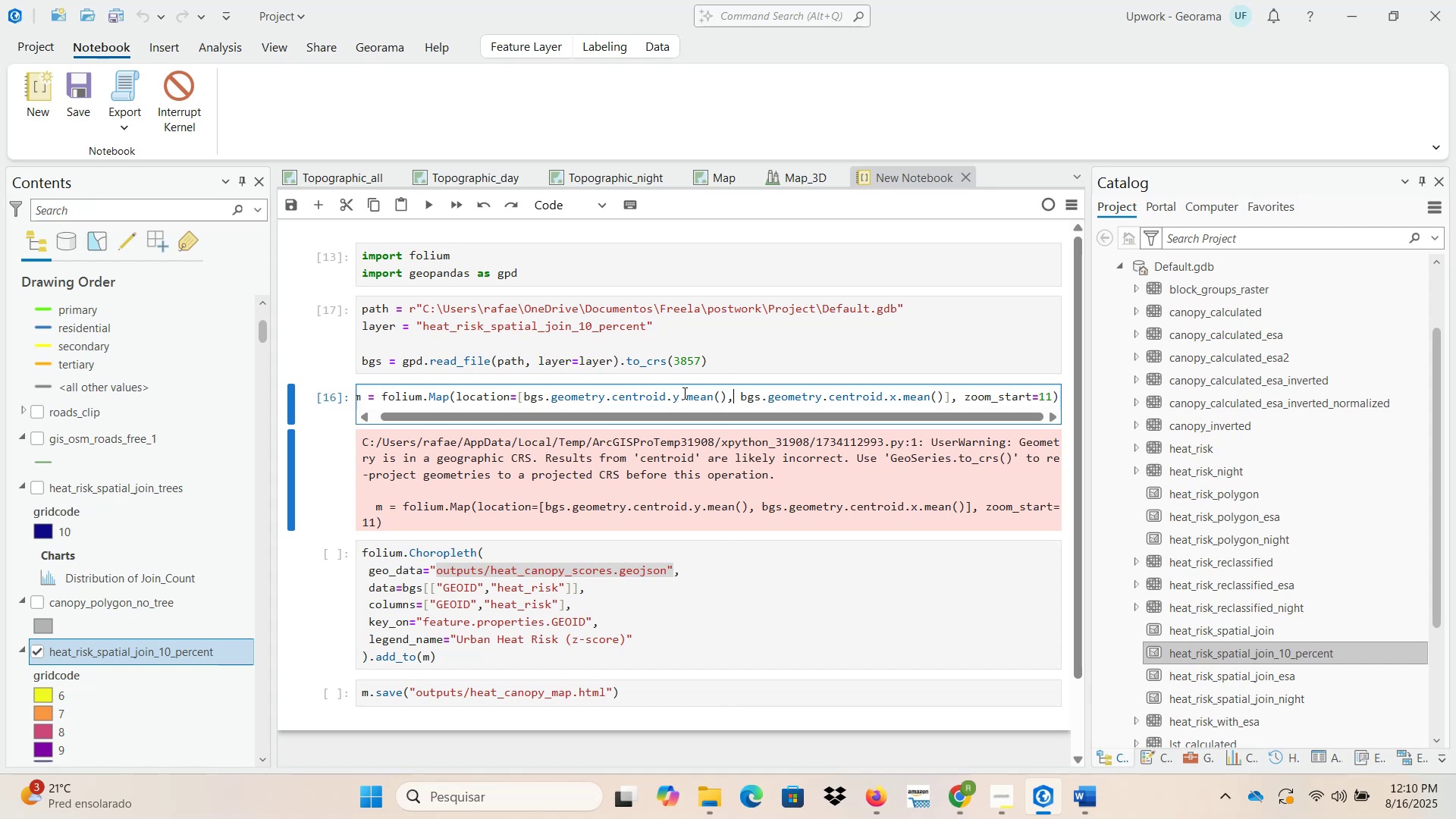 
left_click_drag(start_coordinate=[567, 419], to_coordinate=[495, 419])
 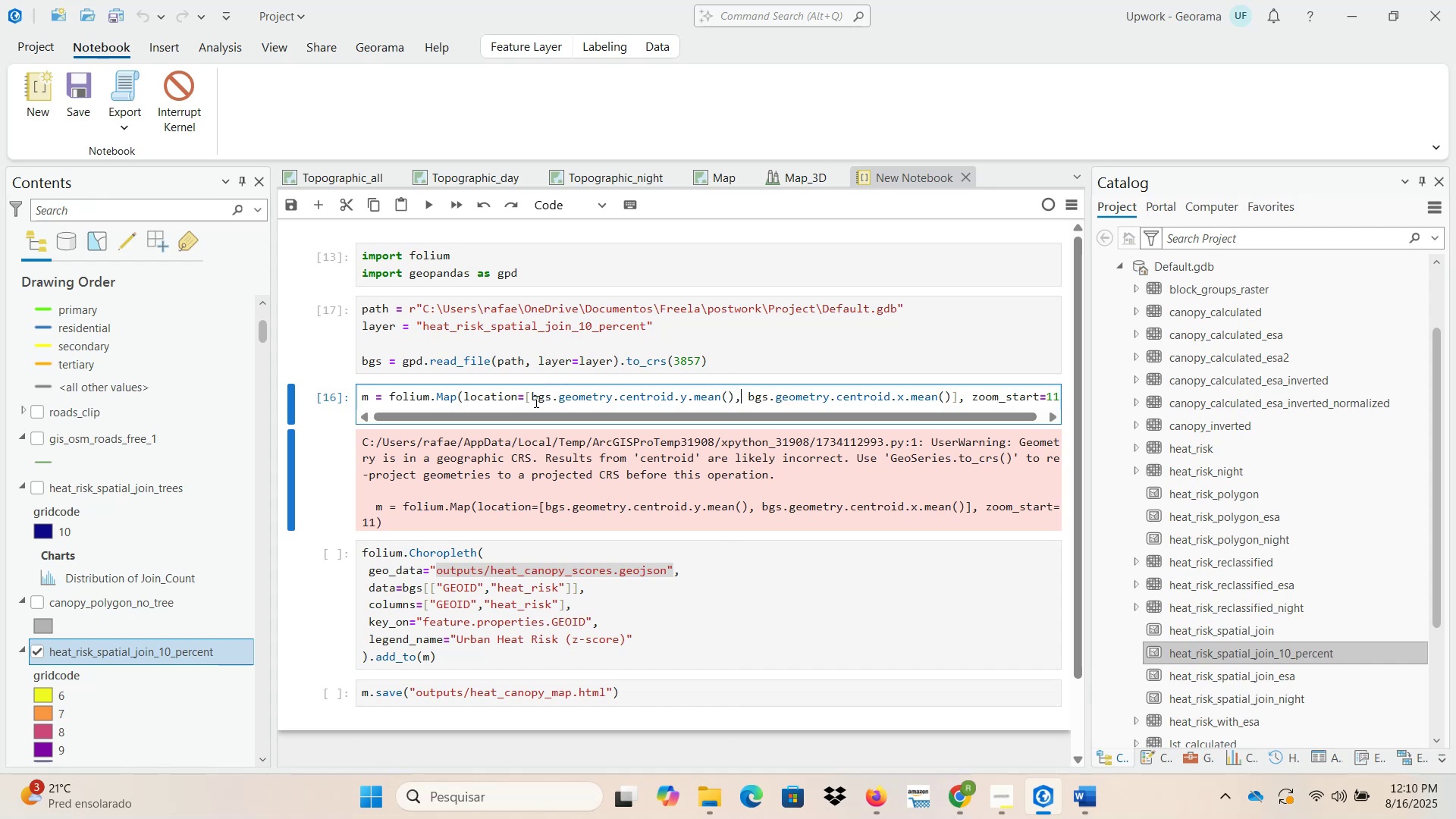 
left_click([541, 397])
 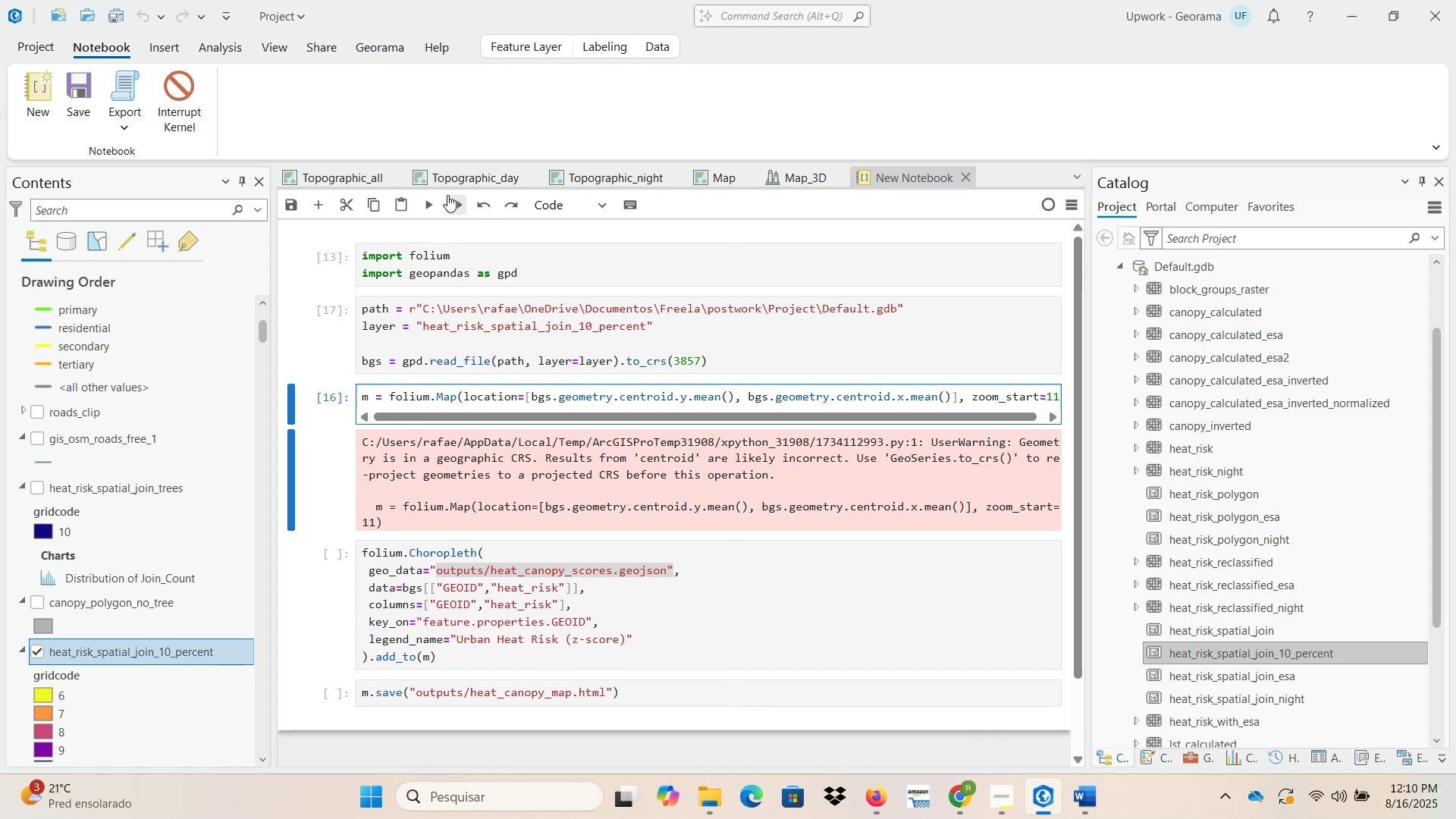 
left_click([428, 202])
 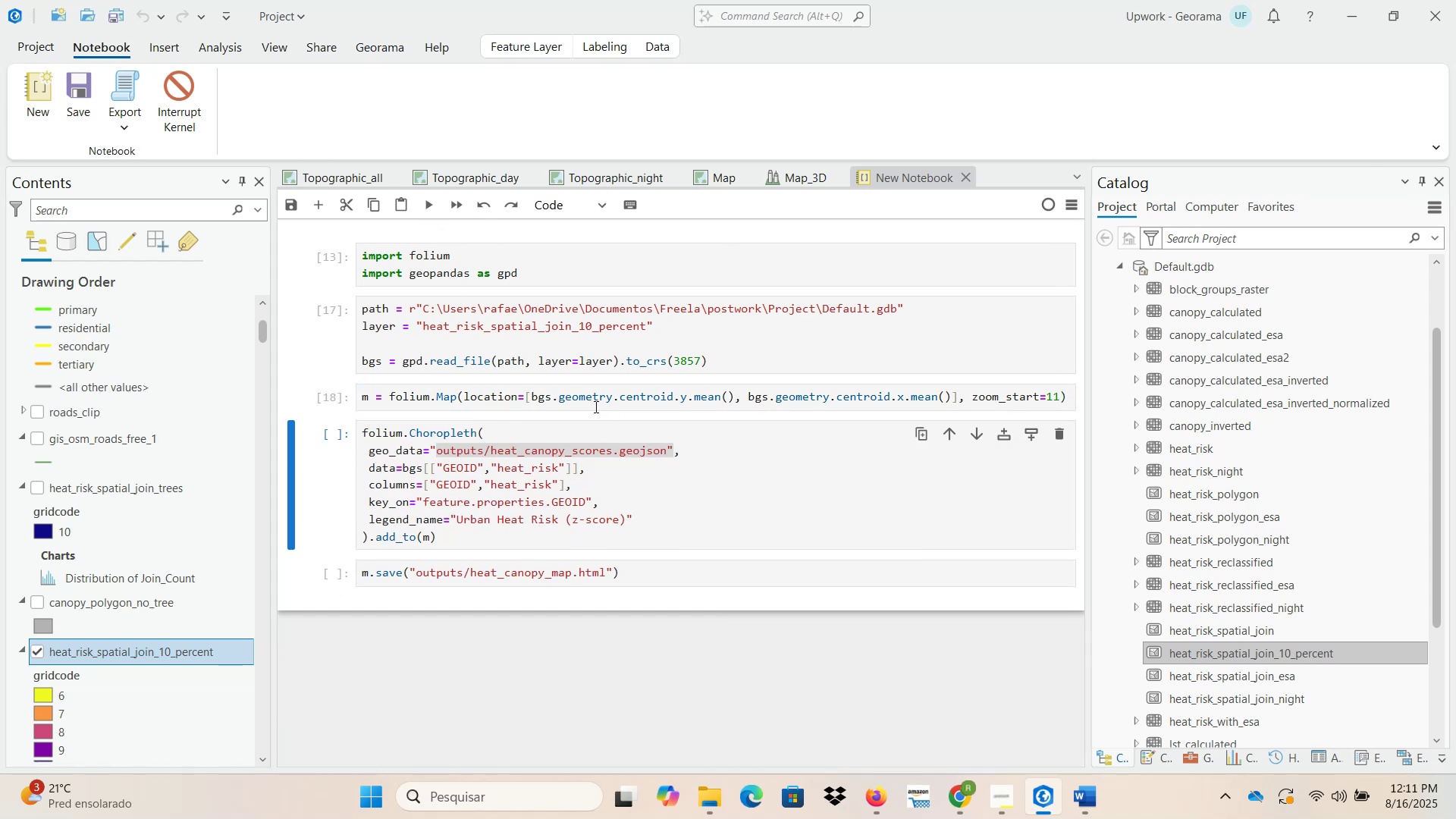 
wait(7.46)
 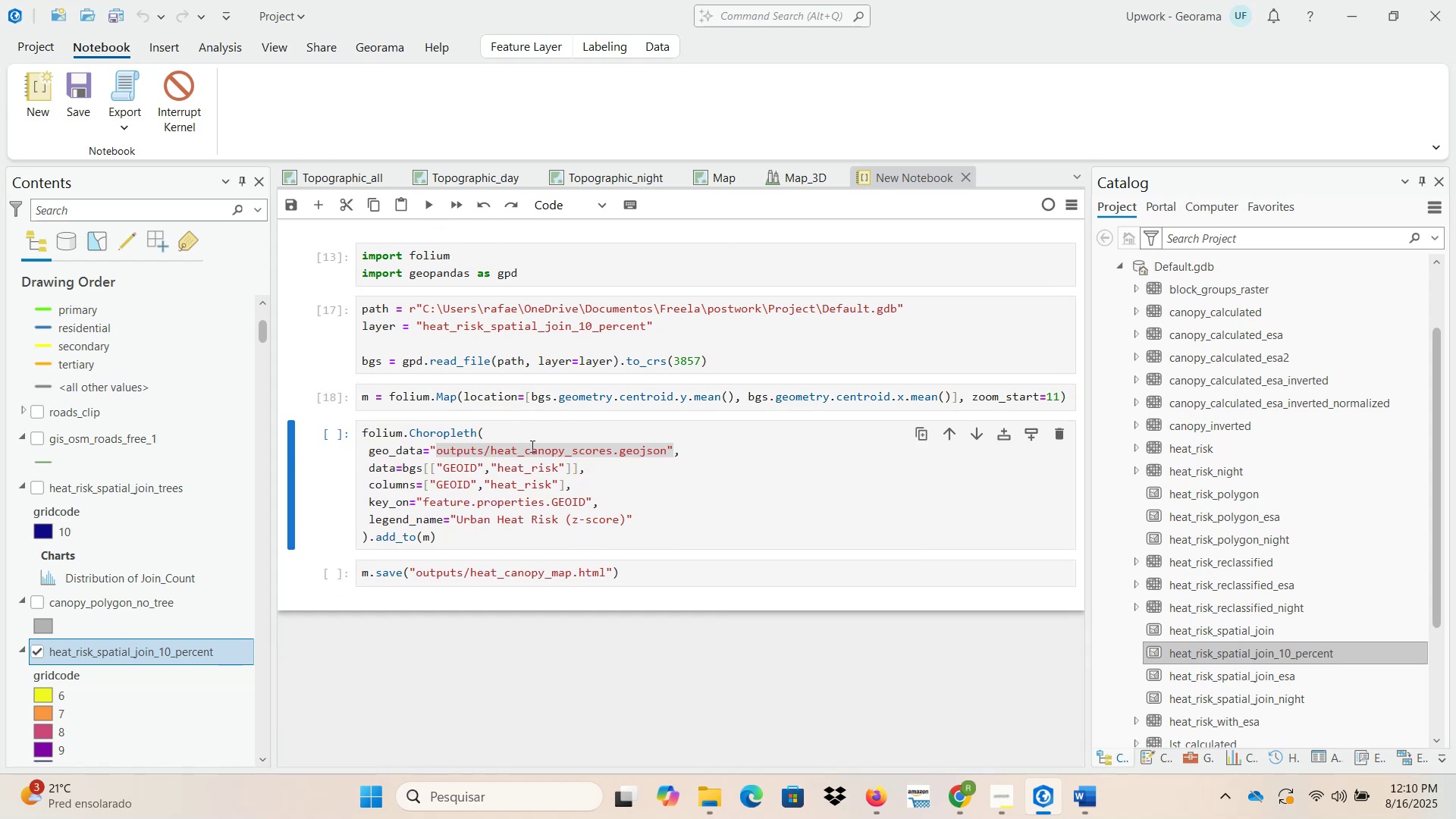 
left_click([512, 432])
 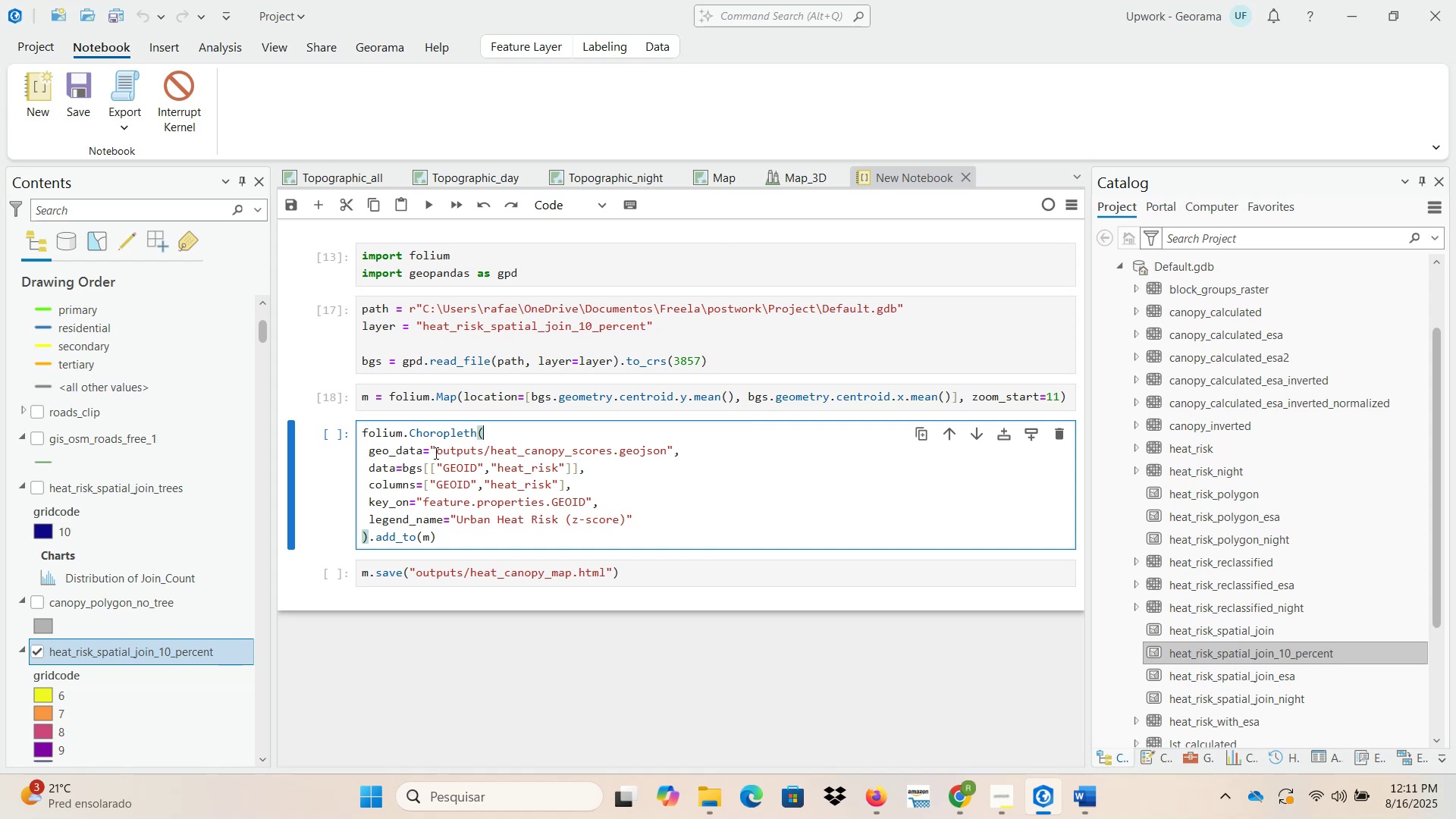 
wait(28.22)
 